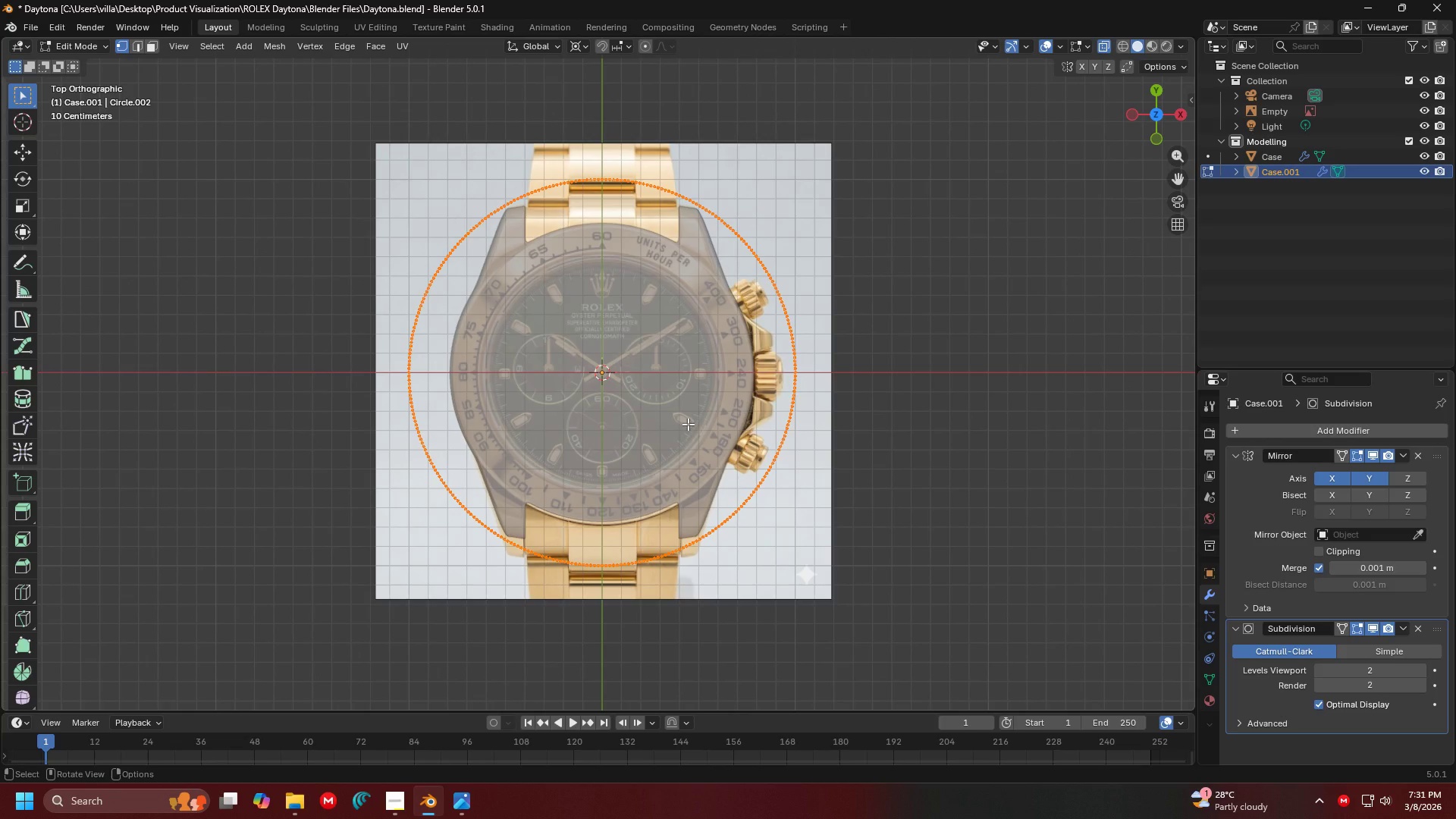 
double_click([1418, 457])
 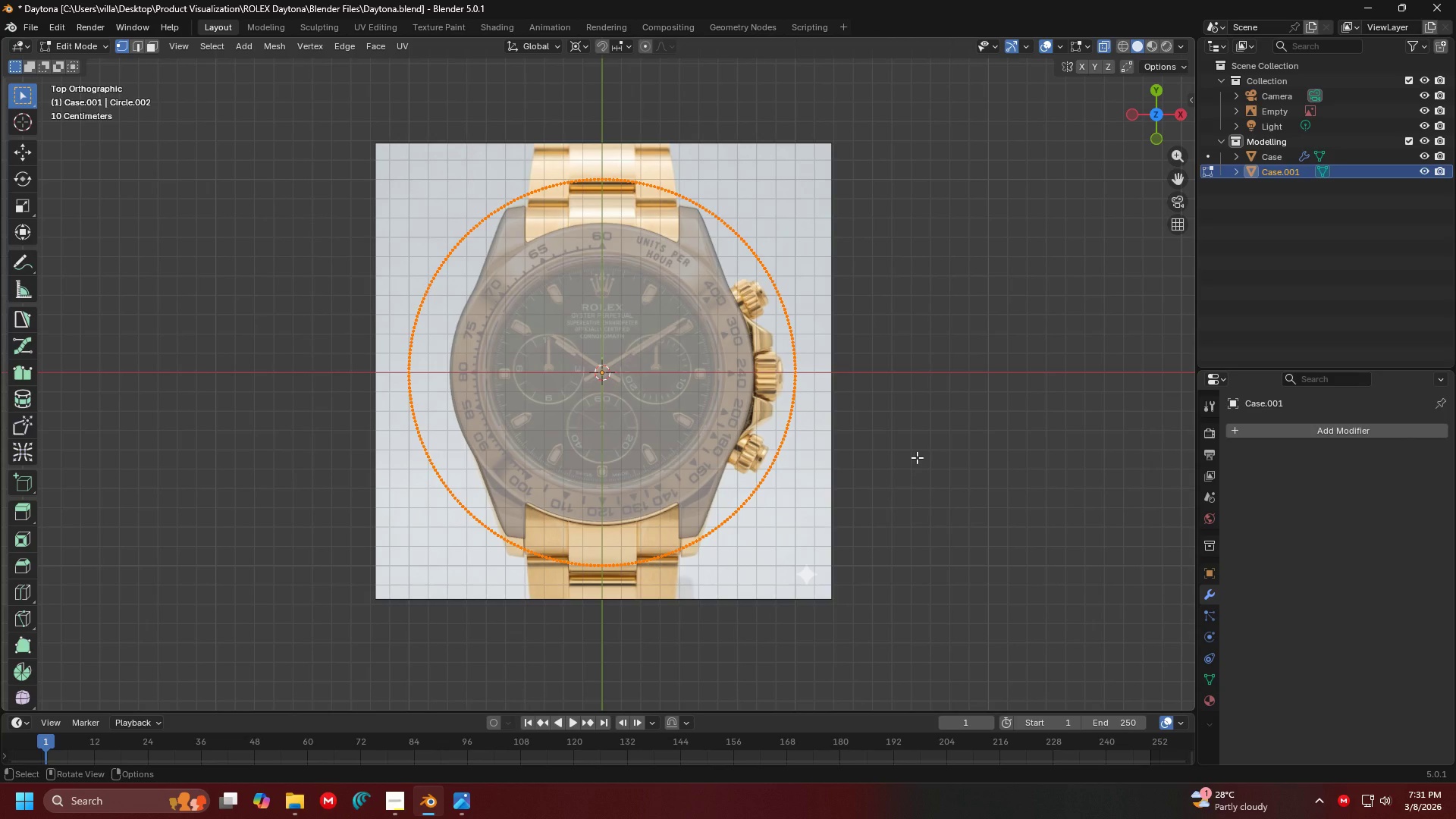 
key(S)
 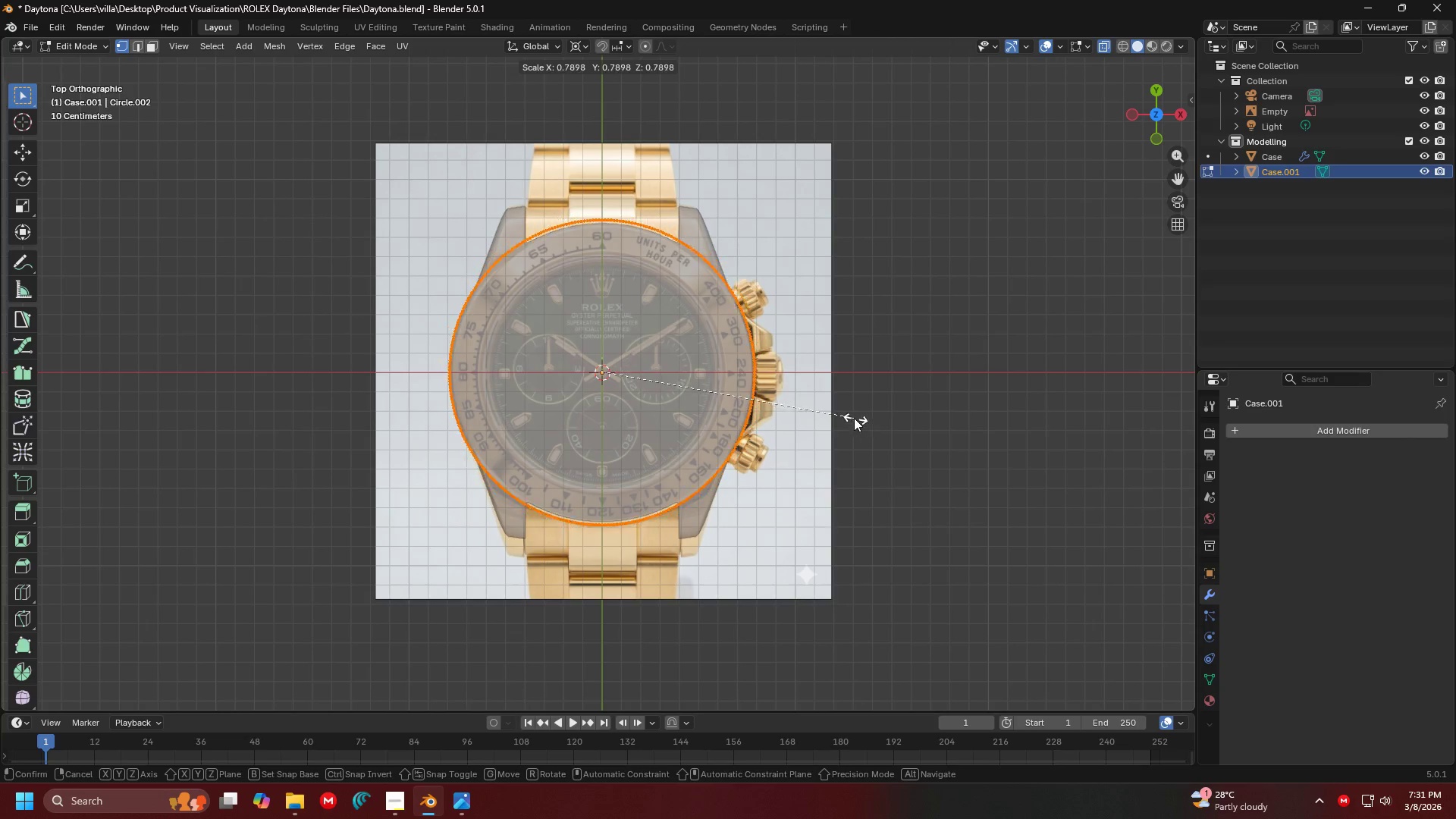 
left_click([848, 414])
 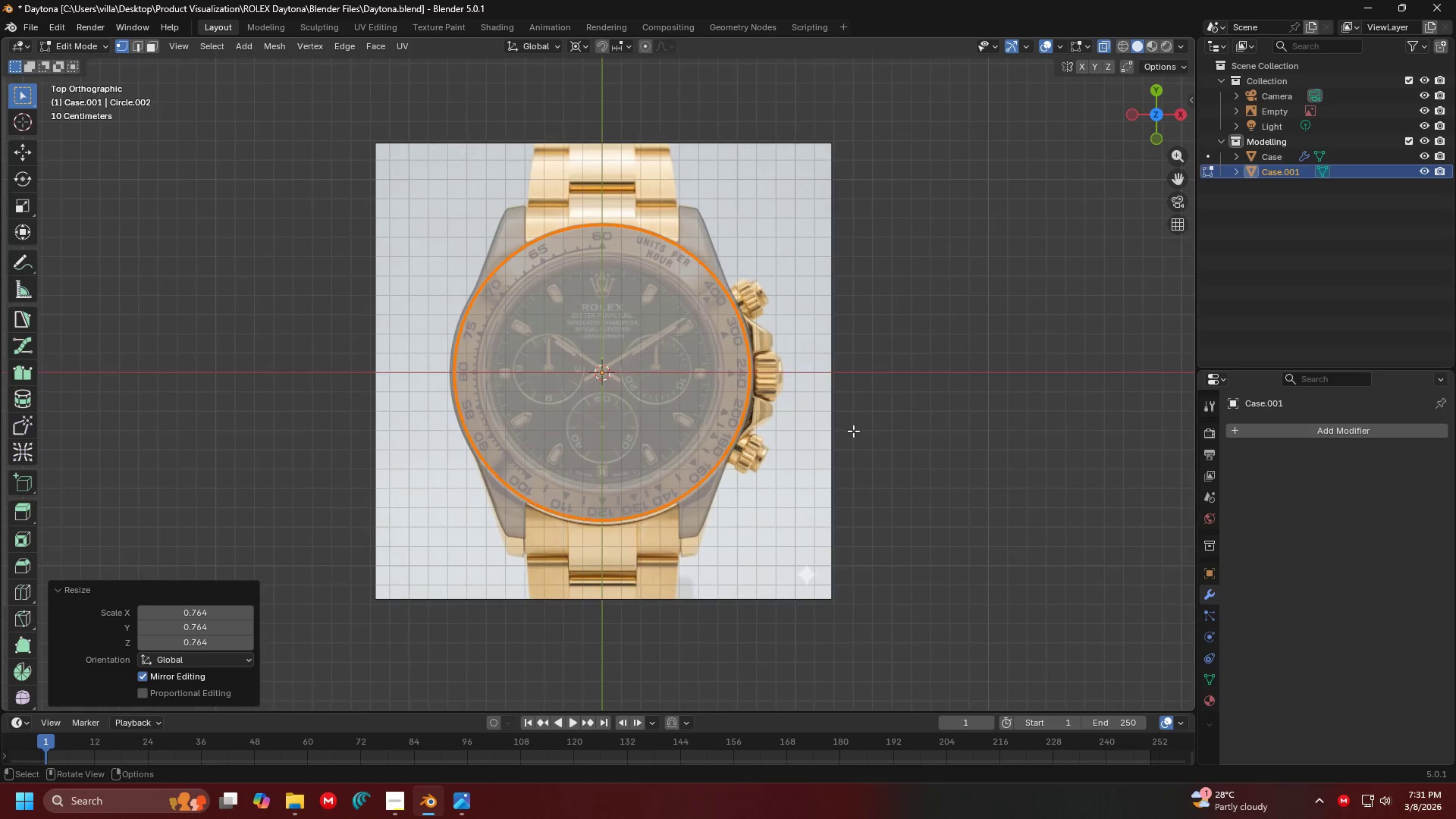 
key(Shift+ShiftLeft)
 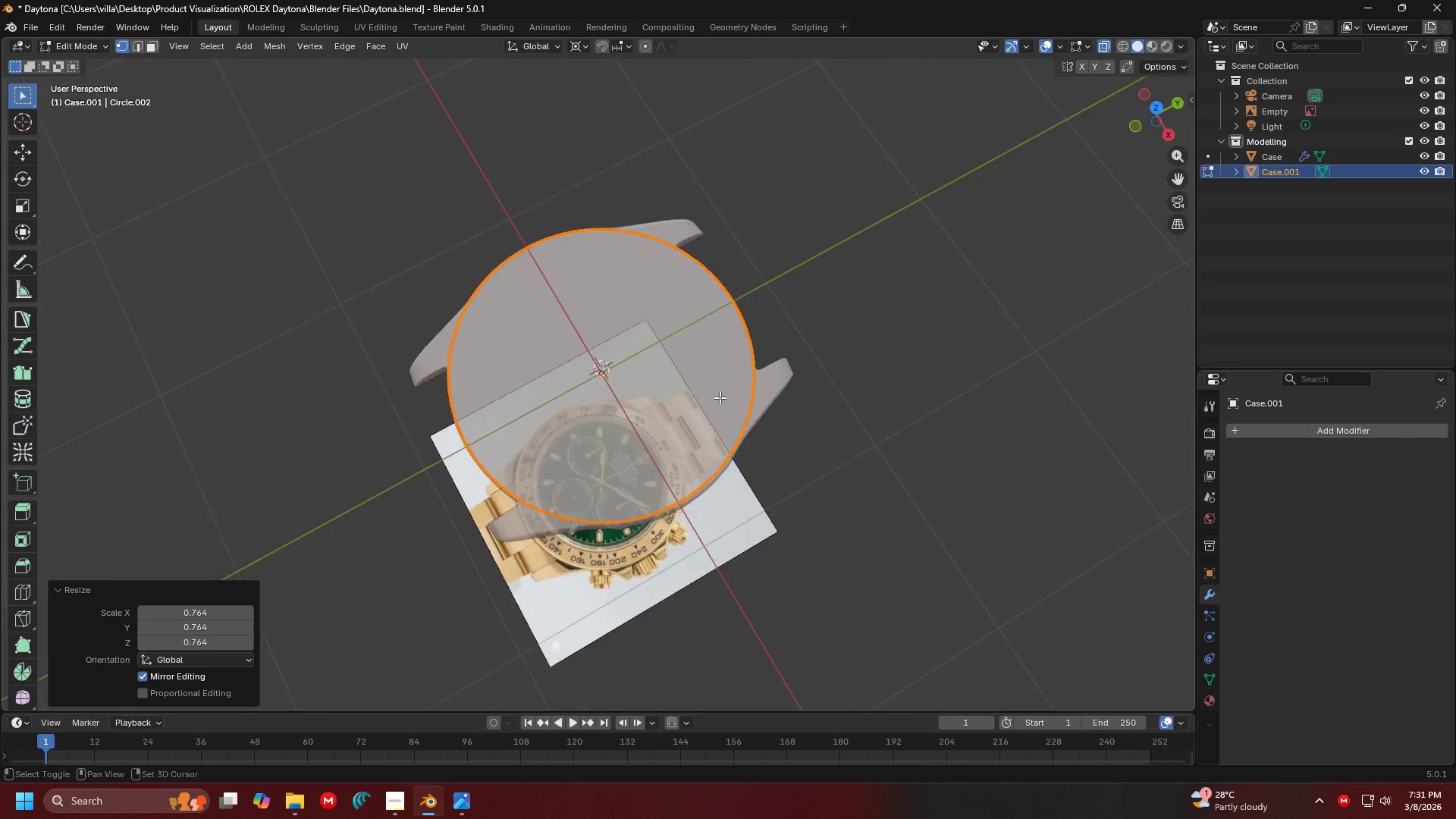 
scroll: coordinate [721, 400], scroll_direction: up, amount: 3.0
 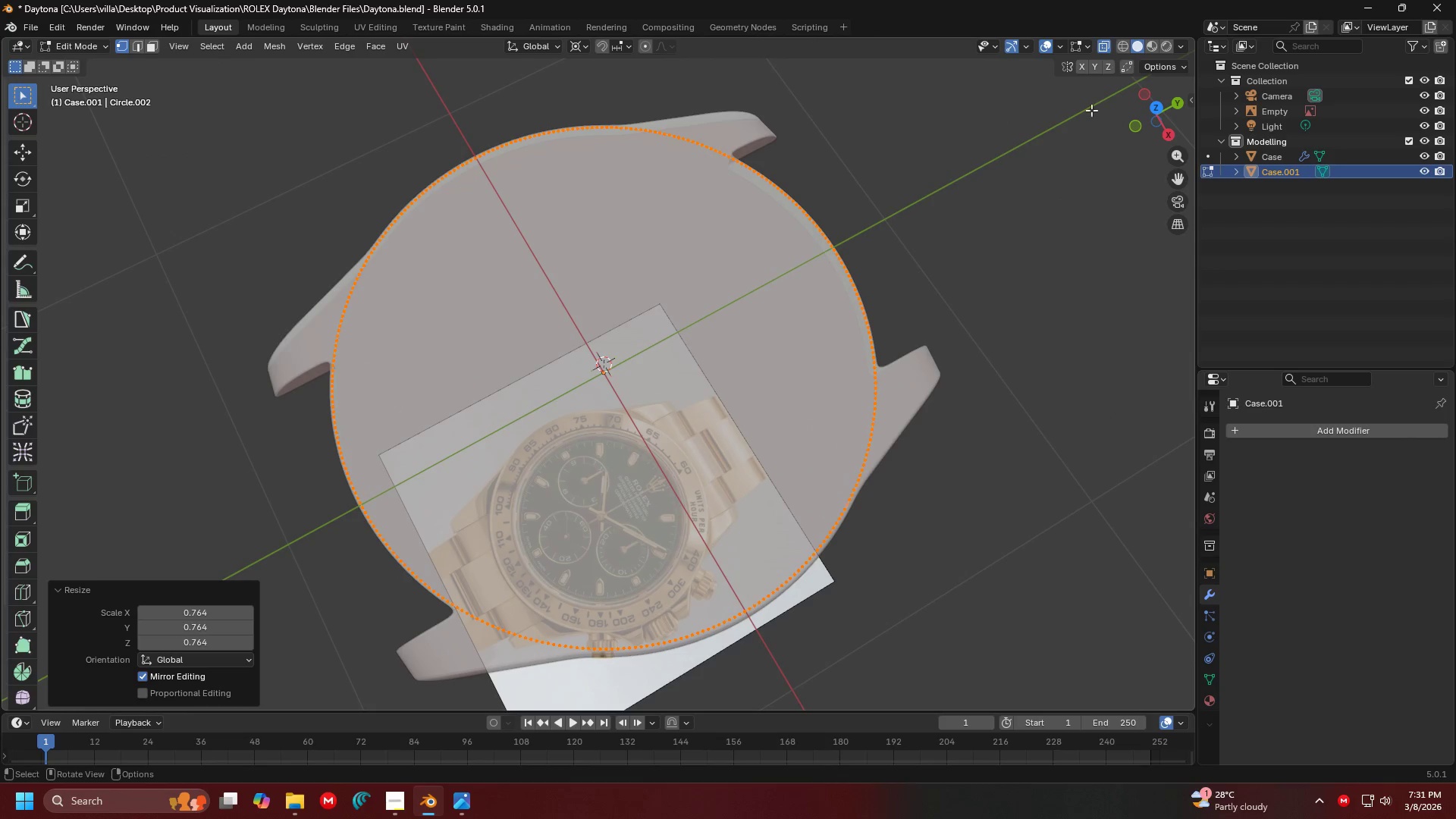 
left_click([1102, 42])
 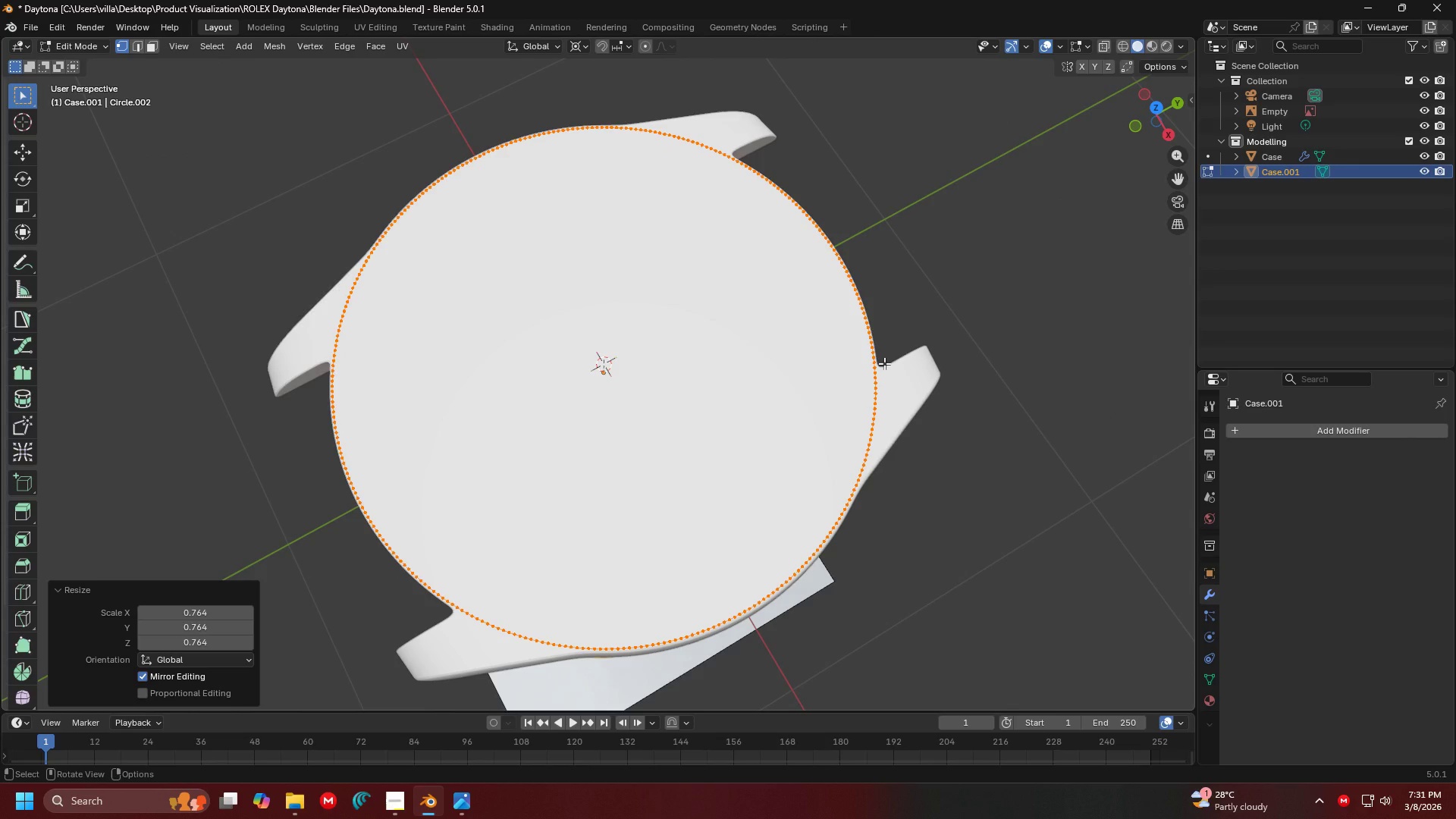 
key(7)
 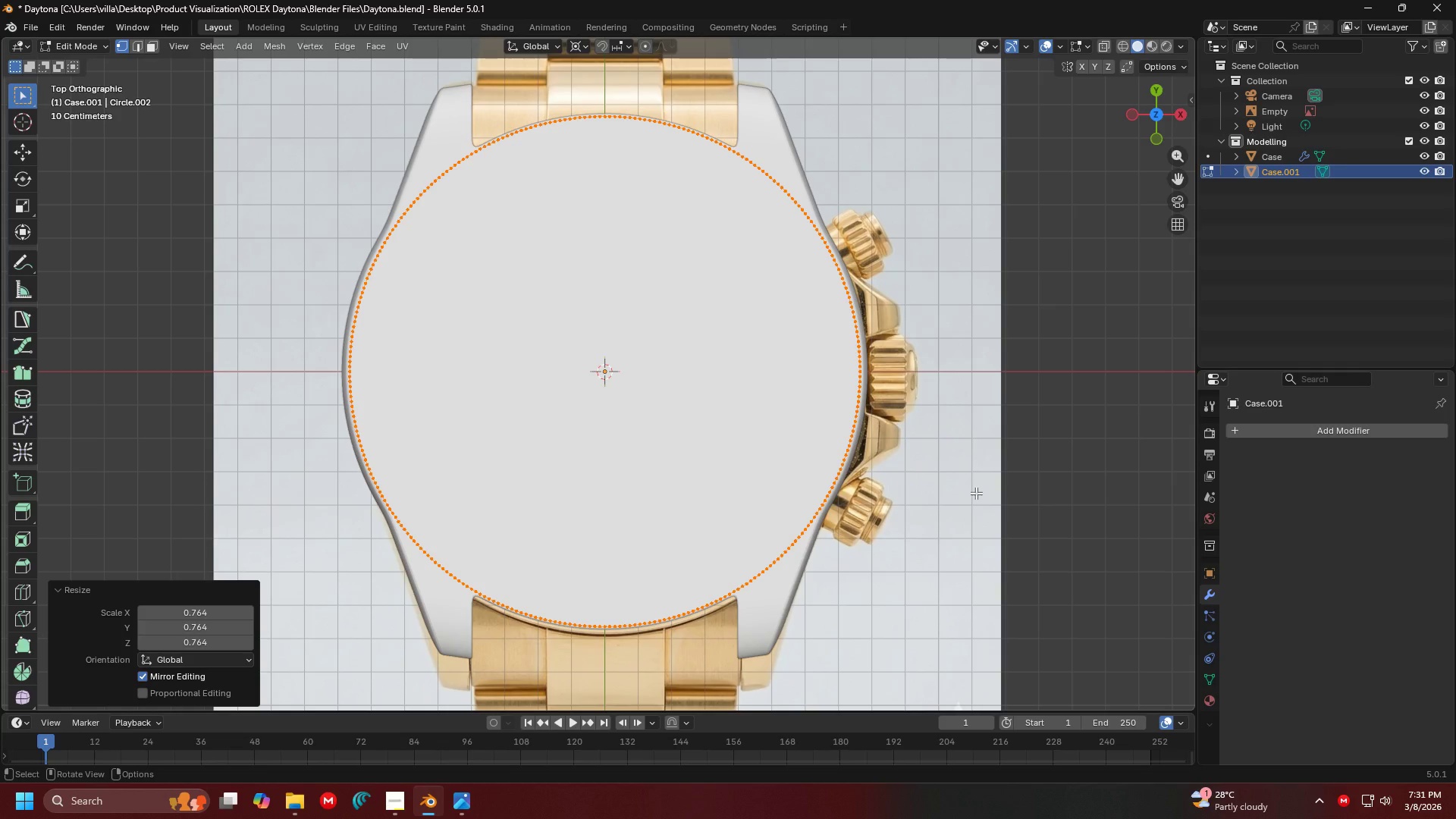 
hold_key(key=ShiftLeft, duration=0.64)
scroll: coordinate [710, 433], scroll_direction: up, amount: 6.0
 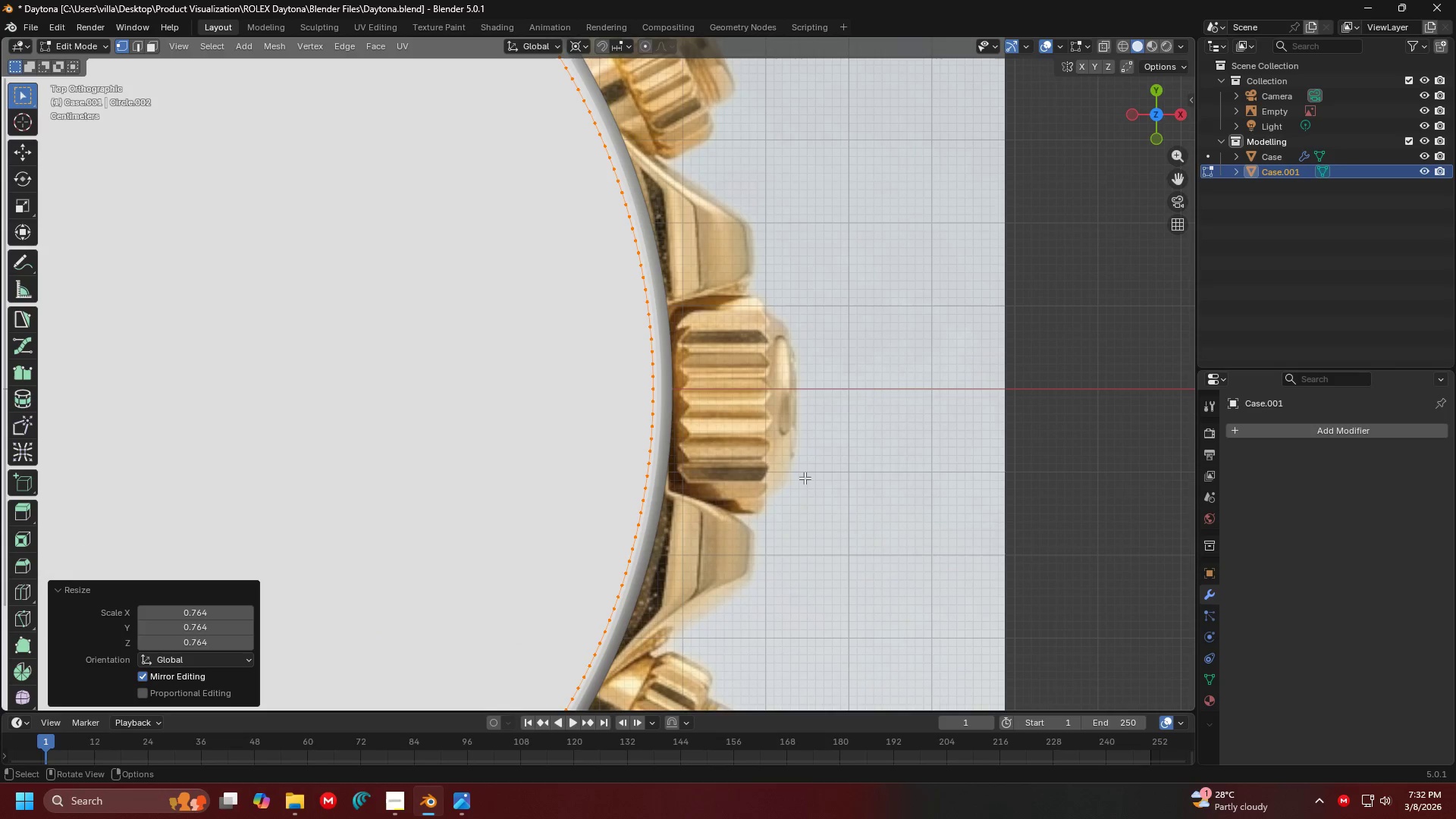 
hold_key(key=ShiftLeft, duration=1.16)
 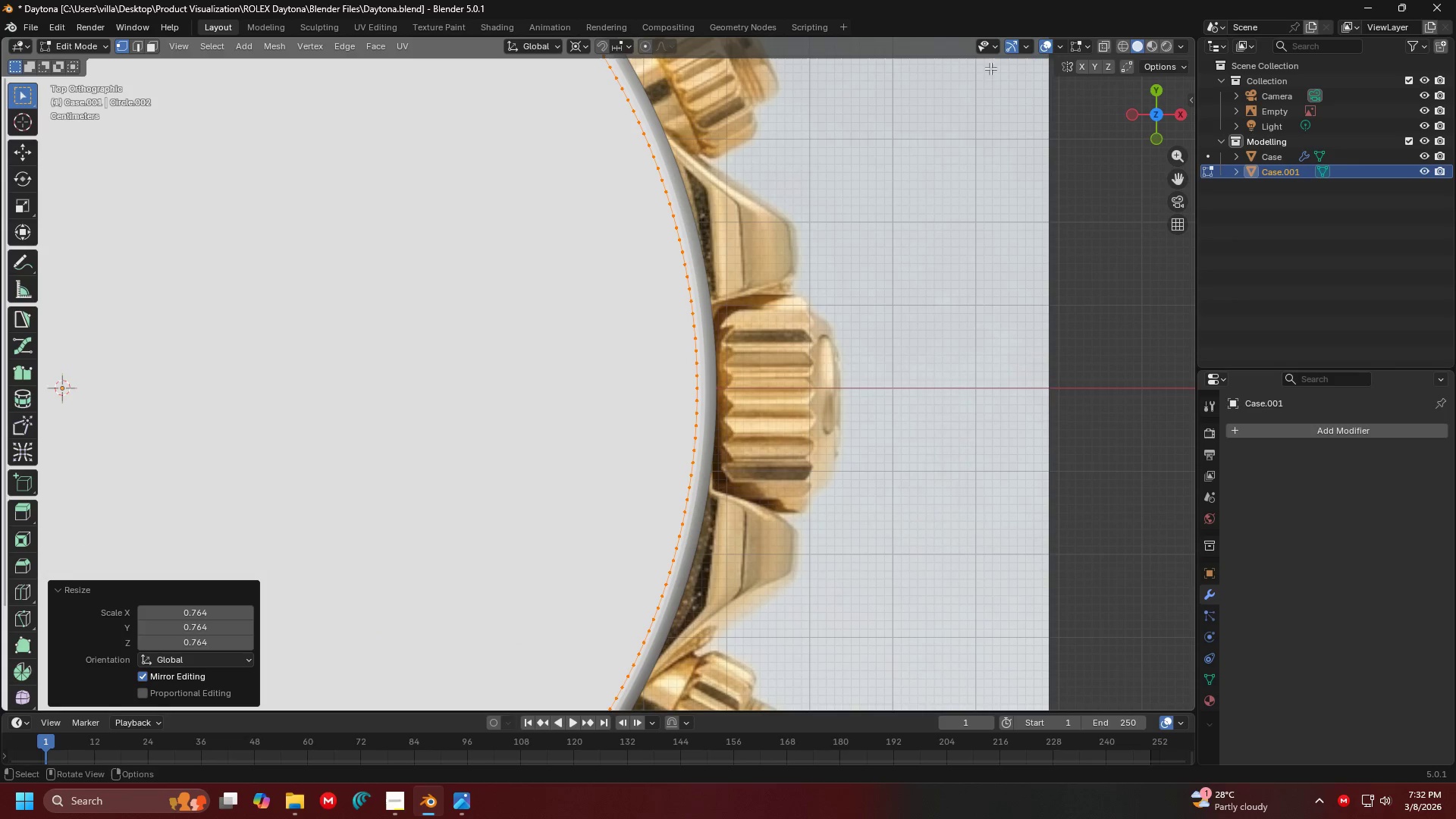 
left_click([1106, 50])
 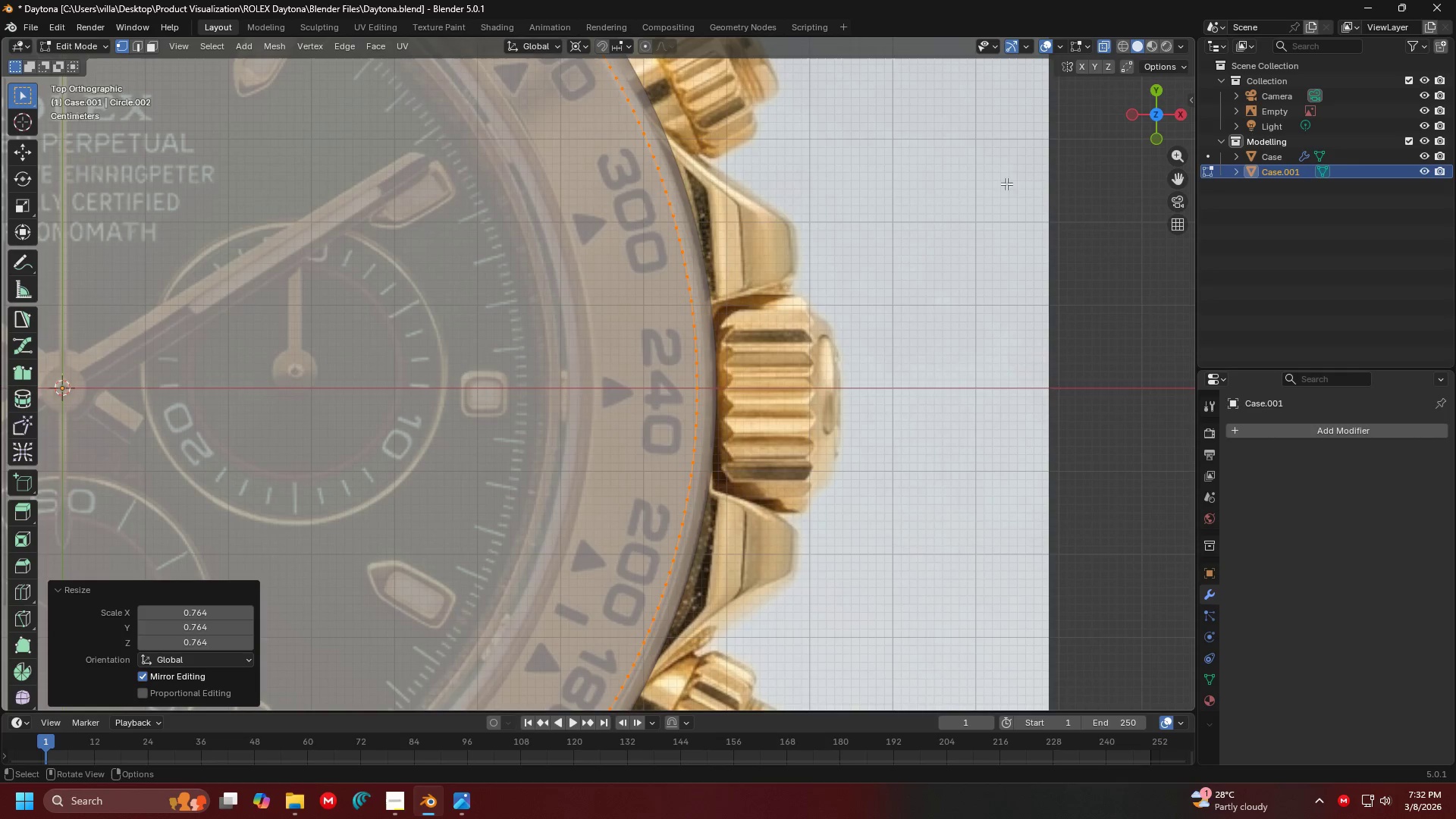 
hold_key(key=ShiftLeft, duration=0.56)
 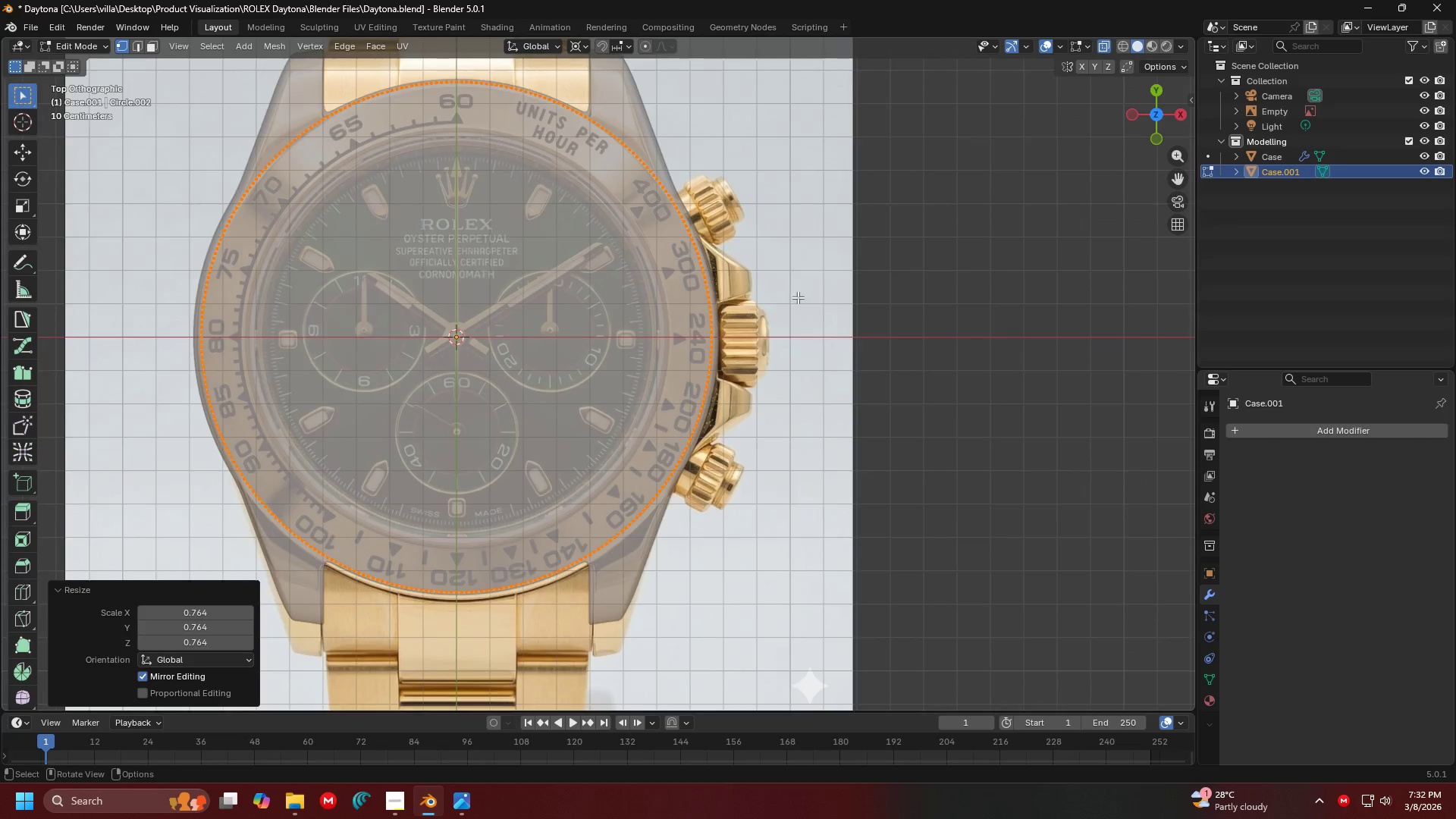 
scroll: coordinate [721, 341], scroll_direction: down, amount: 5.0
 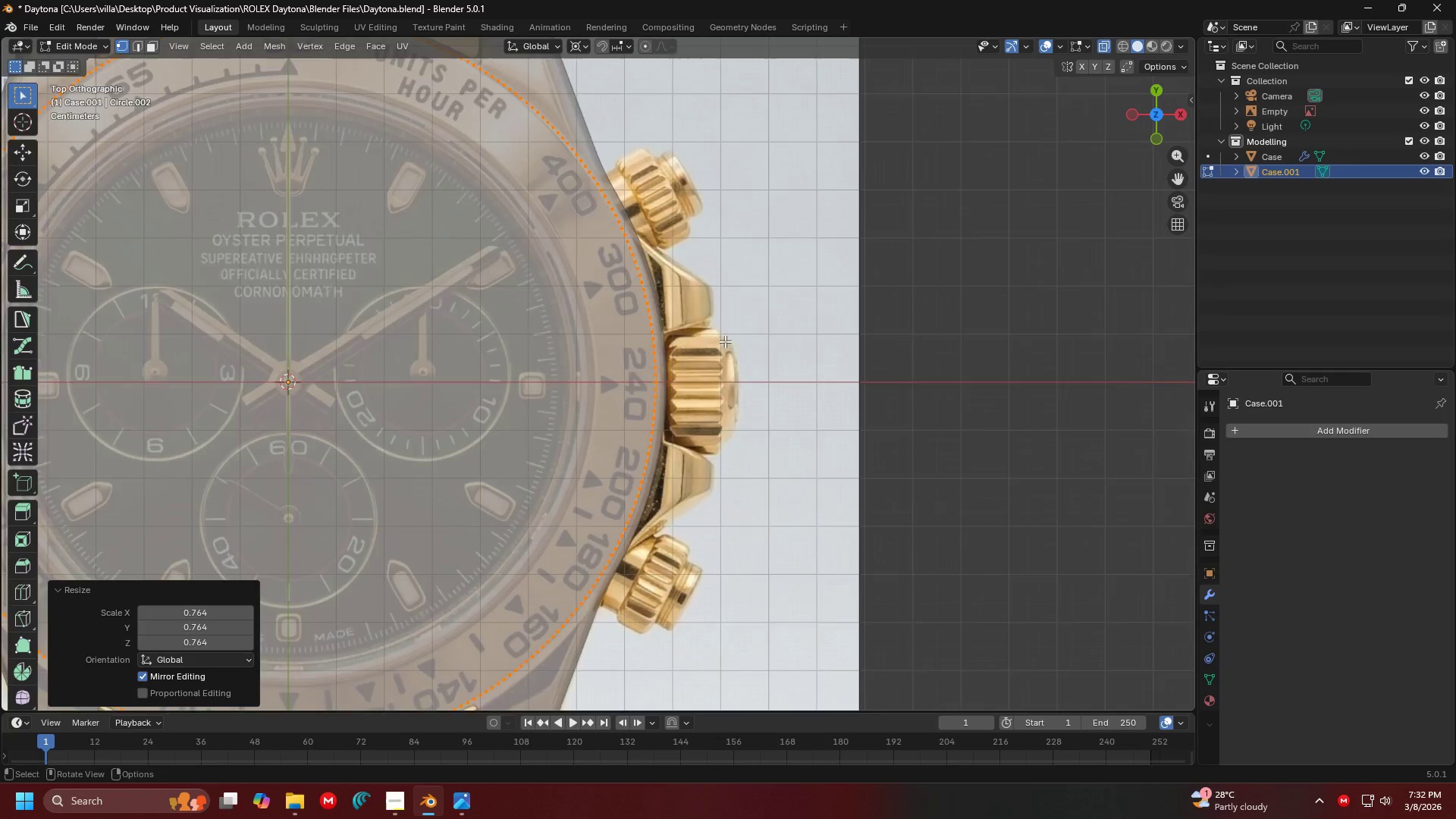 
hold_key(key=ShiftLeft, duration=1.5)
 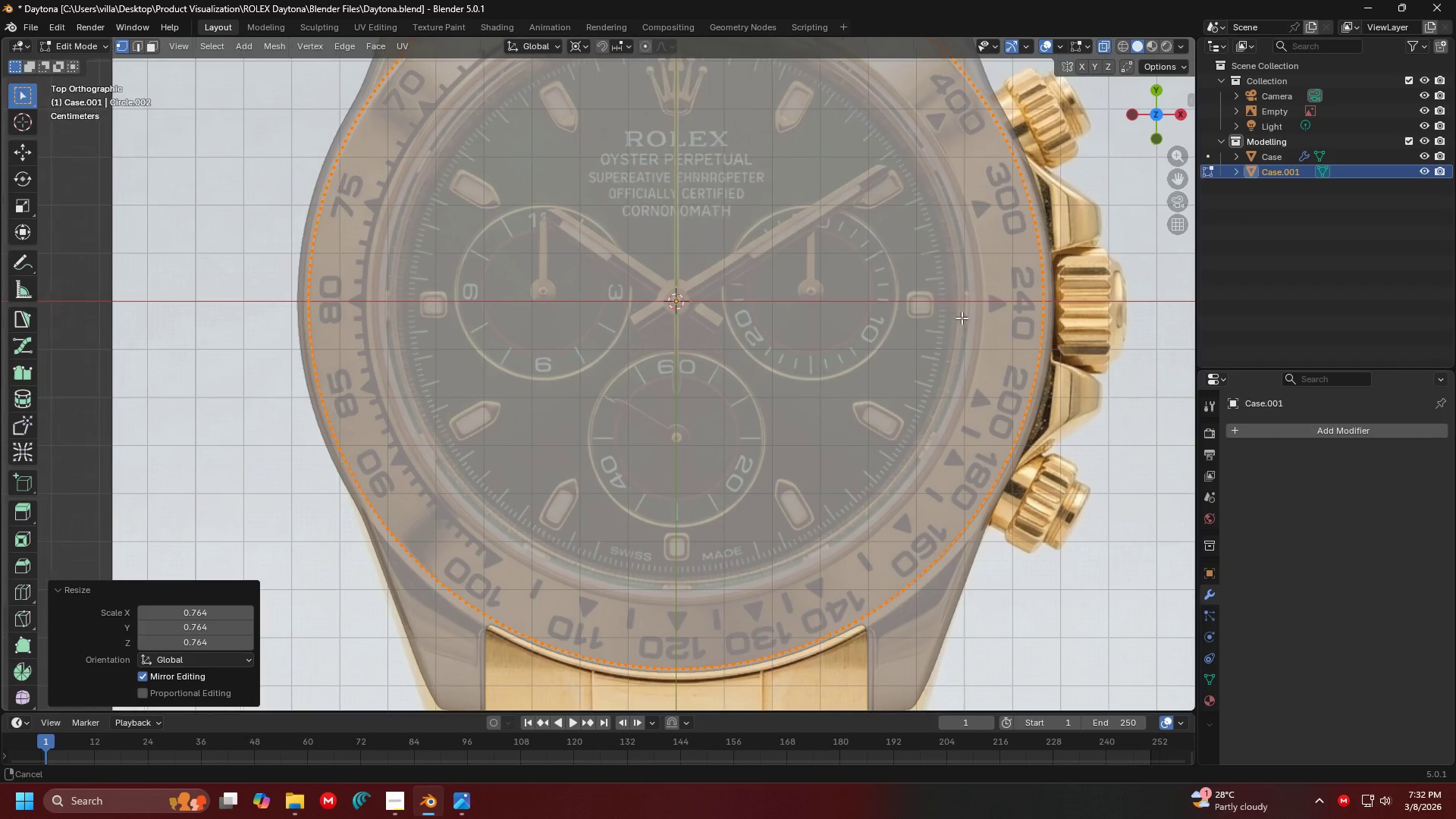 
scroll: coordinate [785, 305], scroll_direction: up, amount: 2.0
 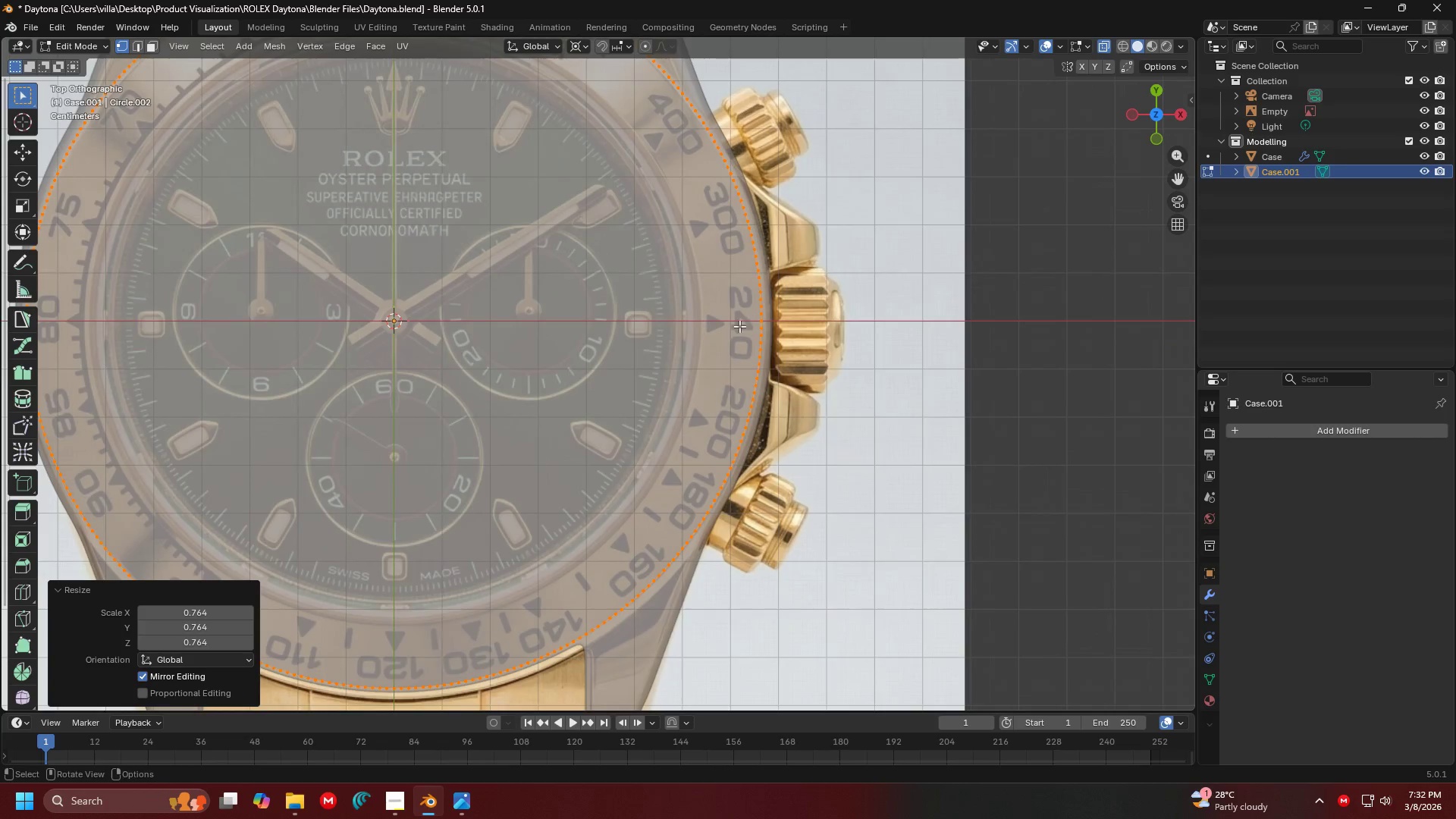 
hold_key(key=ShiftLeft, duration=1.52)
 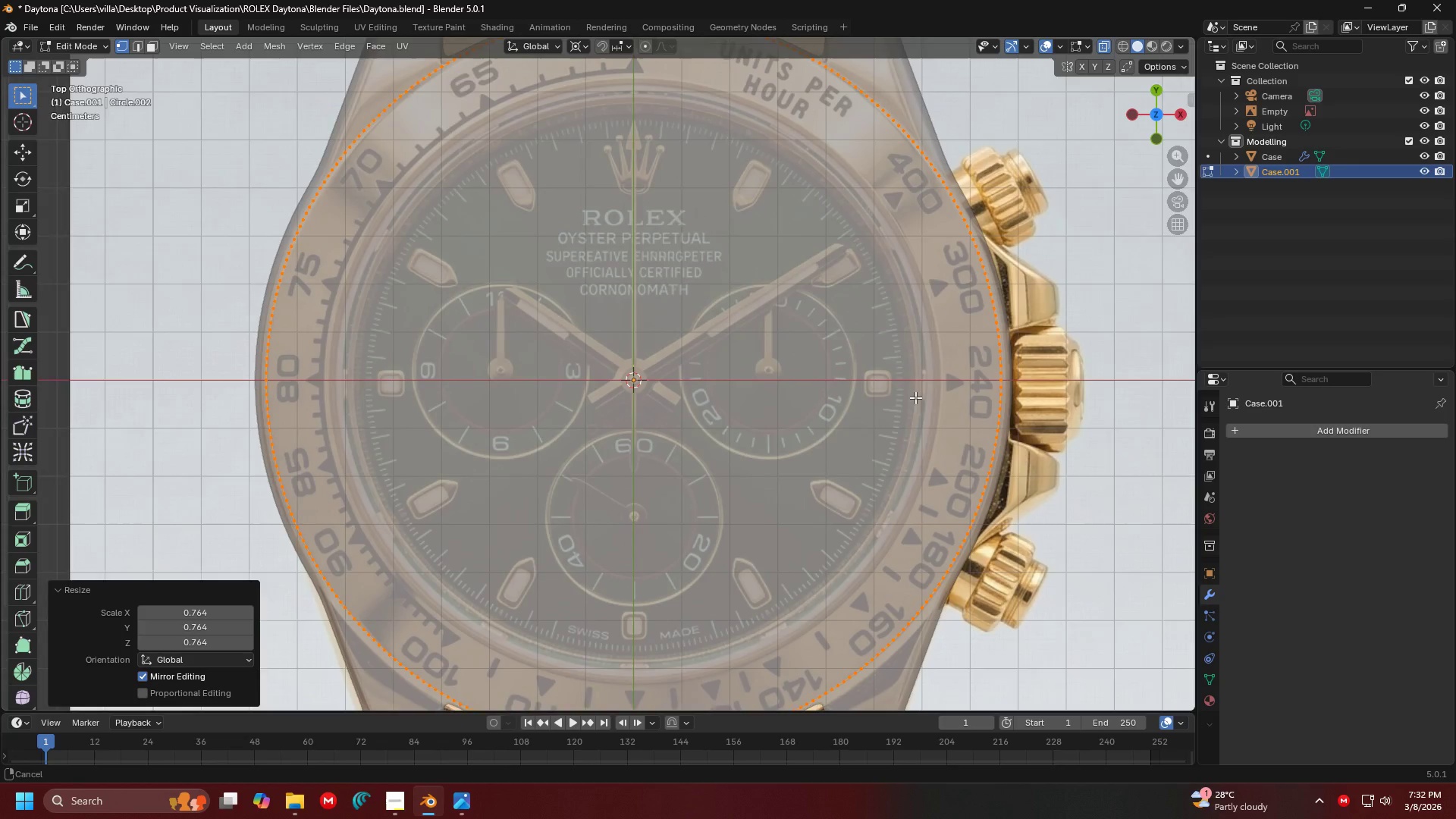 
hold_key(key=ShiftLeft, duration=1.52)
 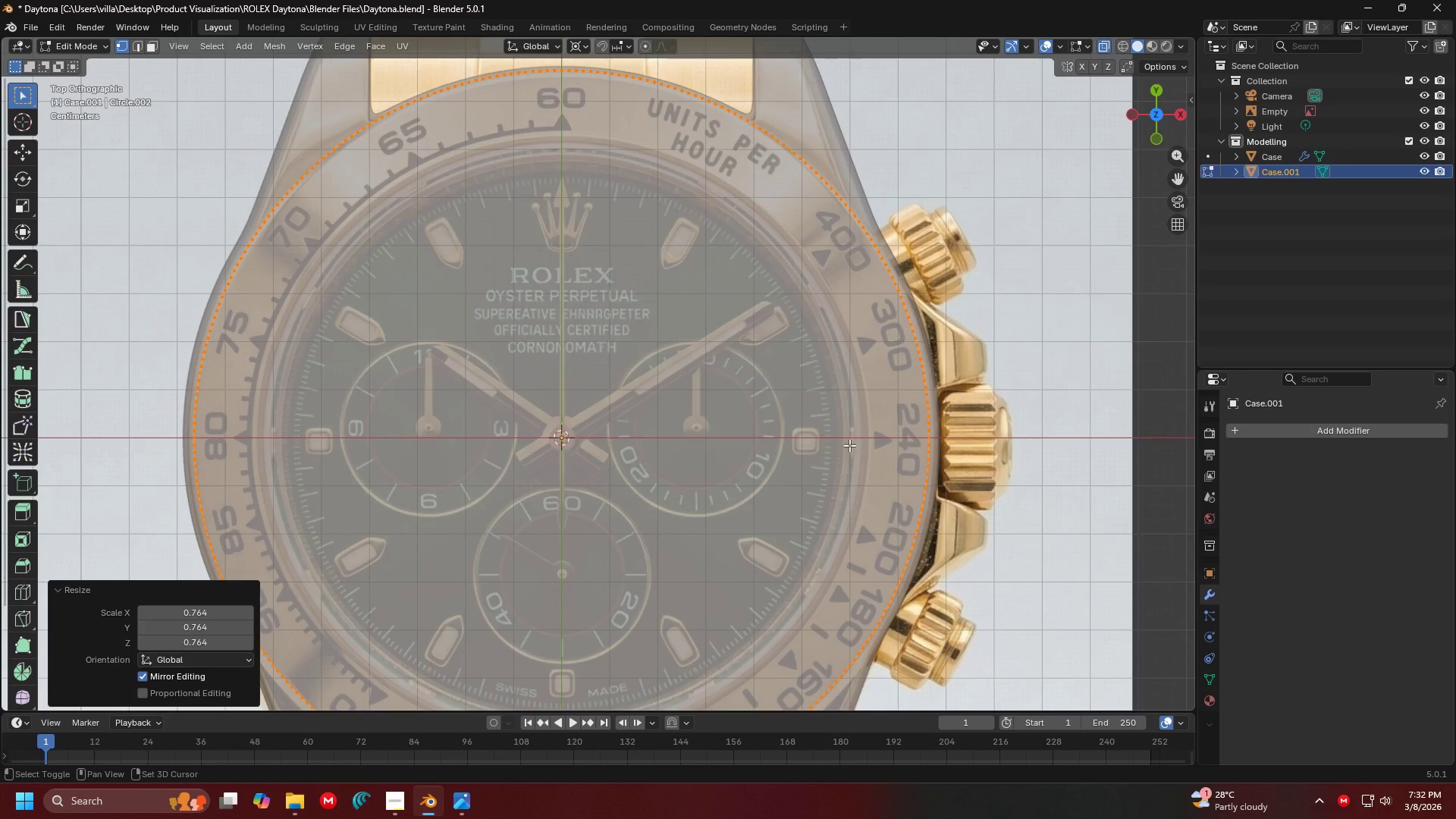 
hold_key(key=ShiftLeft, duration=1.53)
 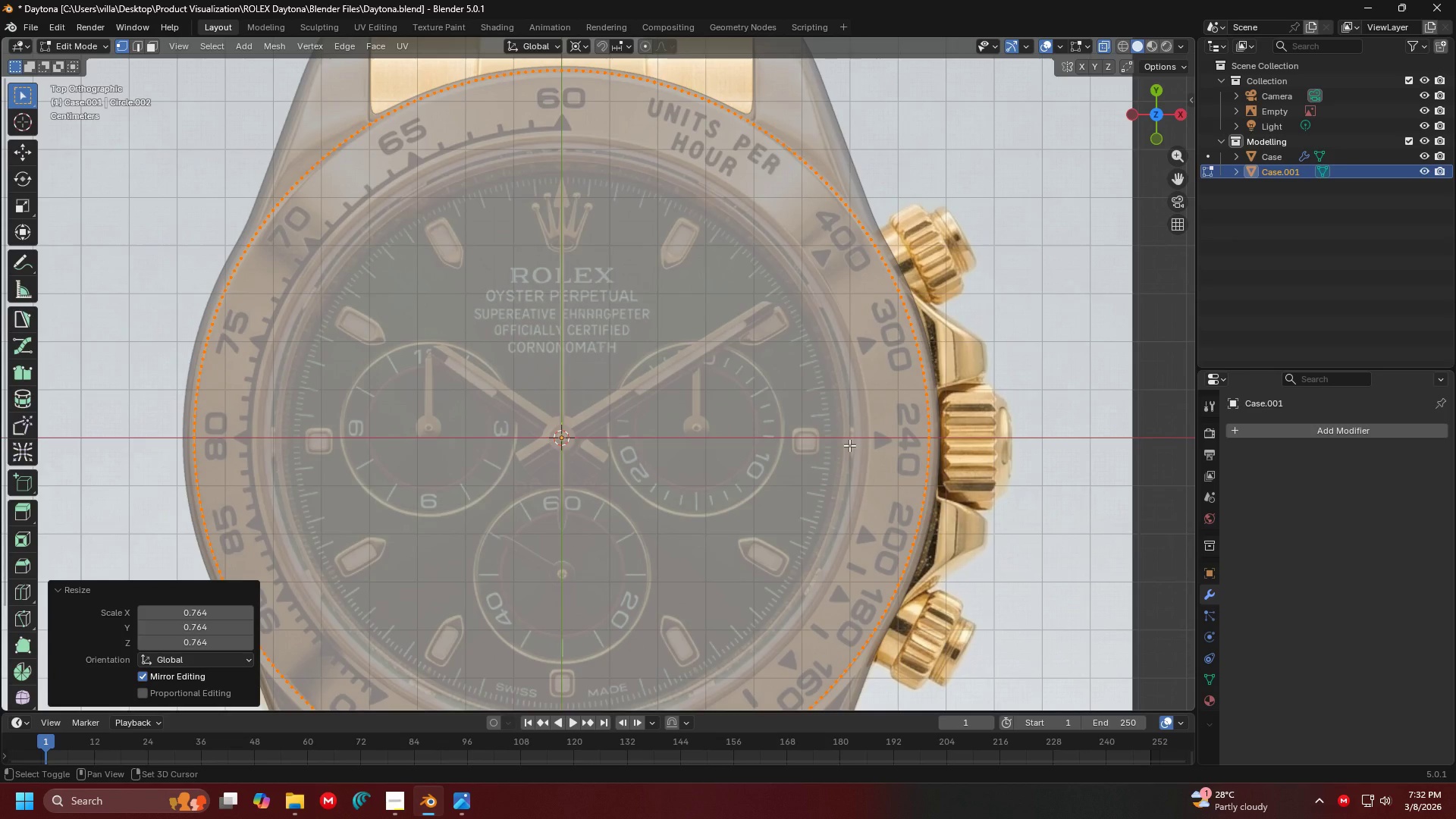 
hold_key(key=ShiftLeft, duration=1.5)
 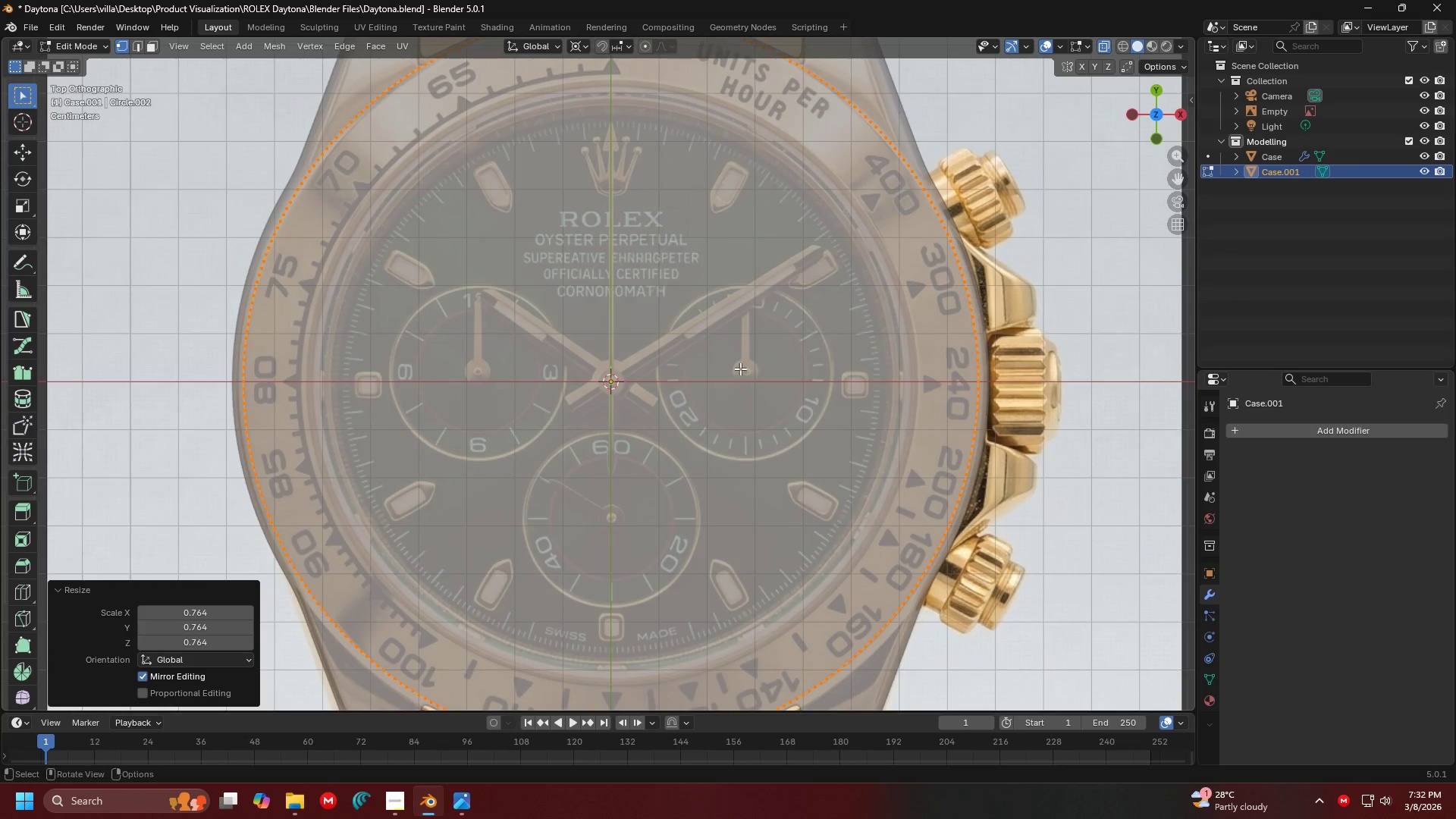 
hold_key(key=ShiftLeft, duration=0.36)
 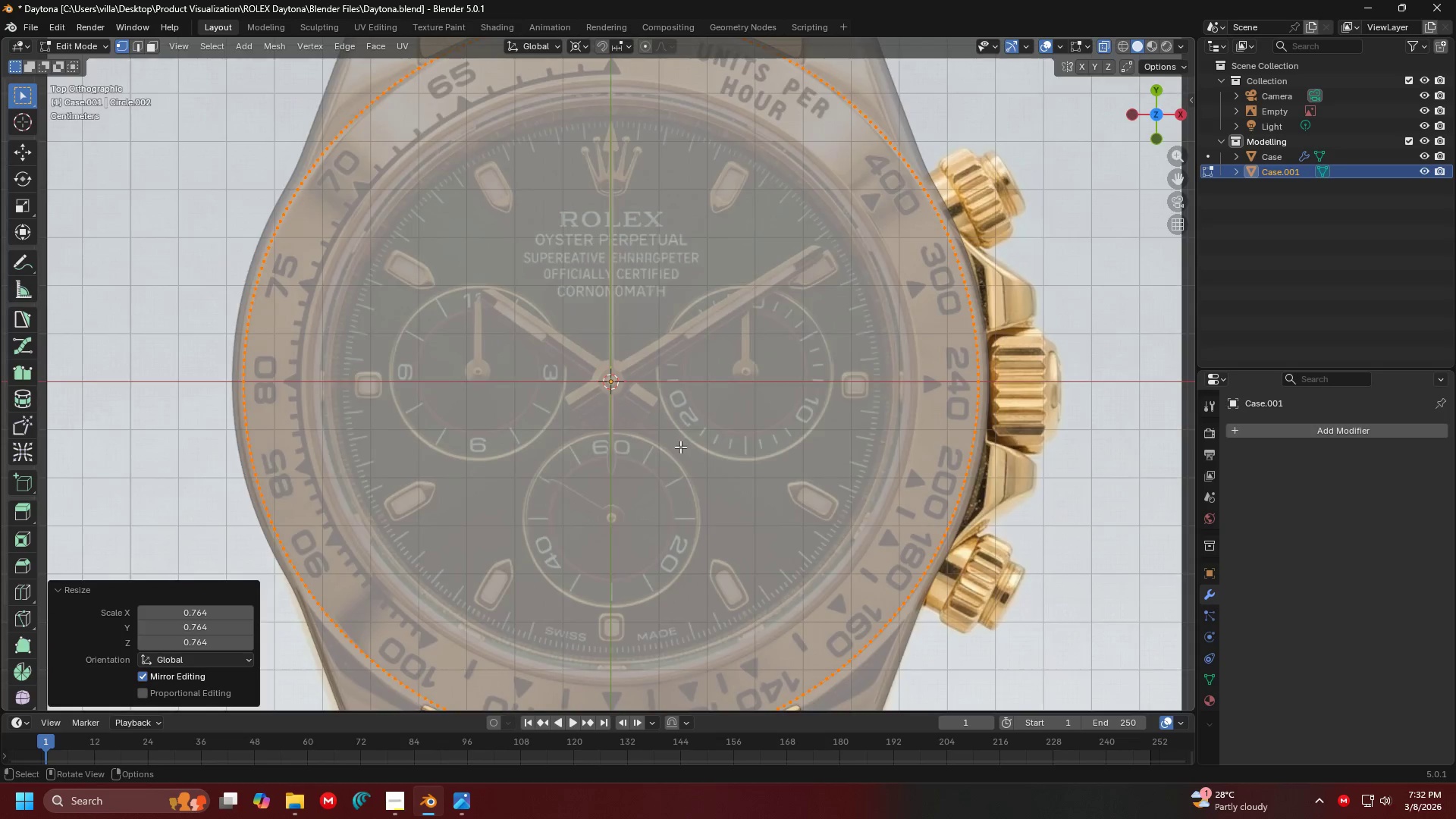 
middle_click([680, 447])
 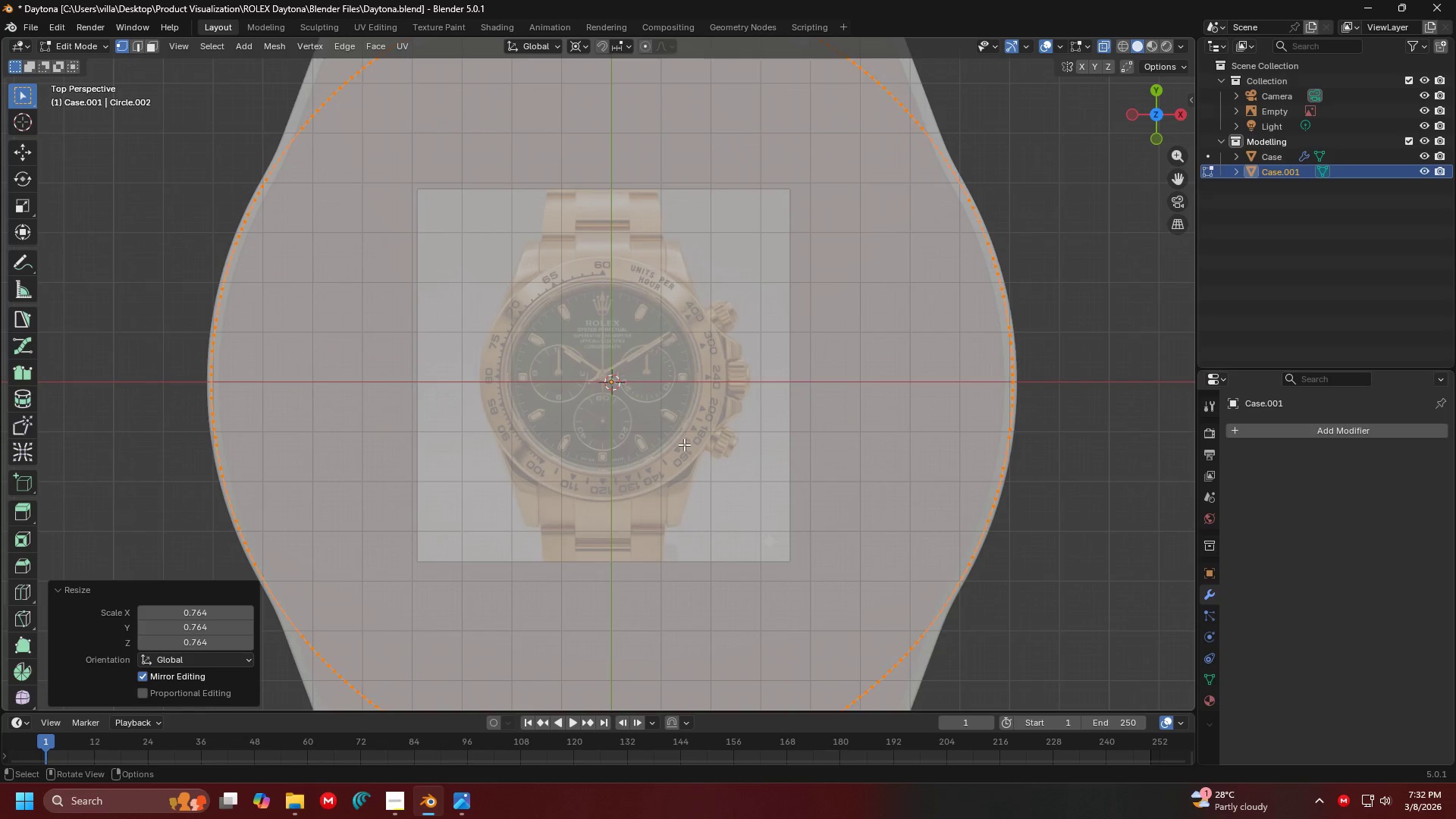 
key(Shift+ShiftLeft)
 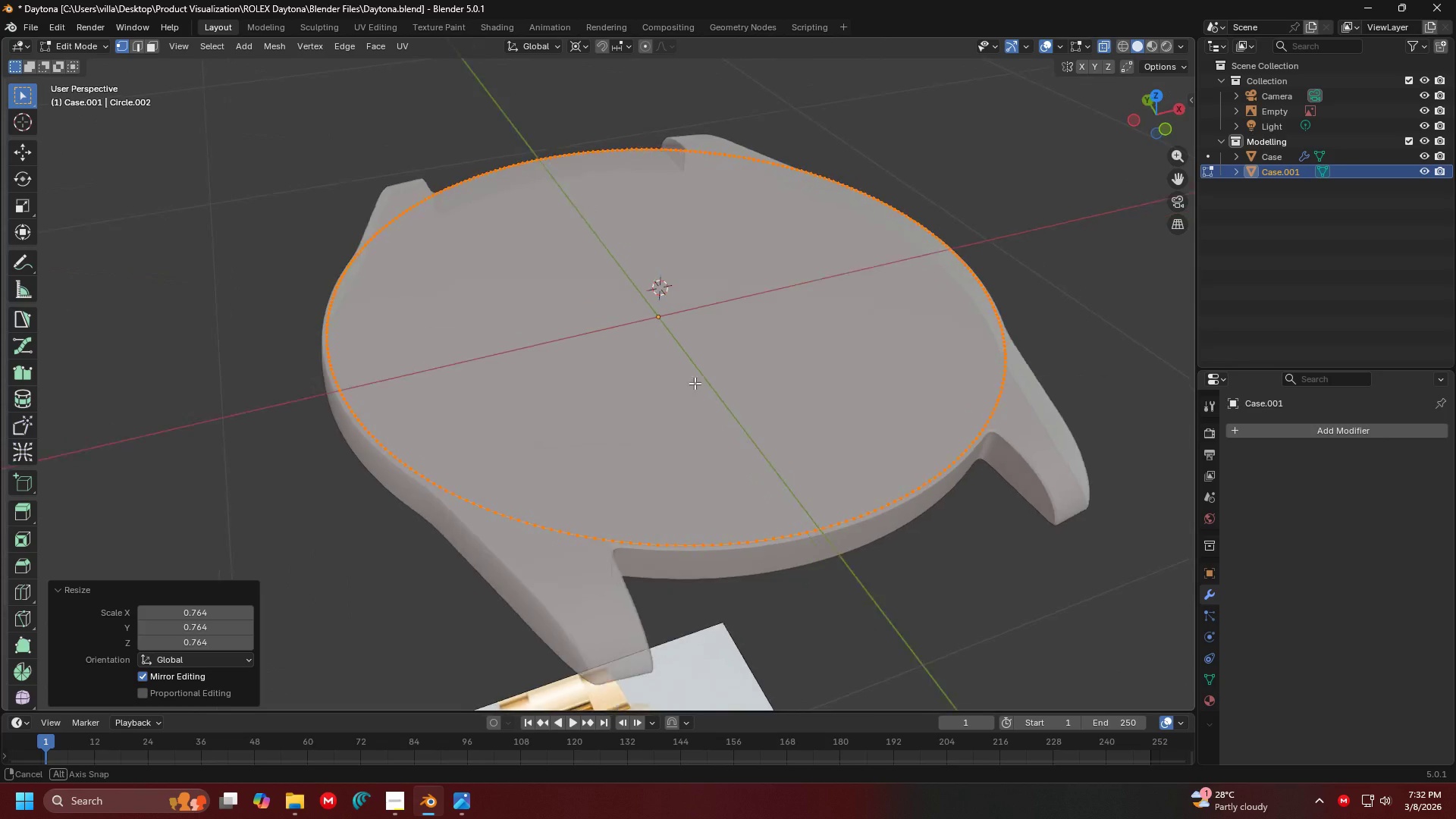 
scroll: coordinate [804, 327], scroll_direction: down, amount: 1.0
 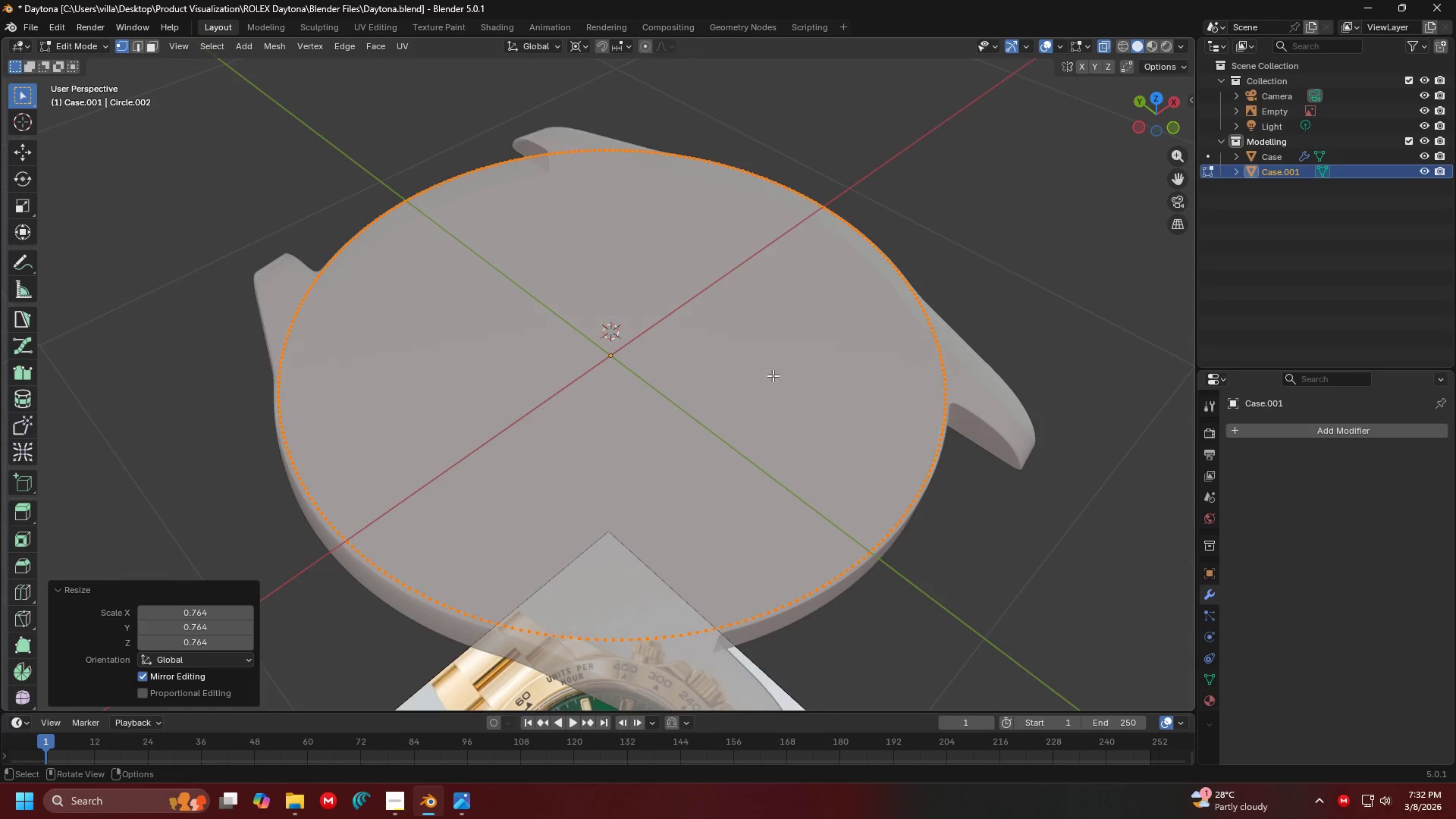 
hold_key(key=ShiftLeft, duration=0.52)
 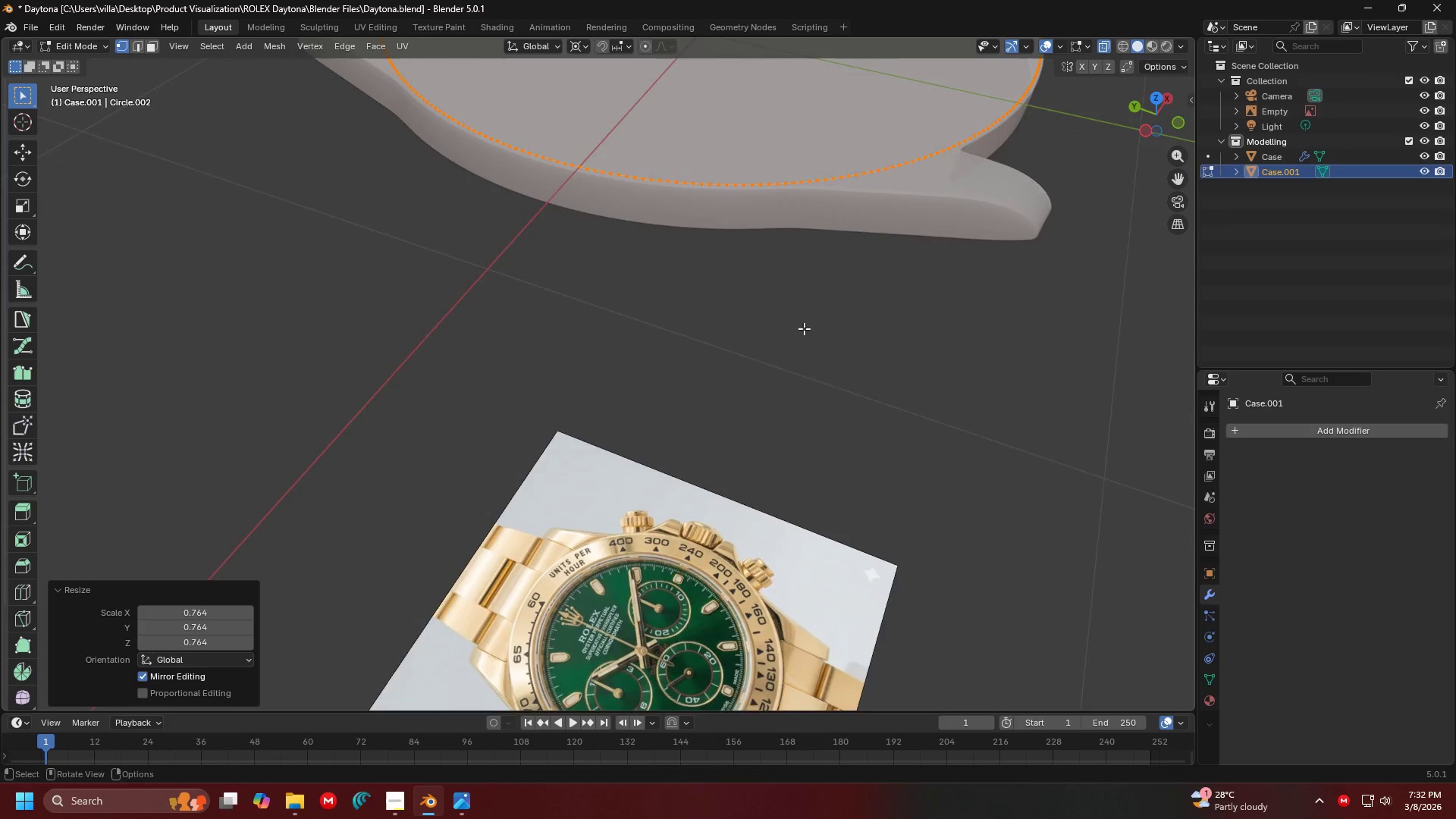 
key(Shift+ShiftLeft)
 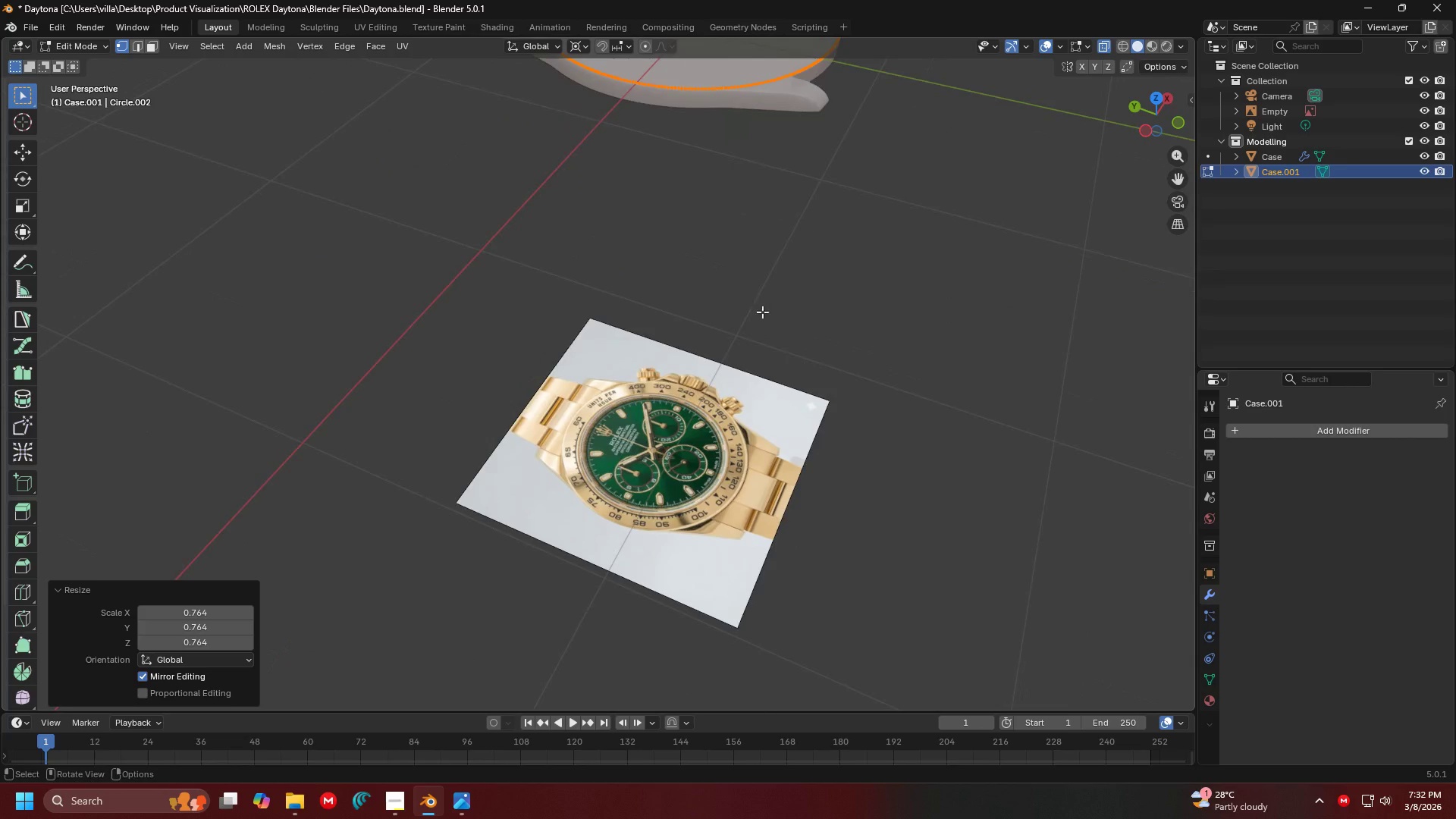 
scroll: coordinate [773, 366], scroll_direction: down, amount: 8.0
 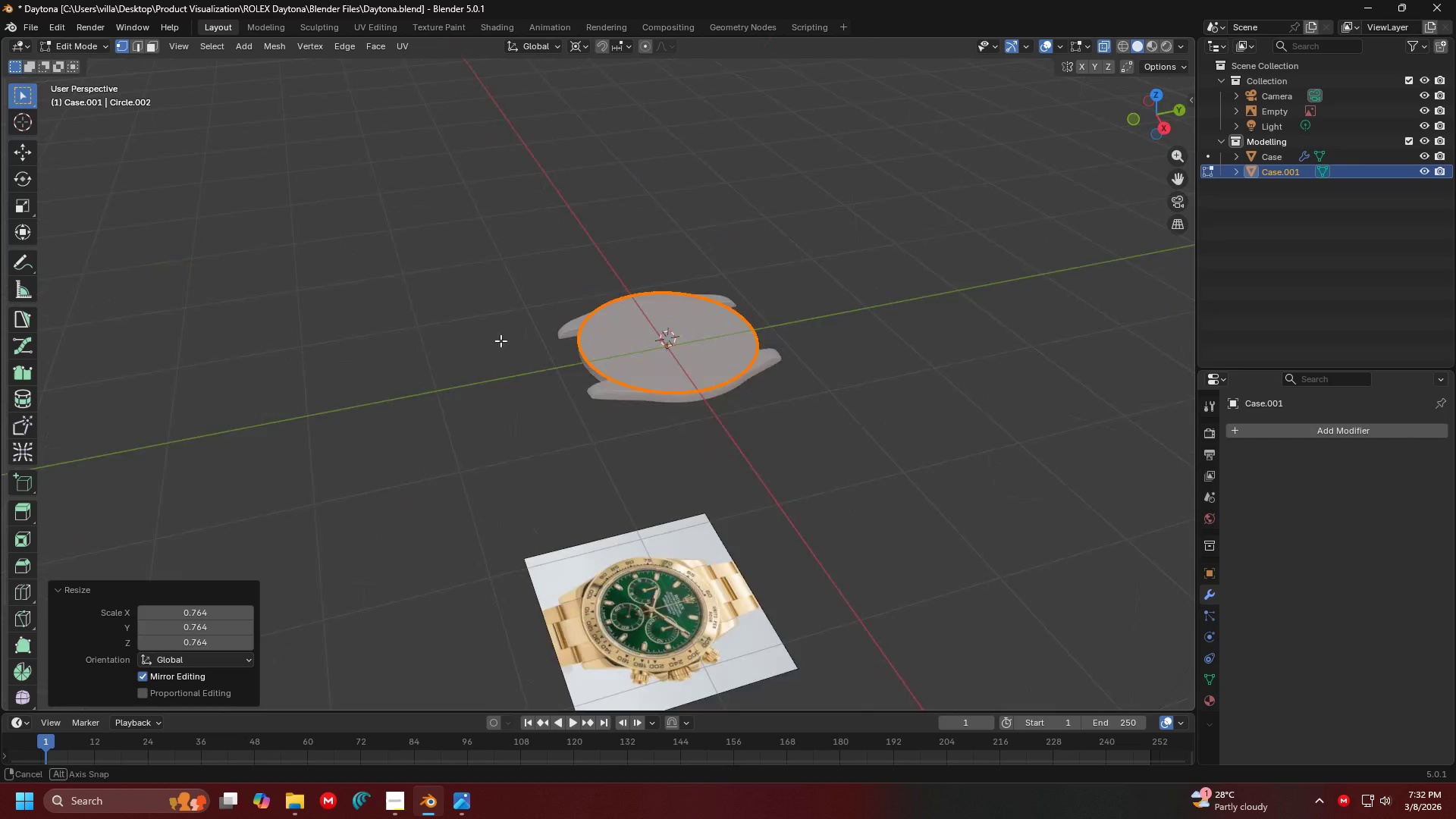 
hold_key(key=ShiftLeft, duration=0.39)
scroll: coordinate [726, 301], scroll_direction: up, amount: 2.0
 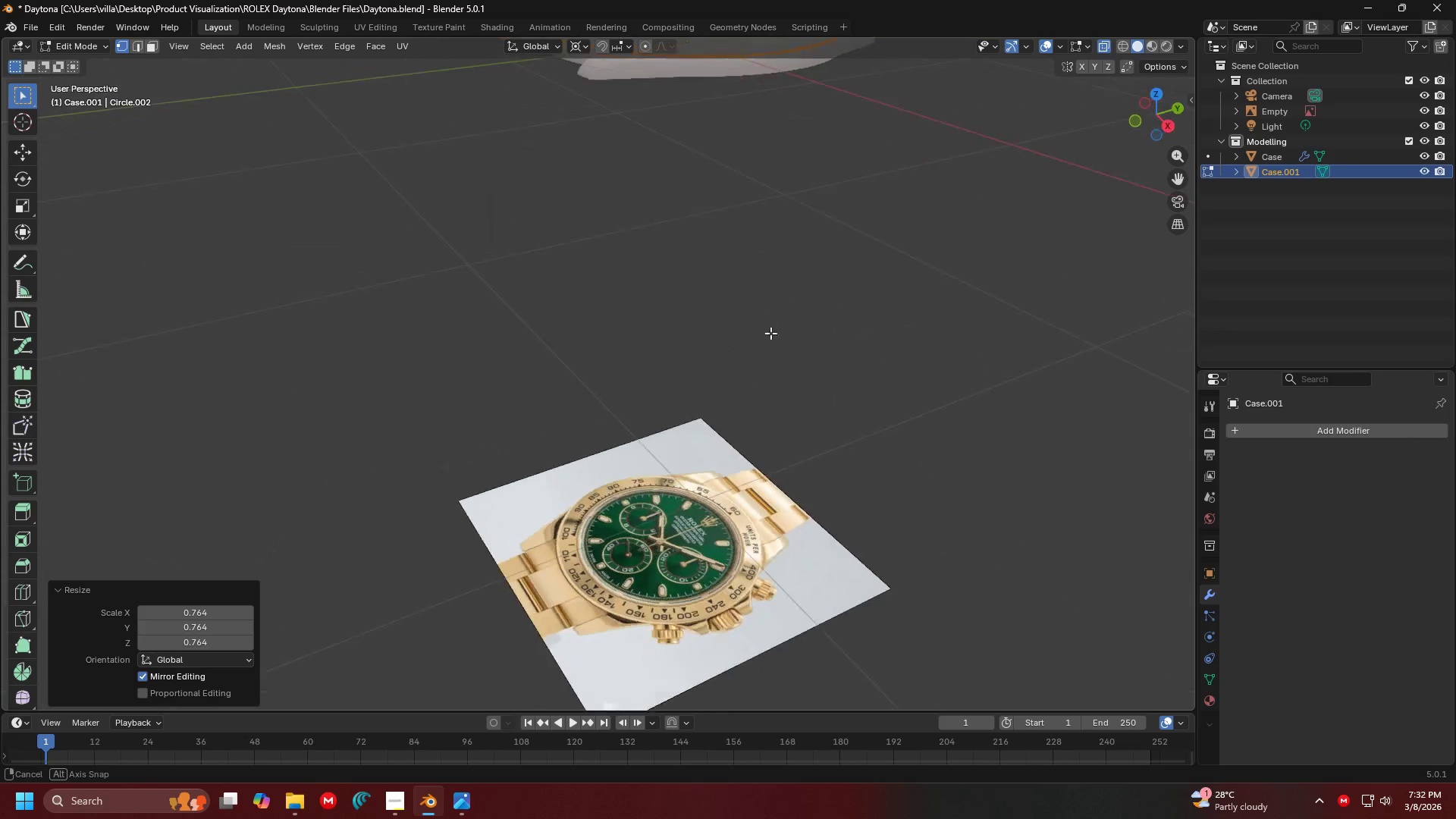 
key(7)
 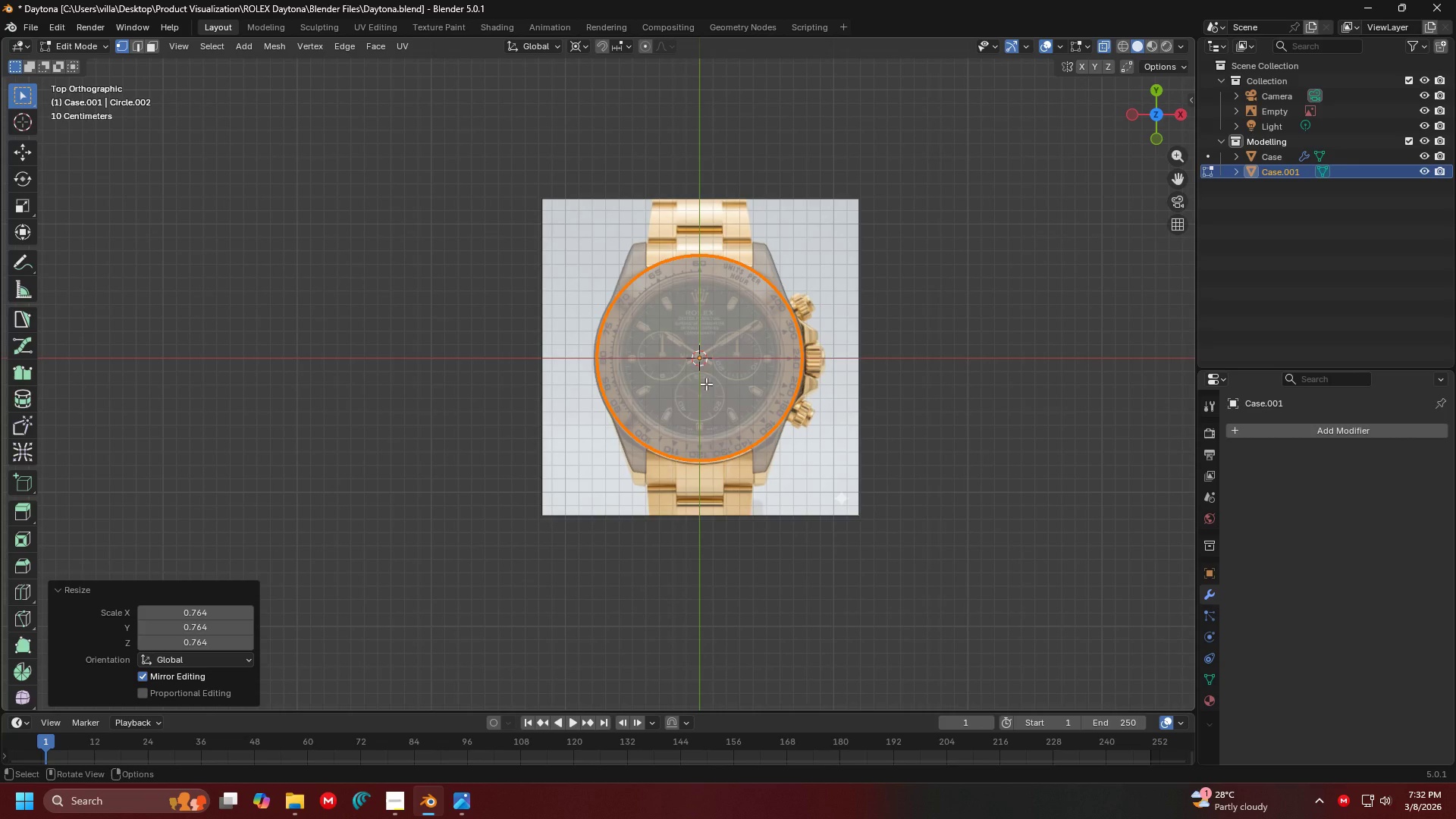 
key(Shift+ShiftLeft)
 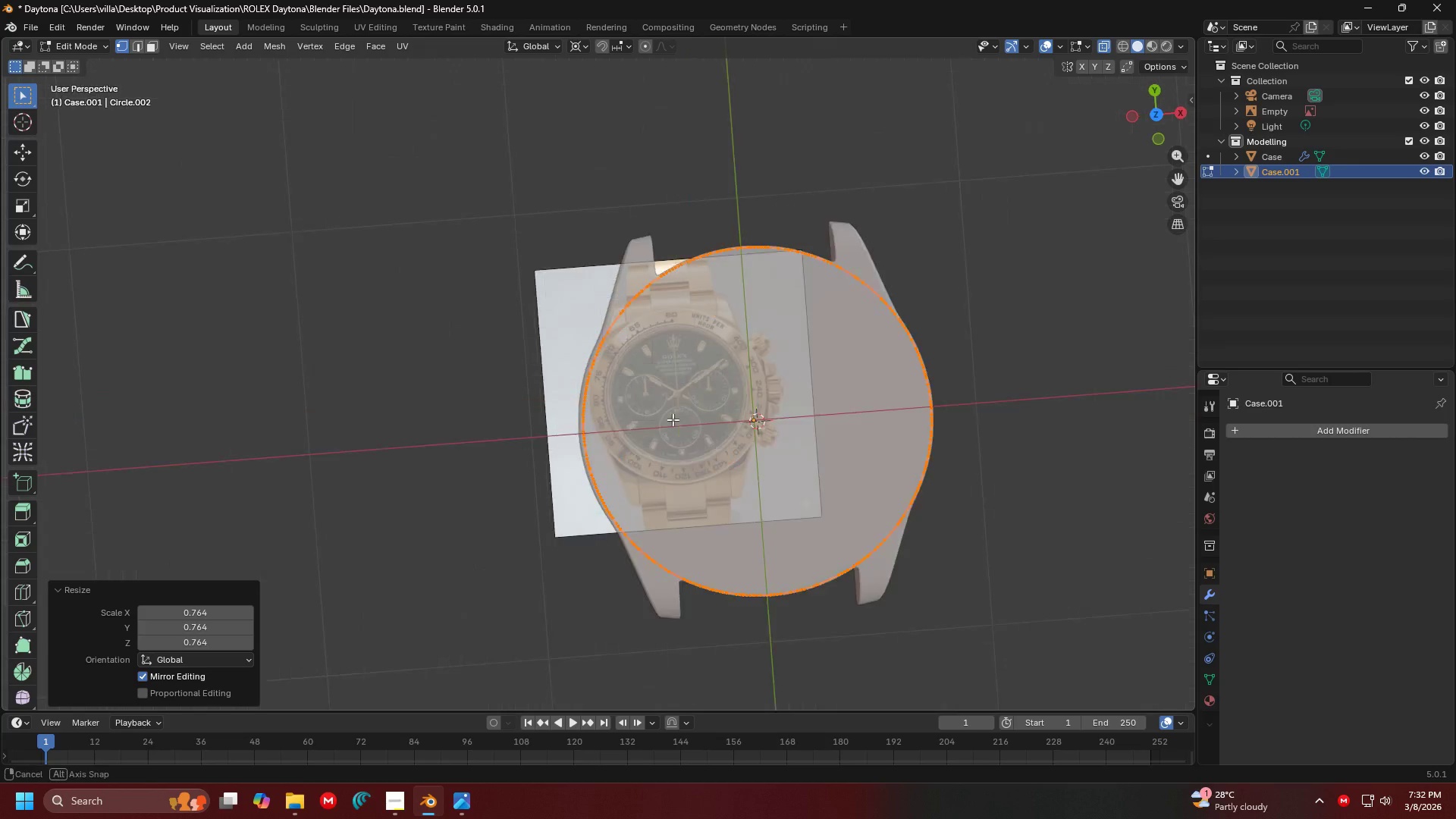 
hold_key(key=ShiftLeft, duration=0.31)
 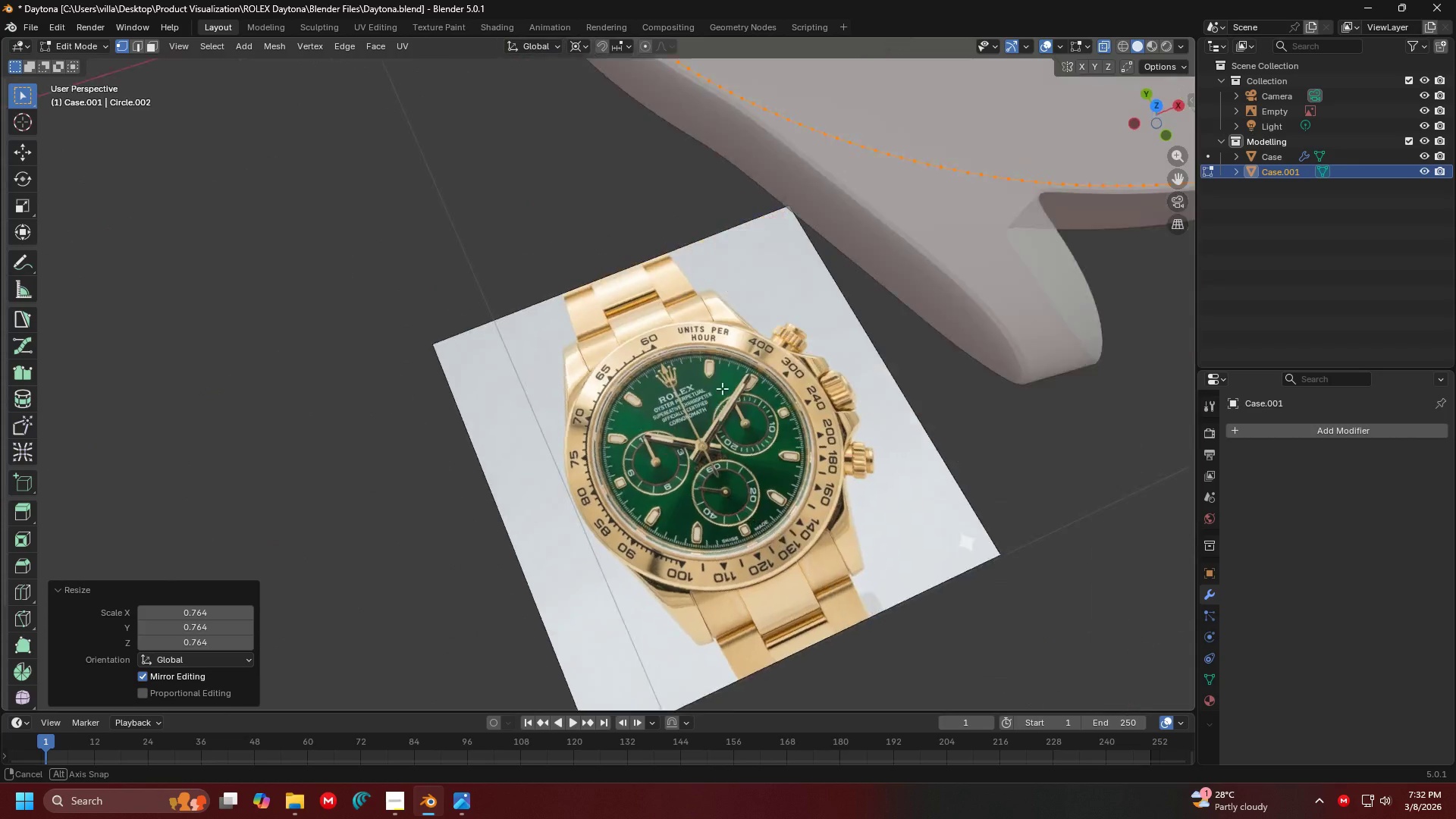 
scroll: coordinate [707, 414], scroll_direction: up, amount: 3.0
 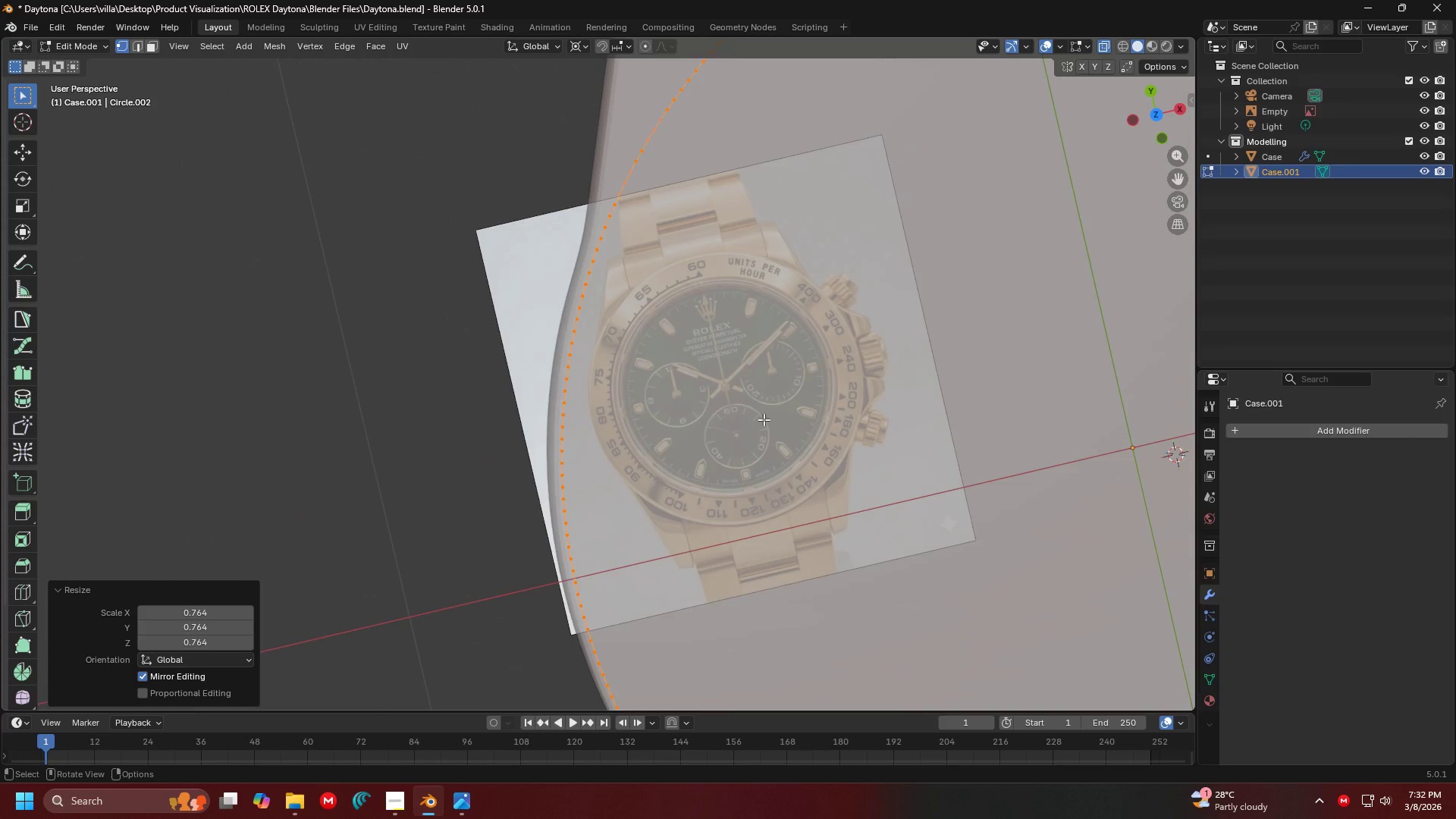 
hold_key(key=ShiftLeft, duration=0.31)
 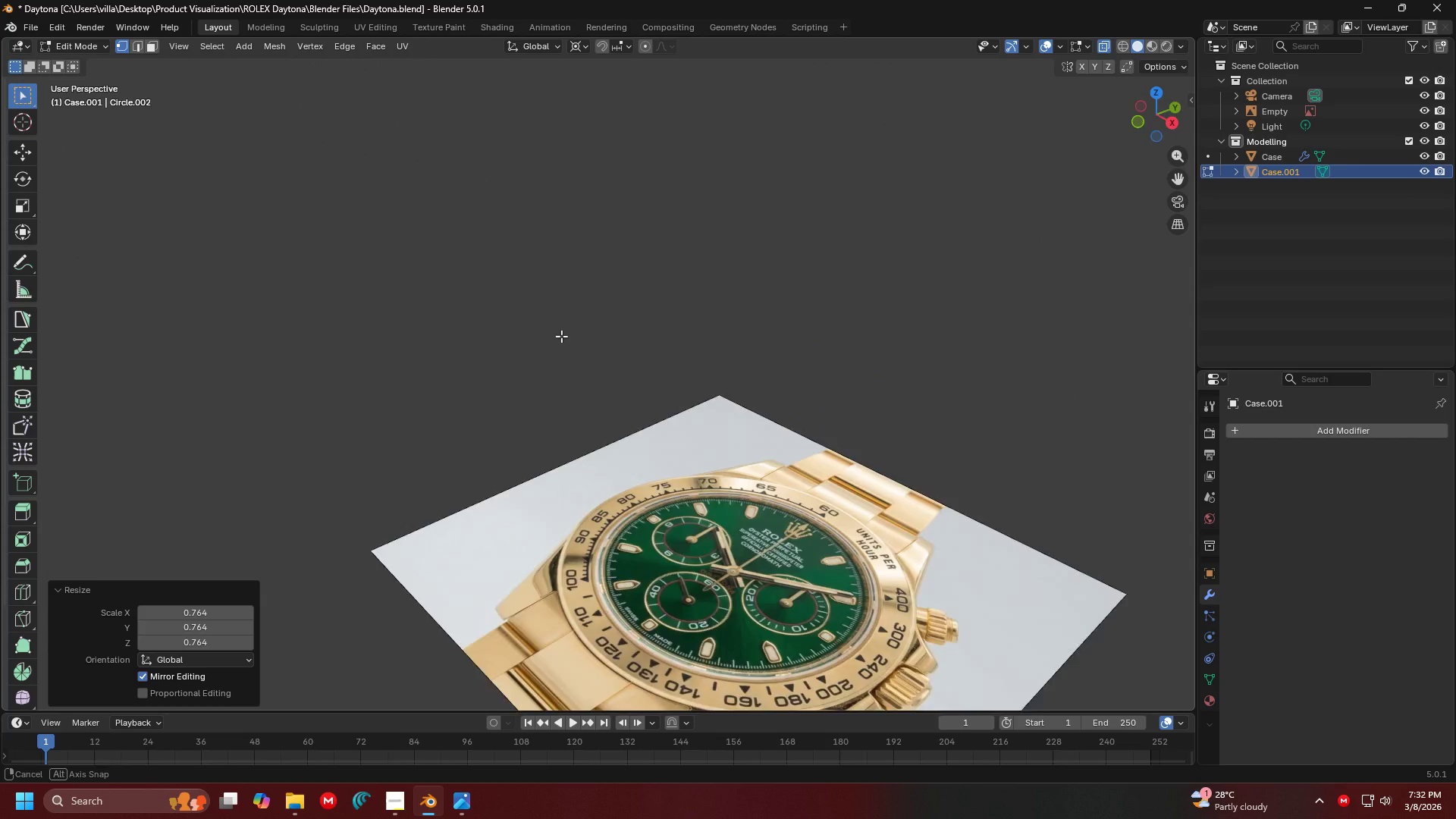 
hold_key(key=ShiftLeft, duration=0.44)
 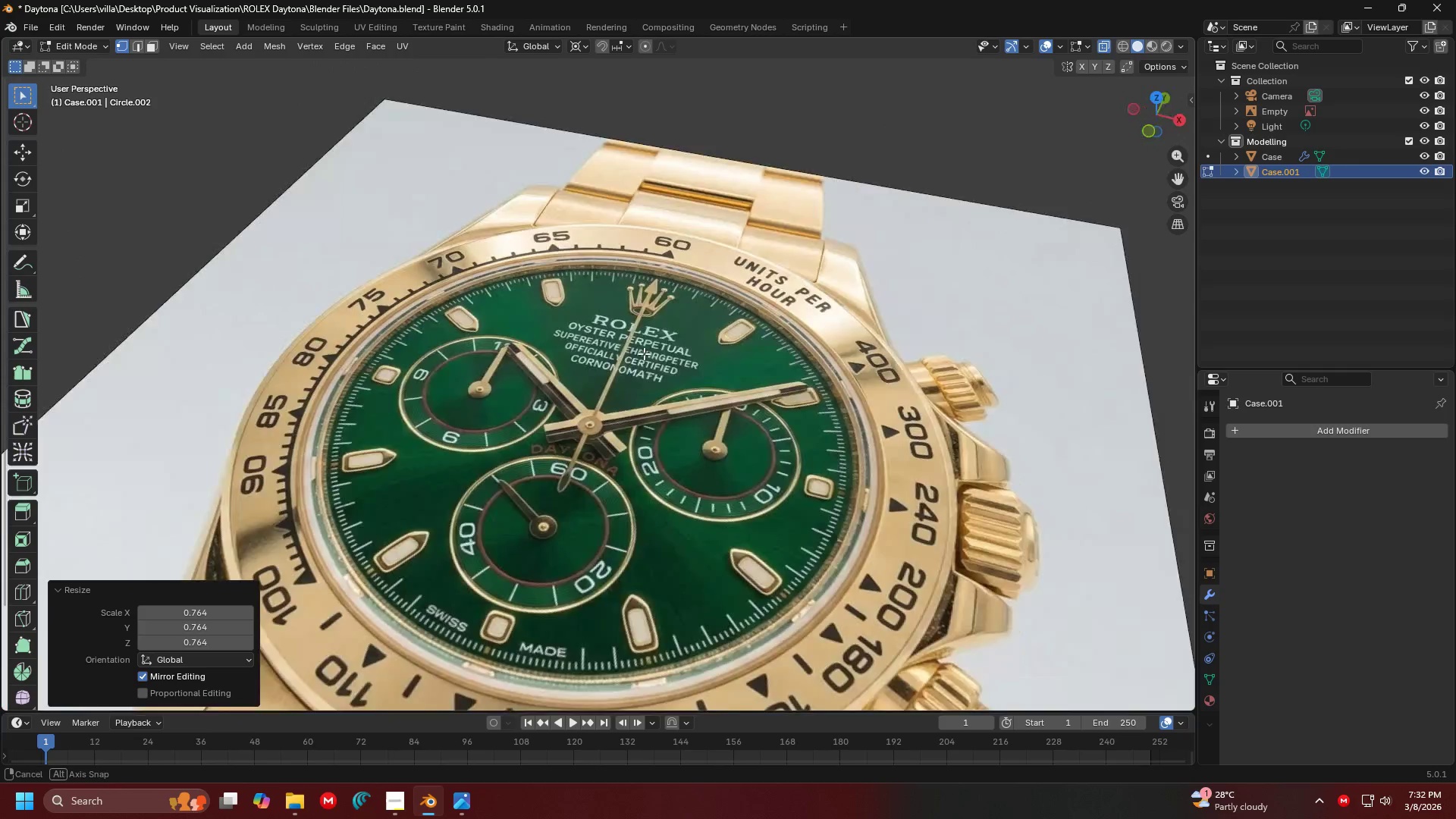 
scroll: coordinate [775, 517], scroll_direction: up, amount: 4.0
 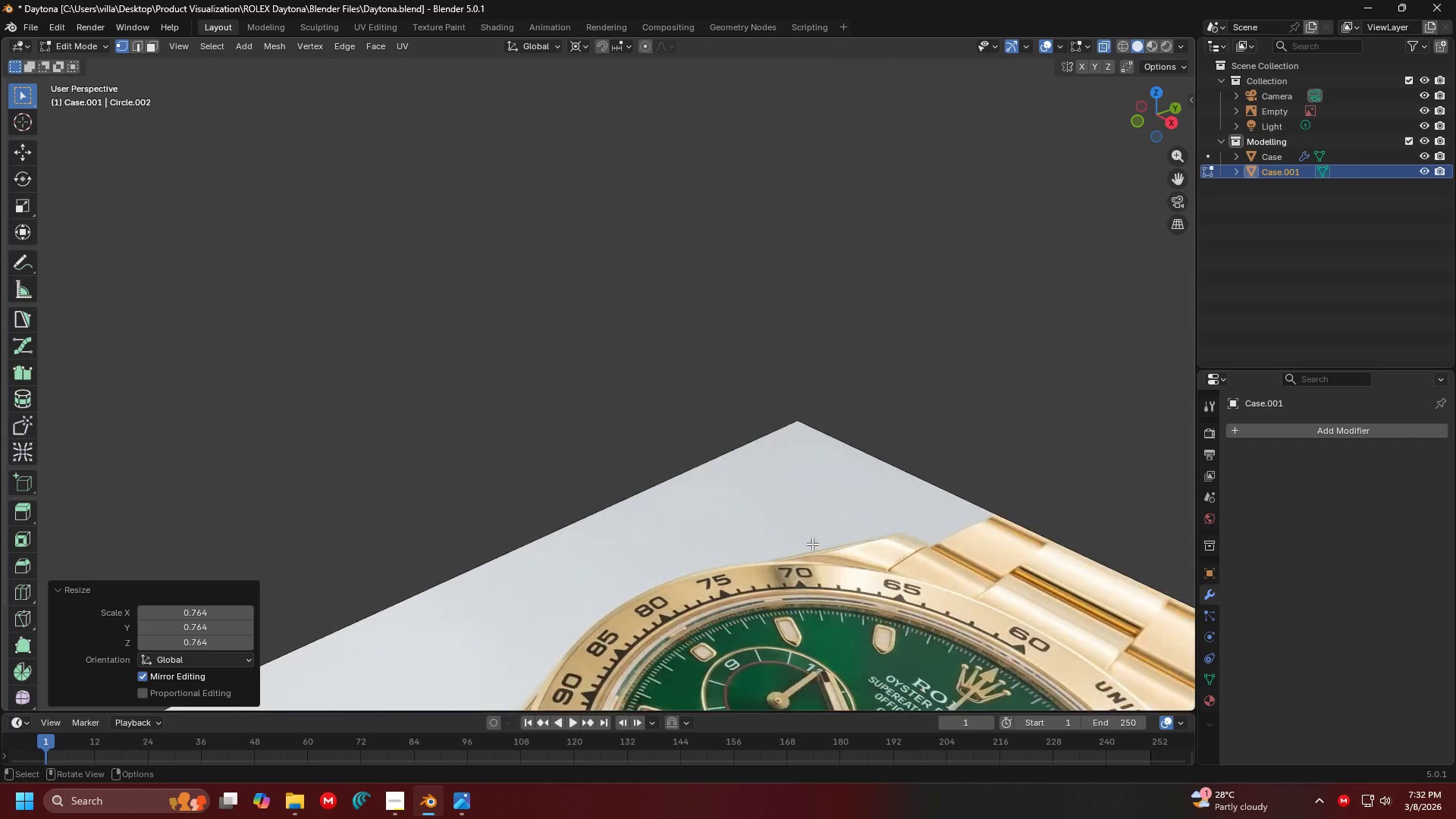 
hold_key(key=ShiftLeft, duration=0.45)
 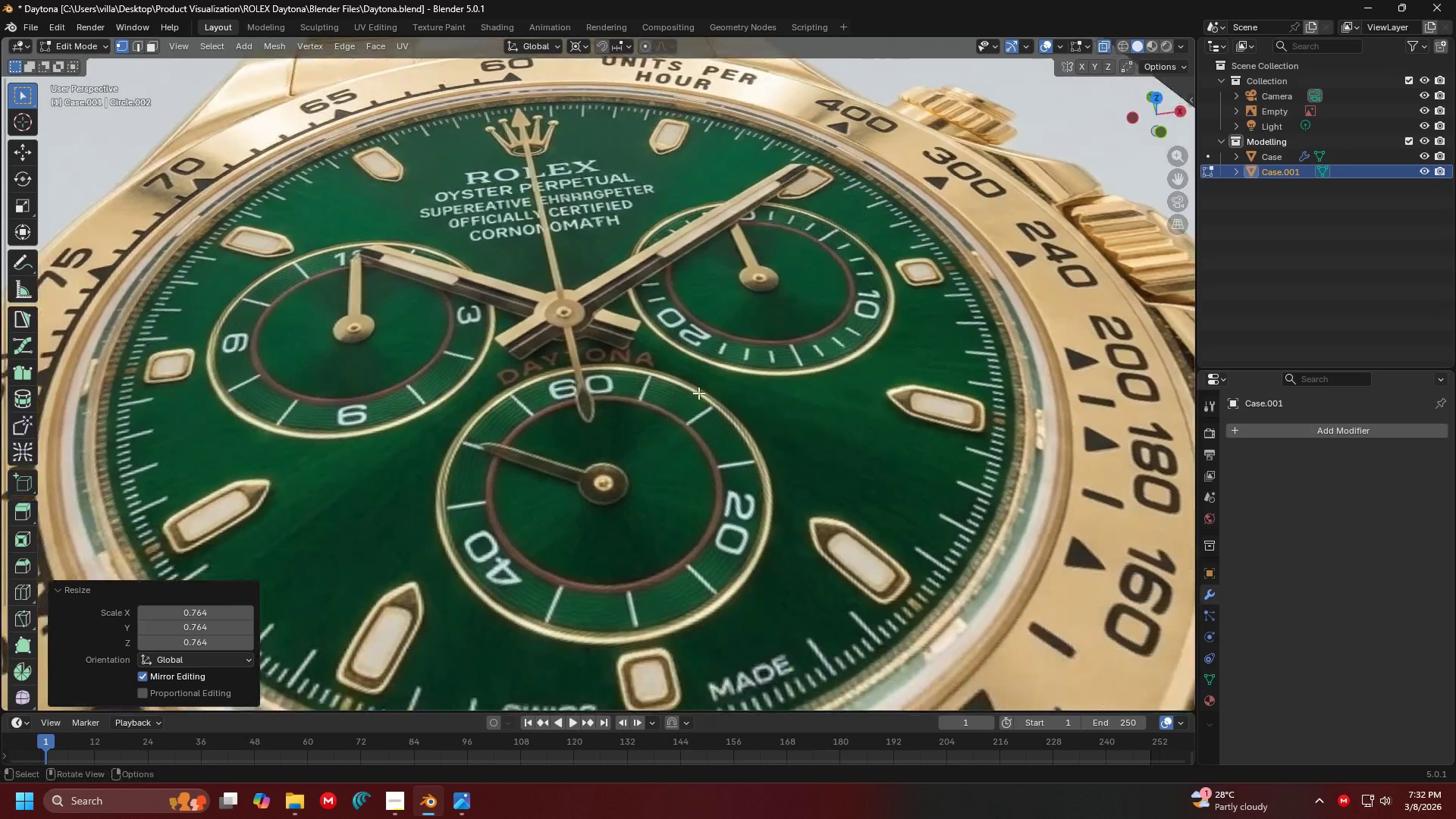 
scroll: coordinate [736, 384], scroll_direction: up, amount: 3.0
 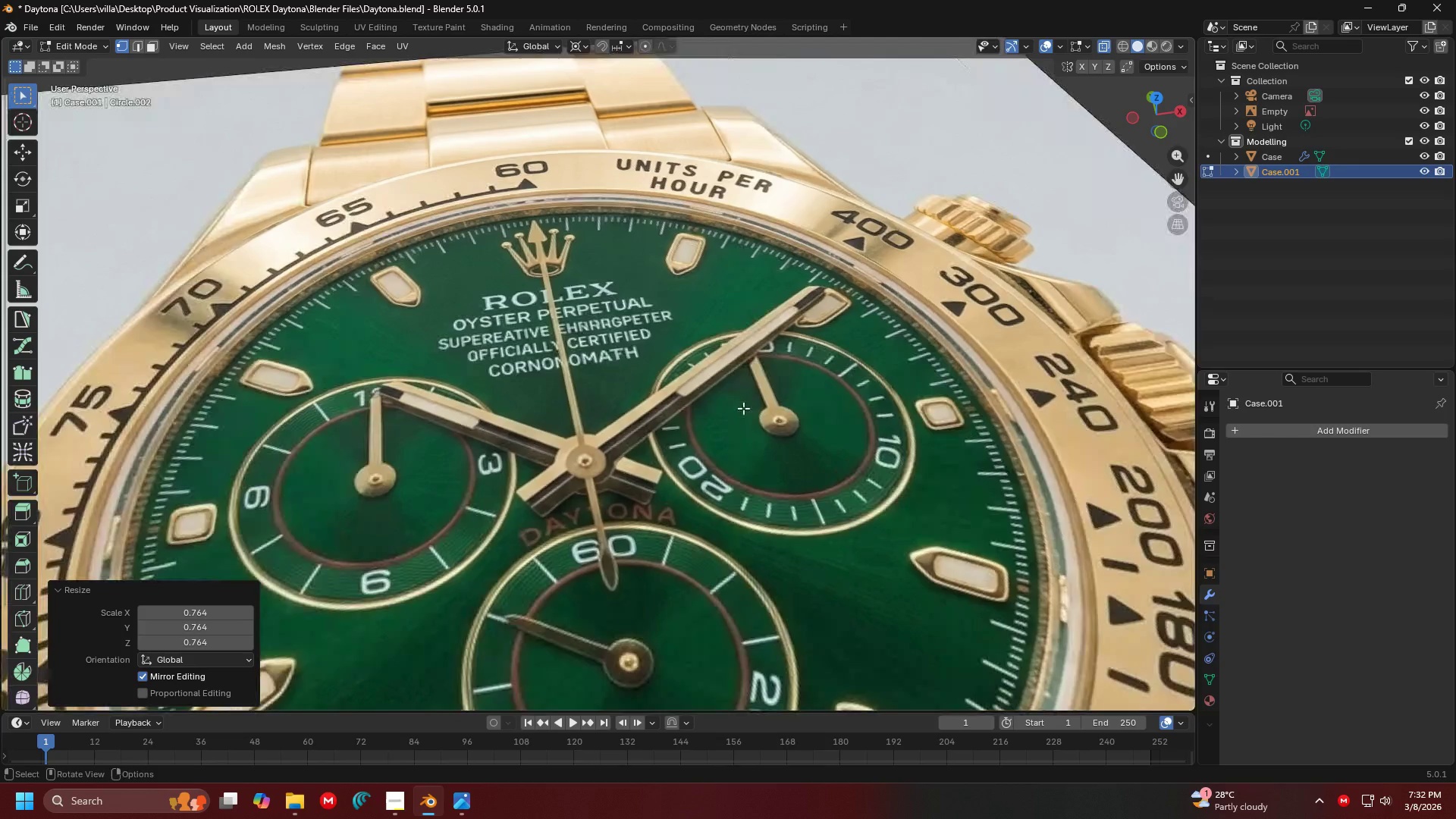 
key(Shift+ShiftLeft)
 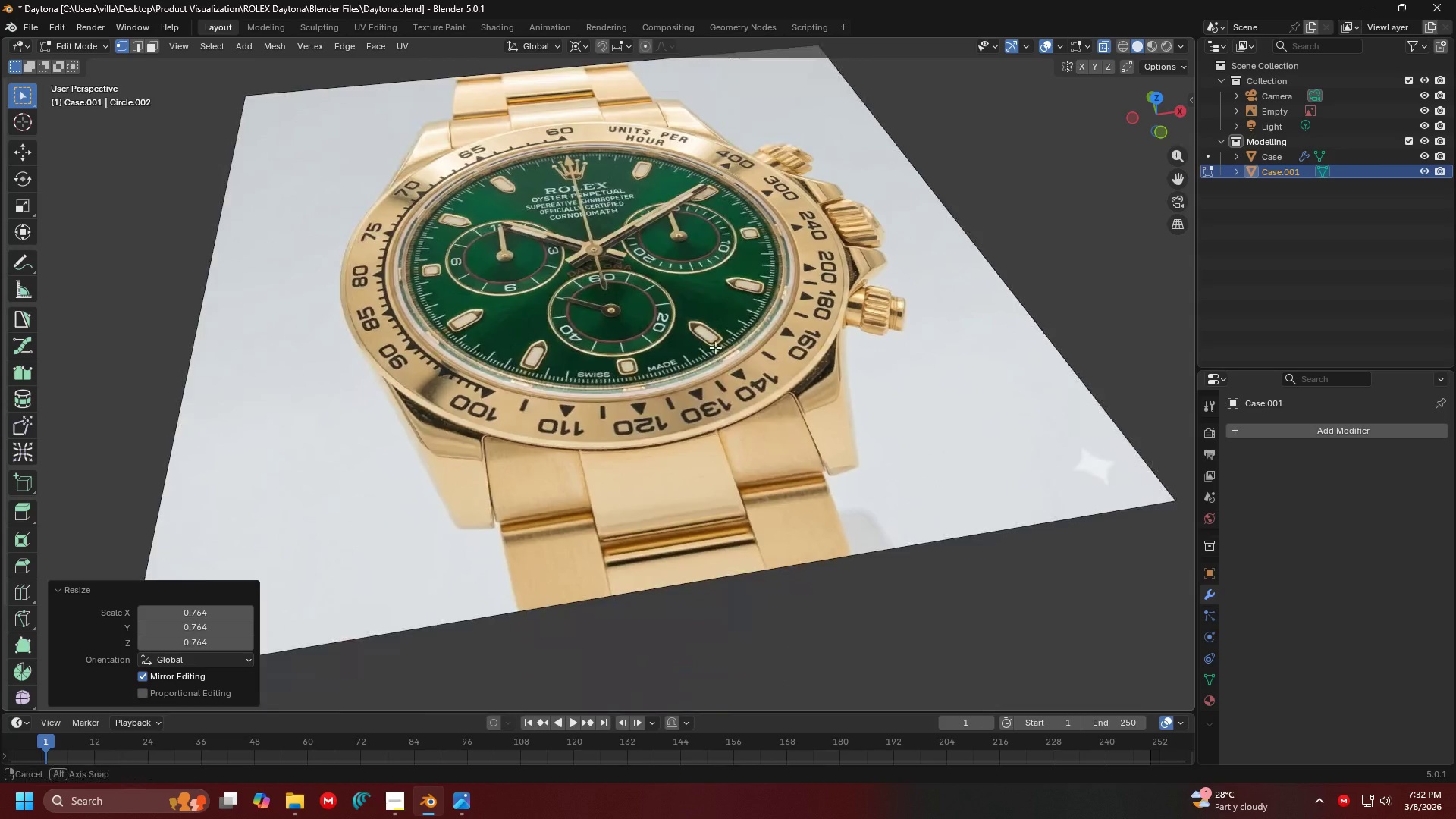 
scroll: coordinate [692, 435], scroll_direction: down, amount: 5.0
 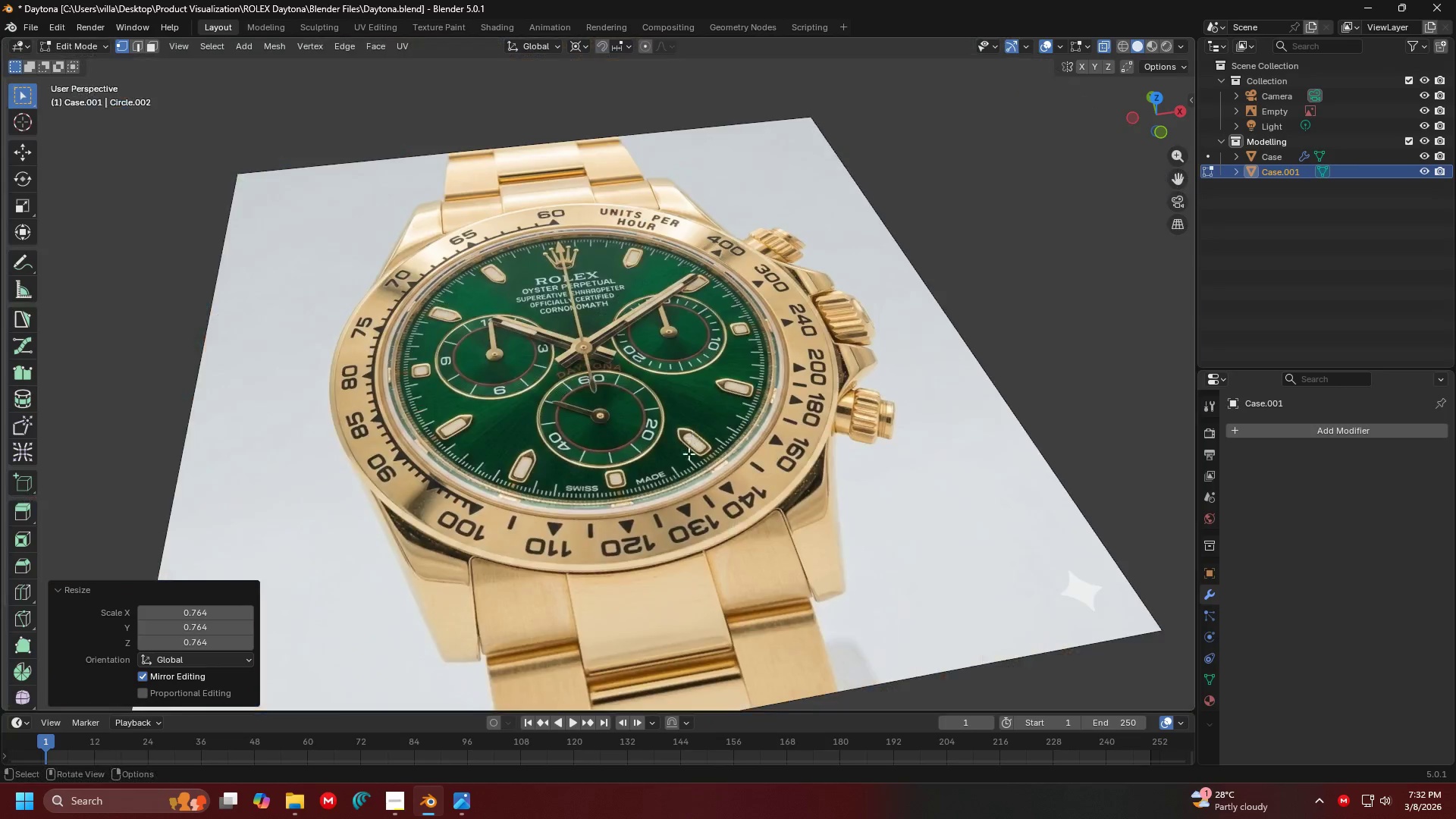 
scroll: coordinate [750, 351], scroll_direction: up, amount: 3.0
 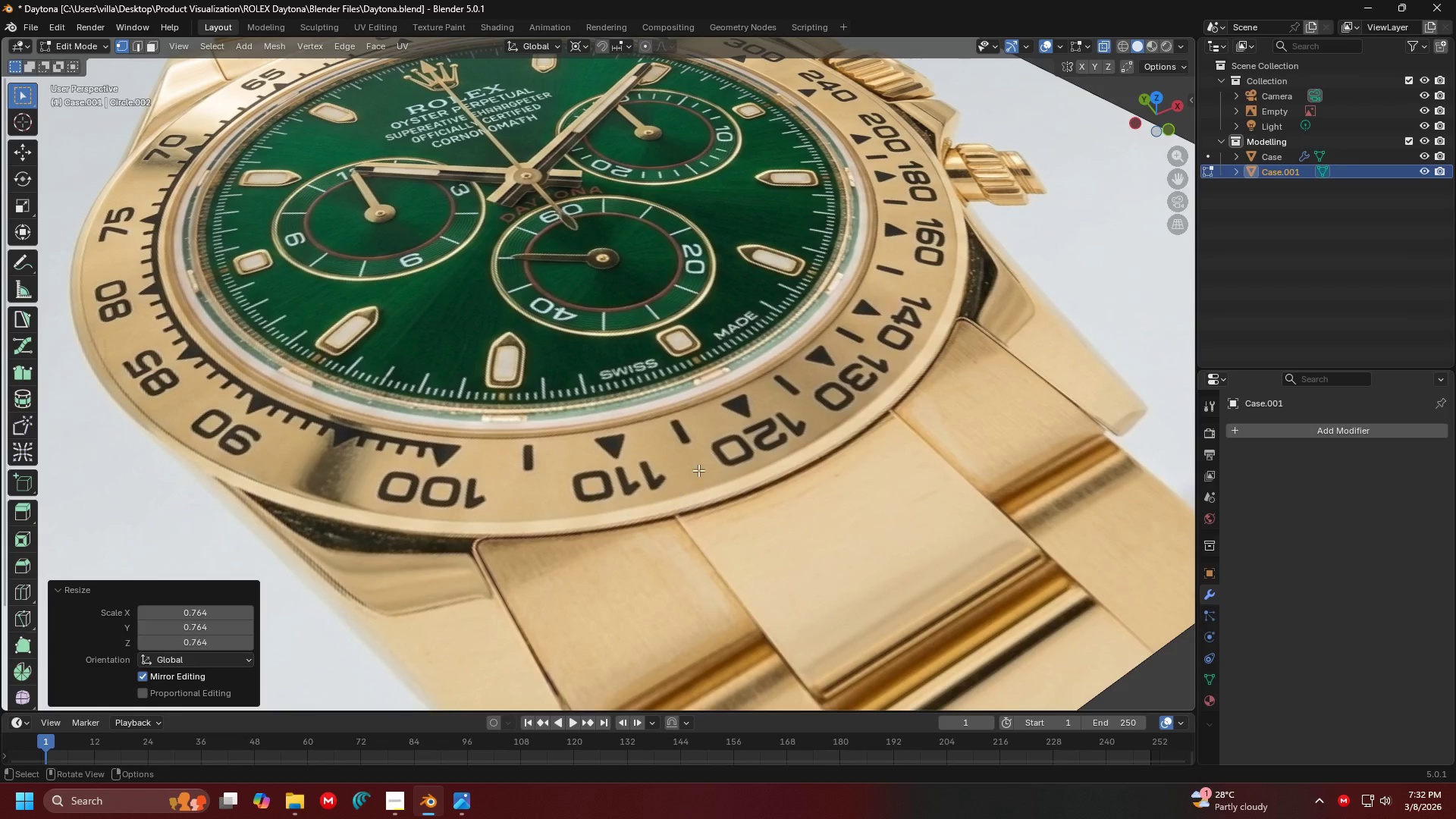 
hold_key(key=ShiftLeft, duration=0.34)
 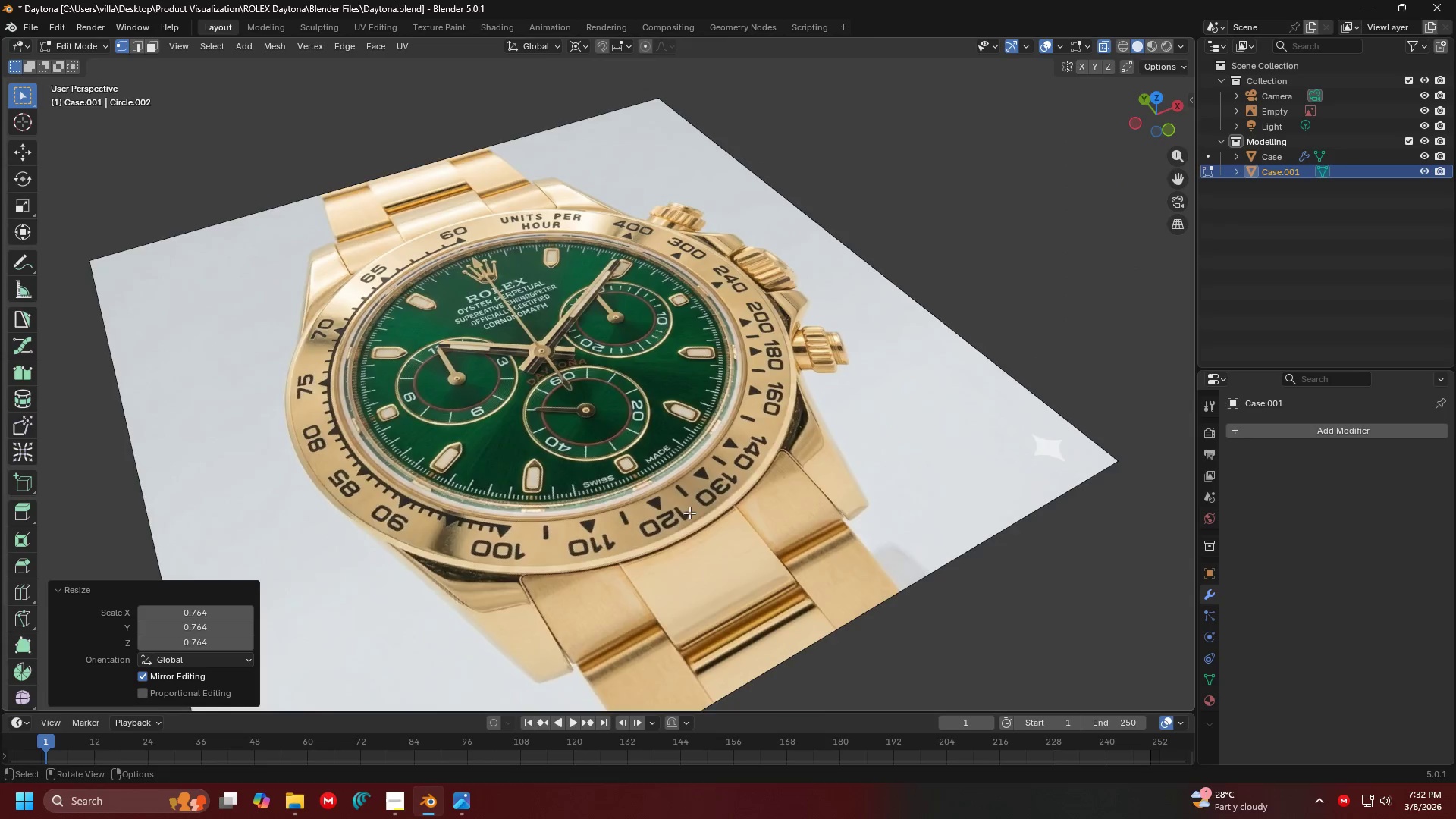 
scroll: coordinate [705, 431], scroll_direction: down, amount: 3.0
 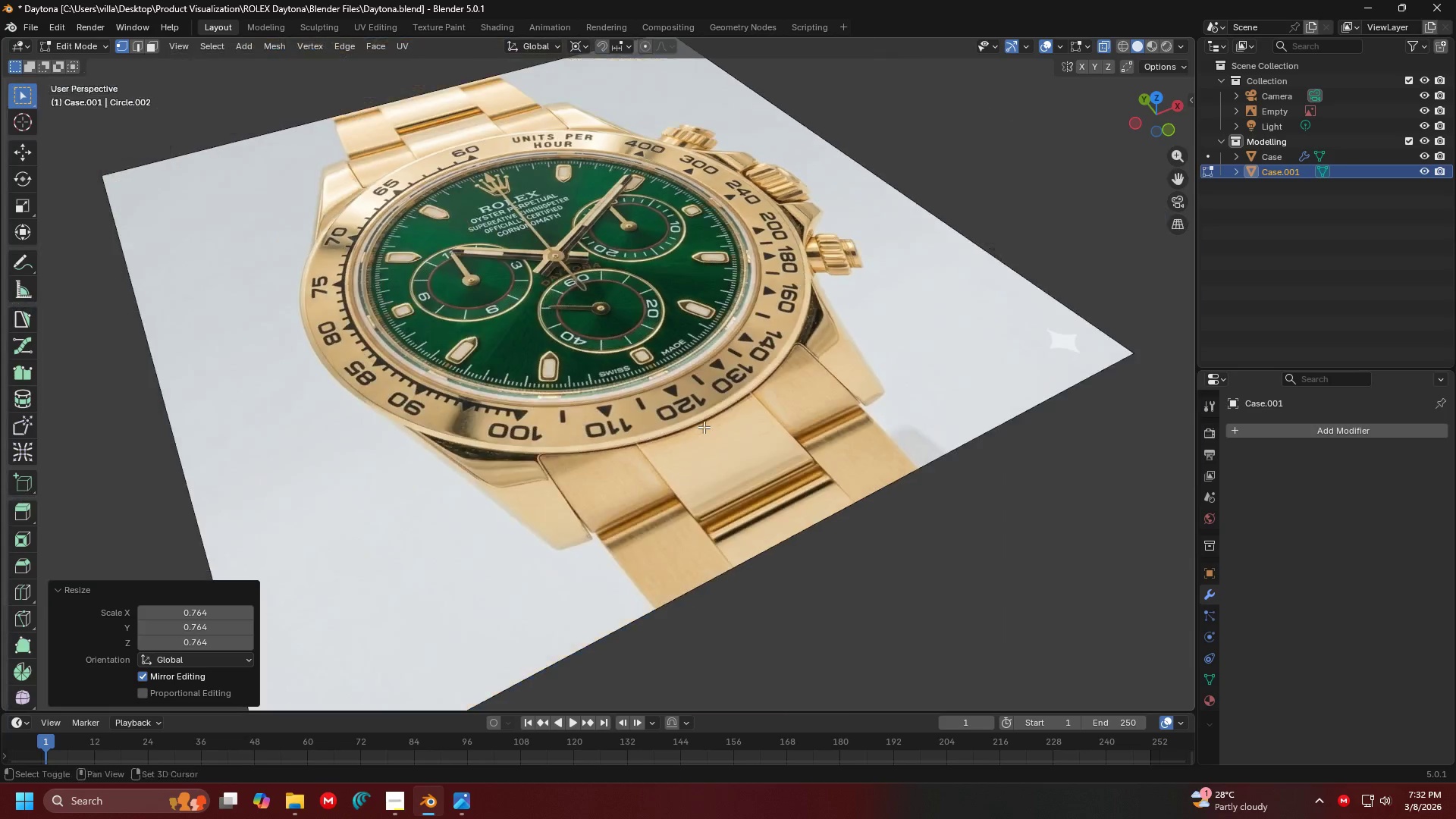 
hold_key(key=ShiftLeft, duration=0.36)
 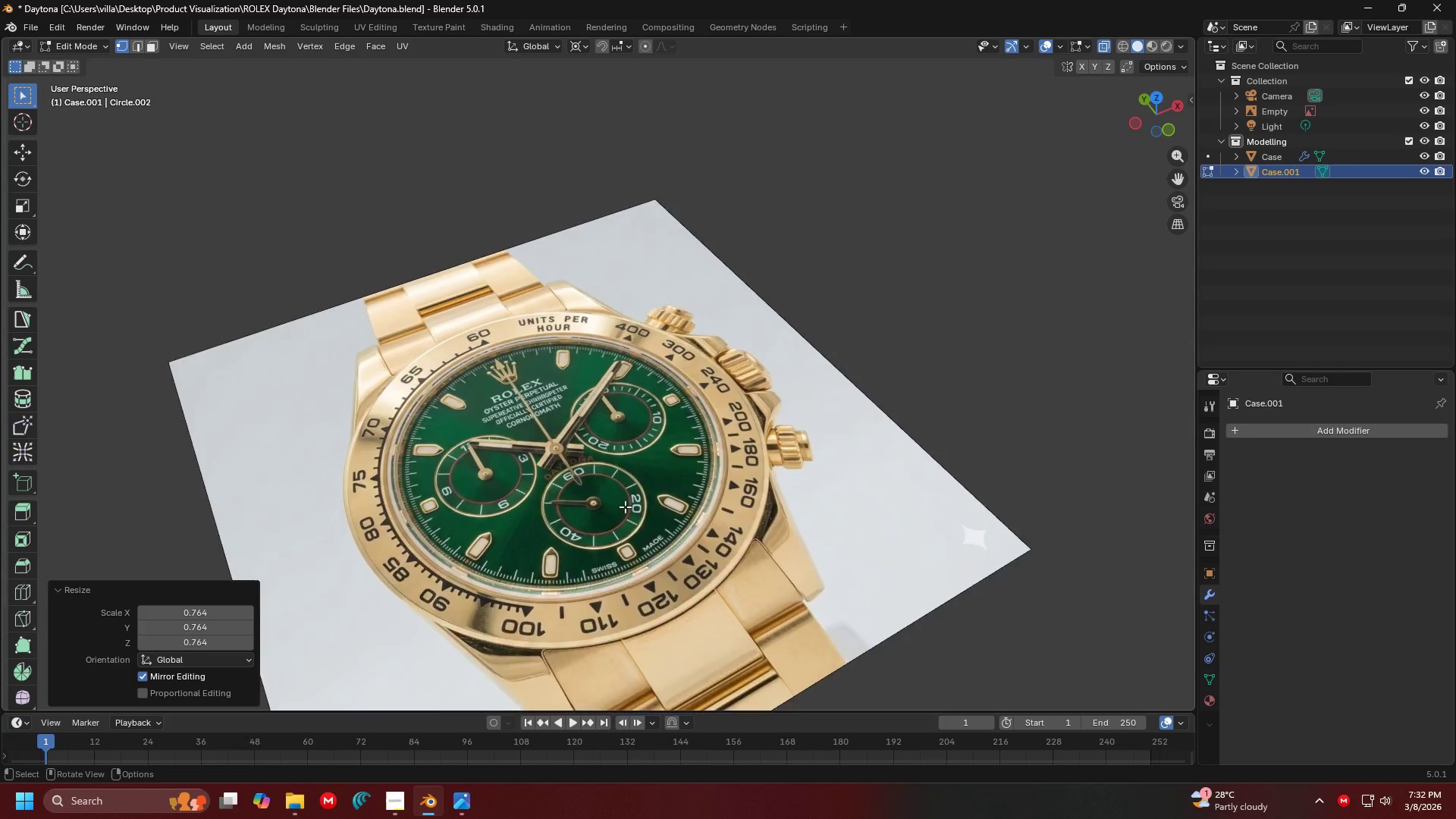 
scroll: coordinate [625, 507], scroll_direction: down, amount: 3.0
 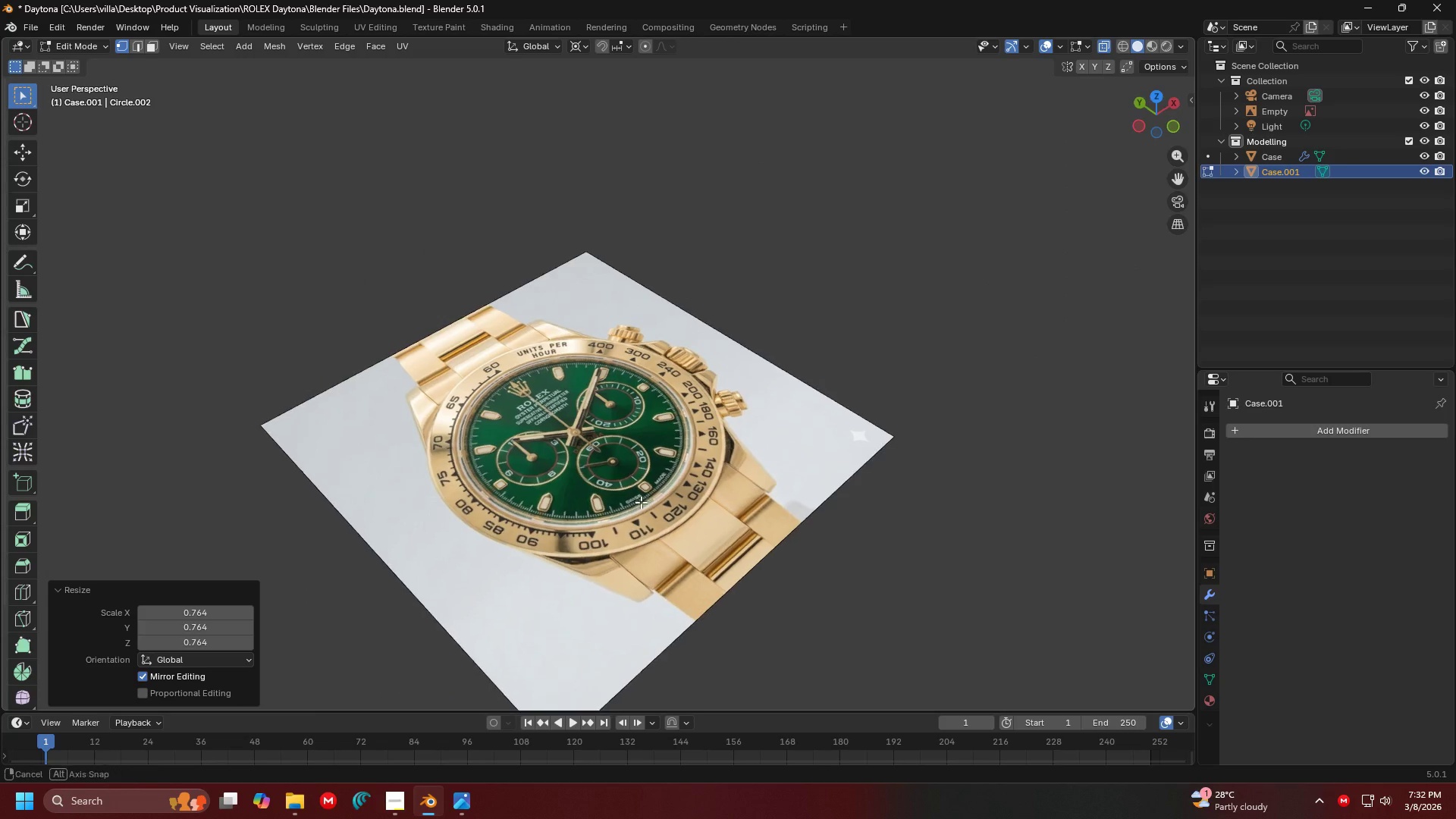 
key(Shift+ShiftLeft)
 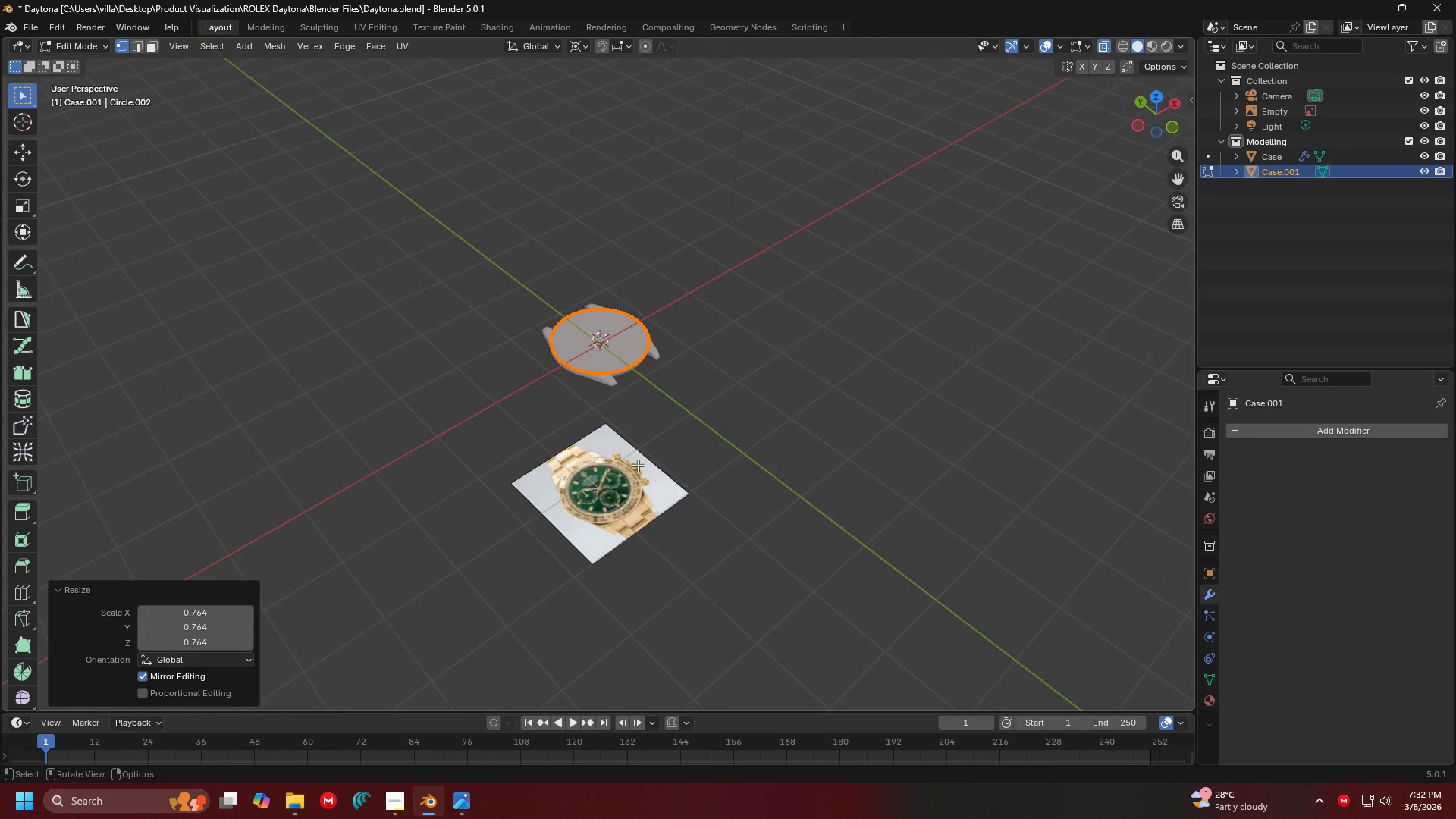 
scroll: coordinate [629, 429], scroll_direction: down, amount: 7.0
 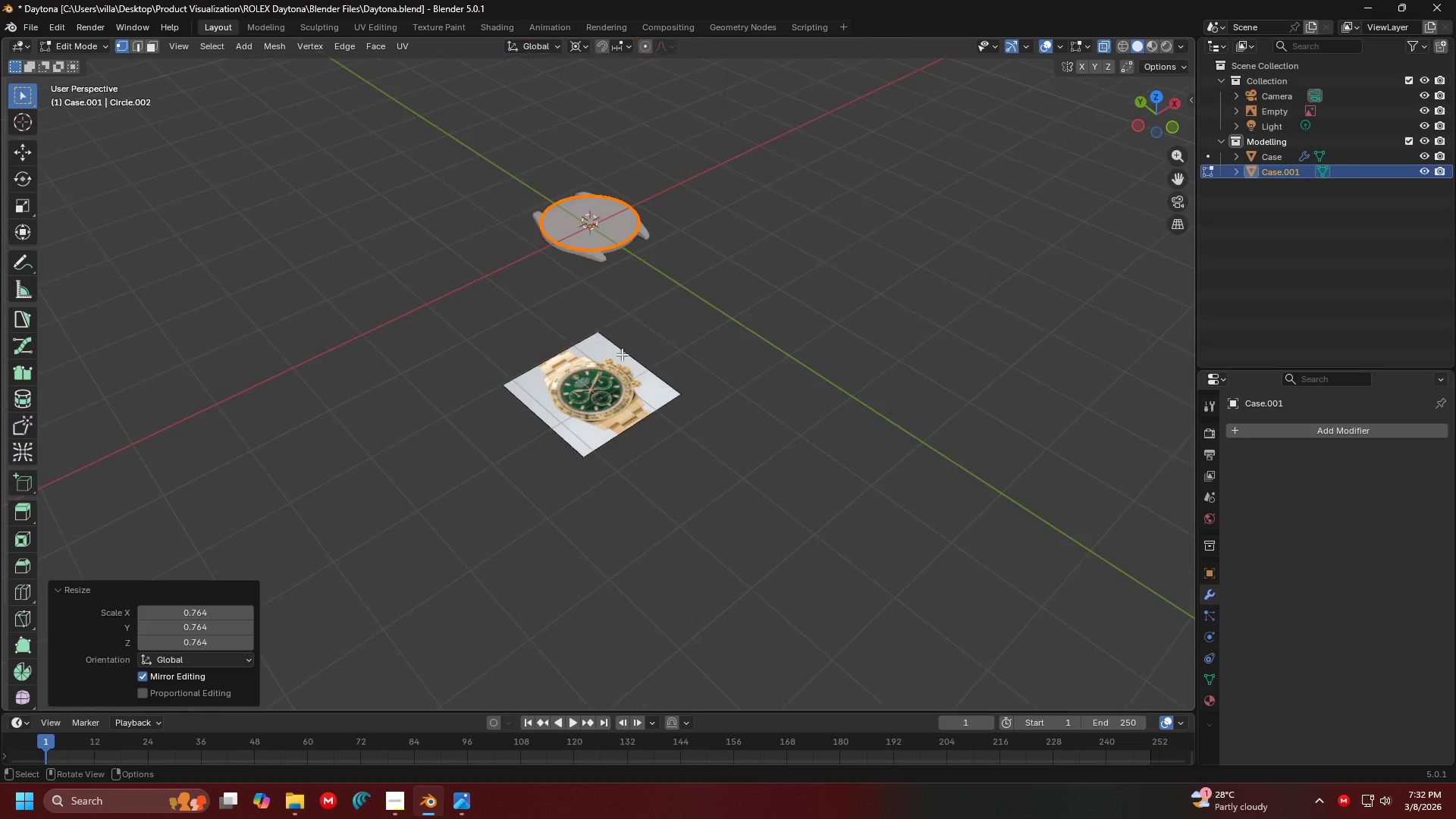 
key(Tab)
 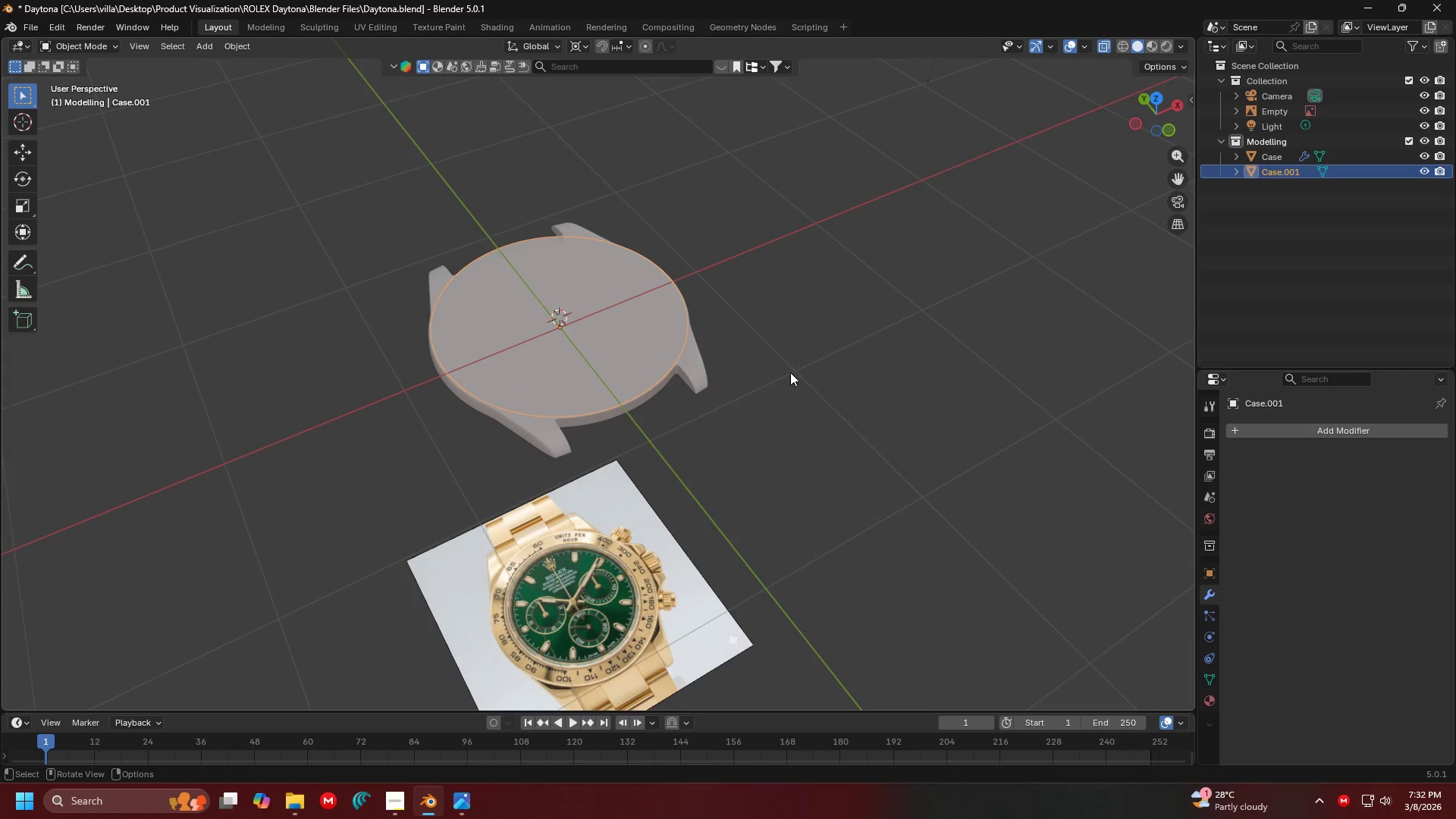 
scroll: coordinate [617, 475], scroll_direction: up, amount: 4.0
 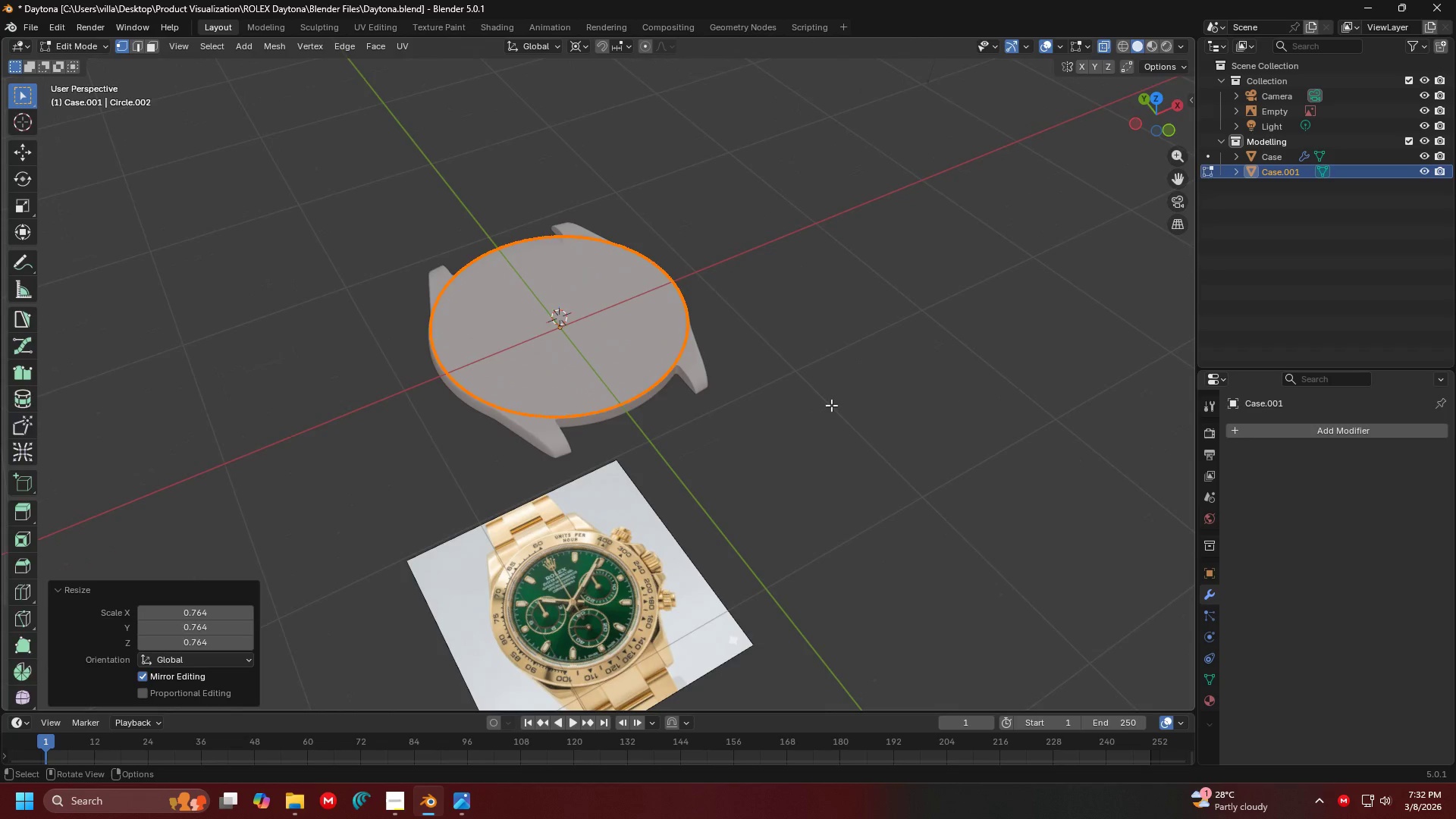 
key(H)
 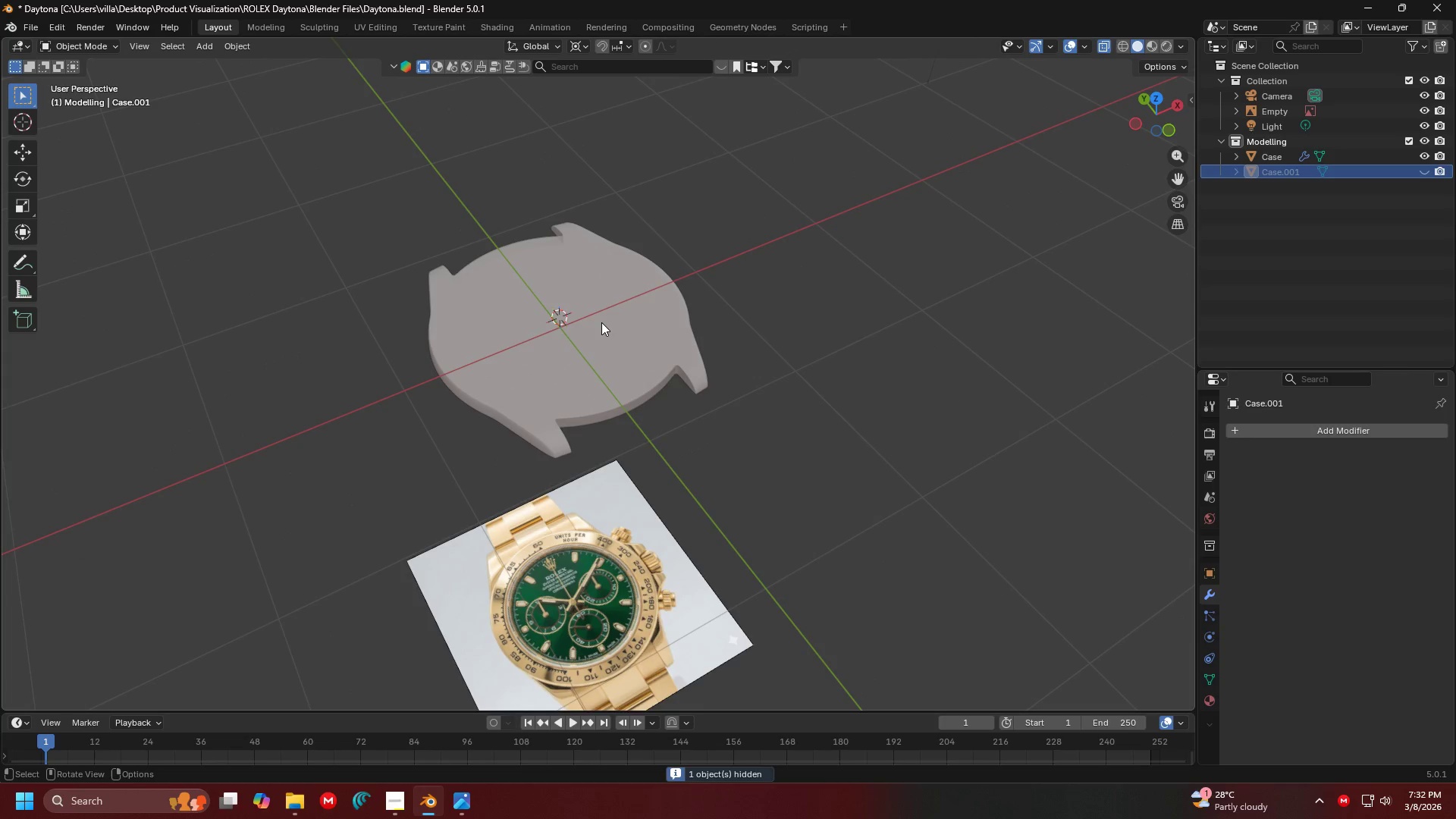 
left_click([601, 319])
 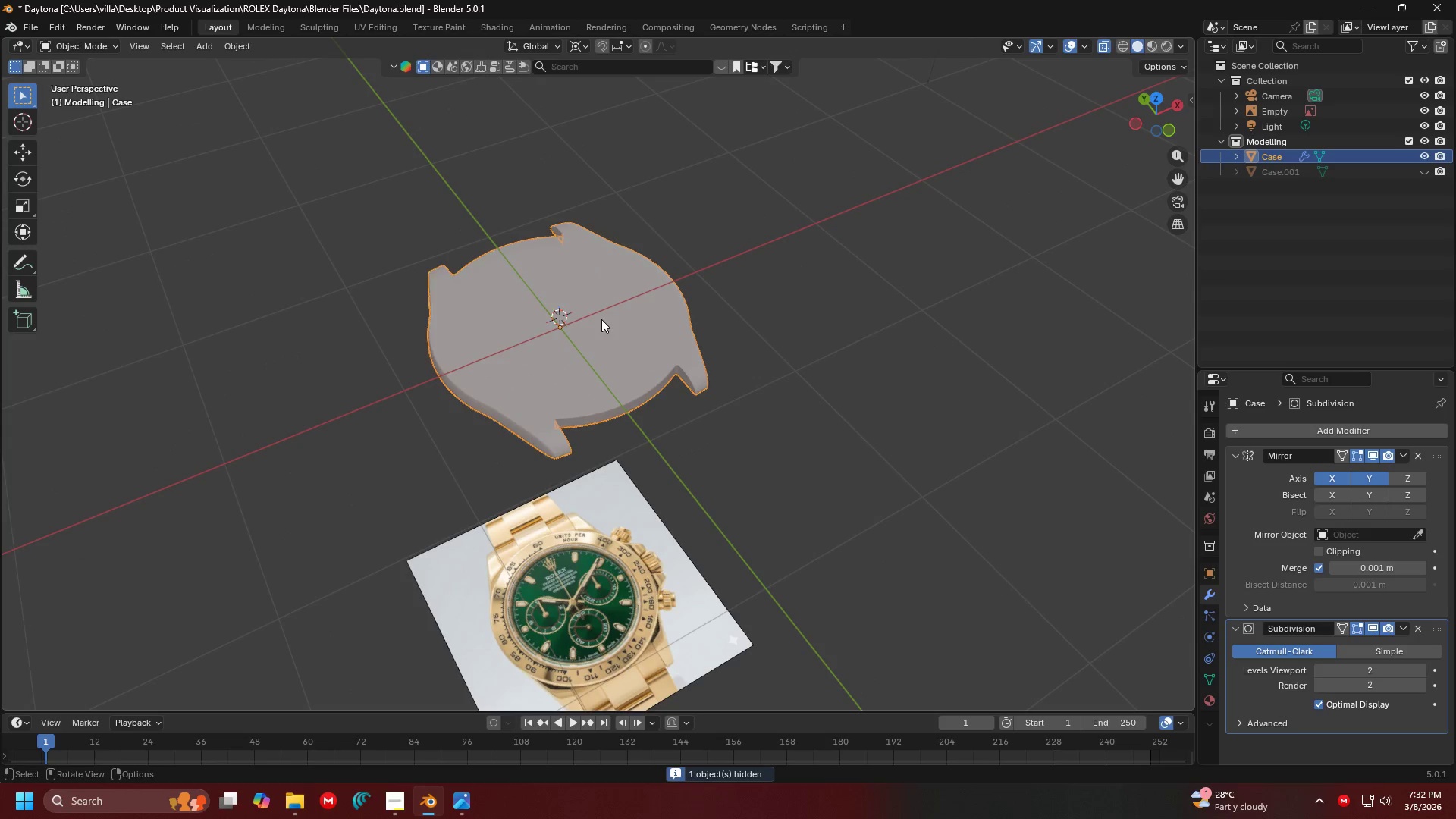 
key(Tab)
 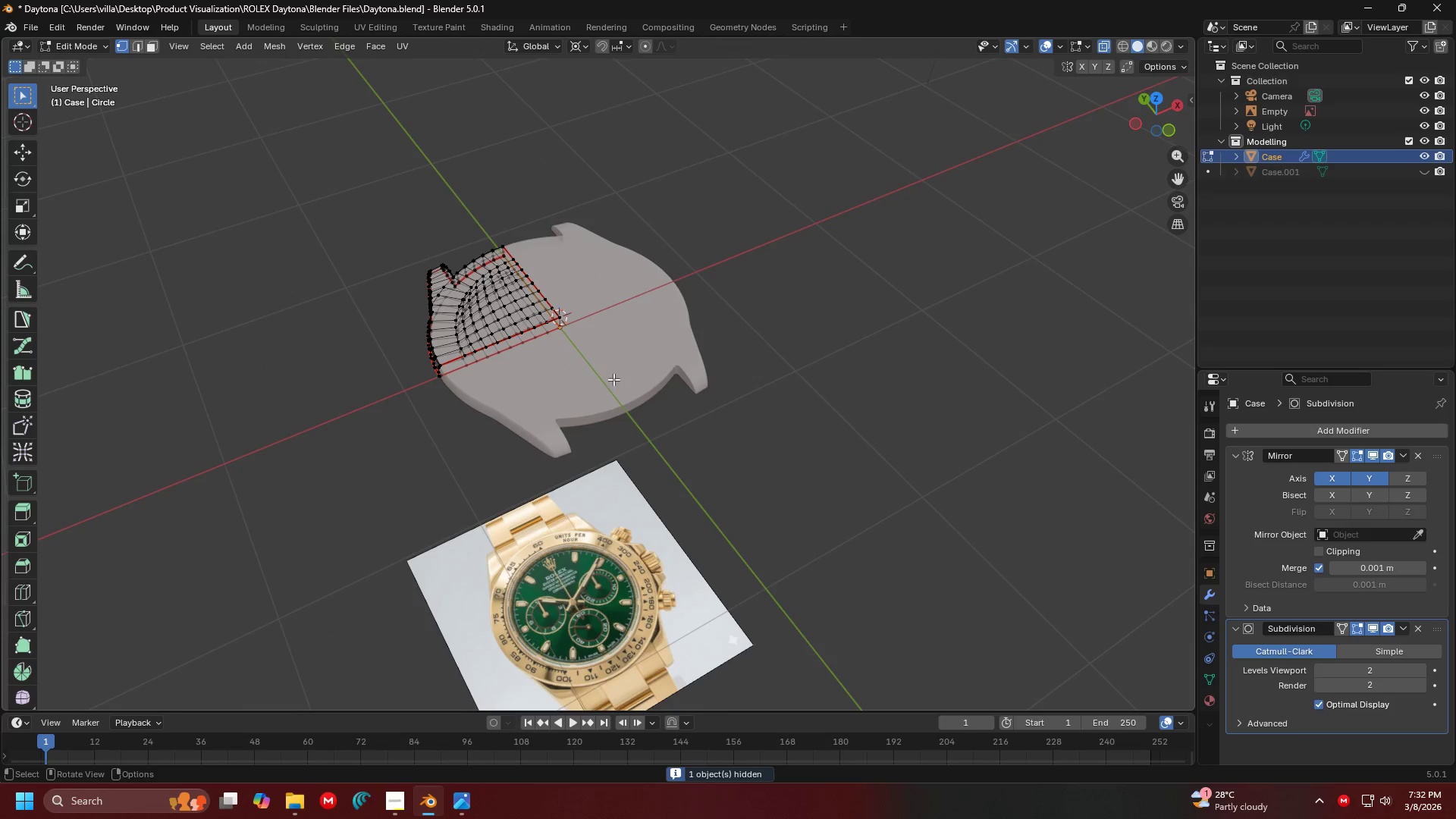 
key(Shift+ShiftLeft)
 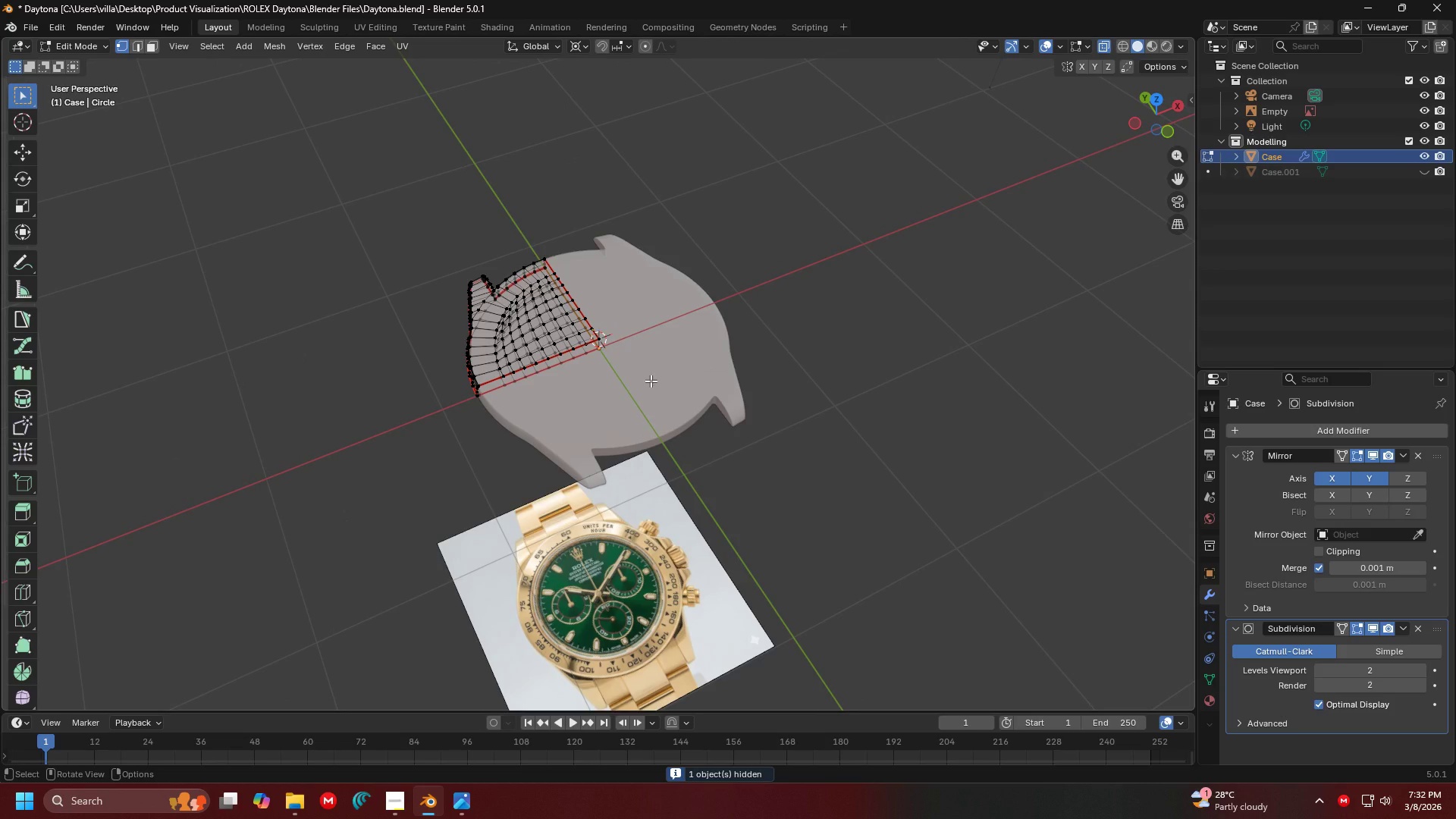 
key(7)
 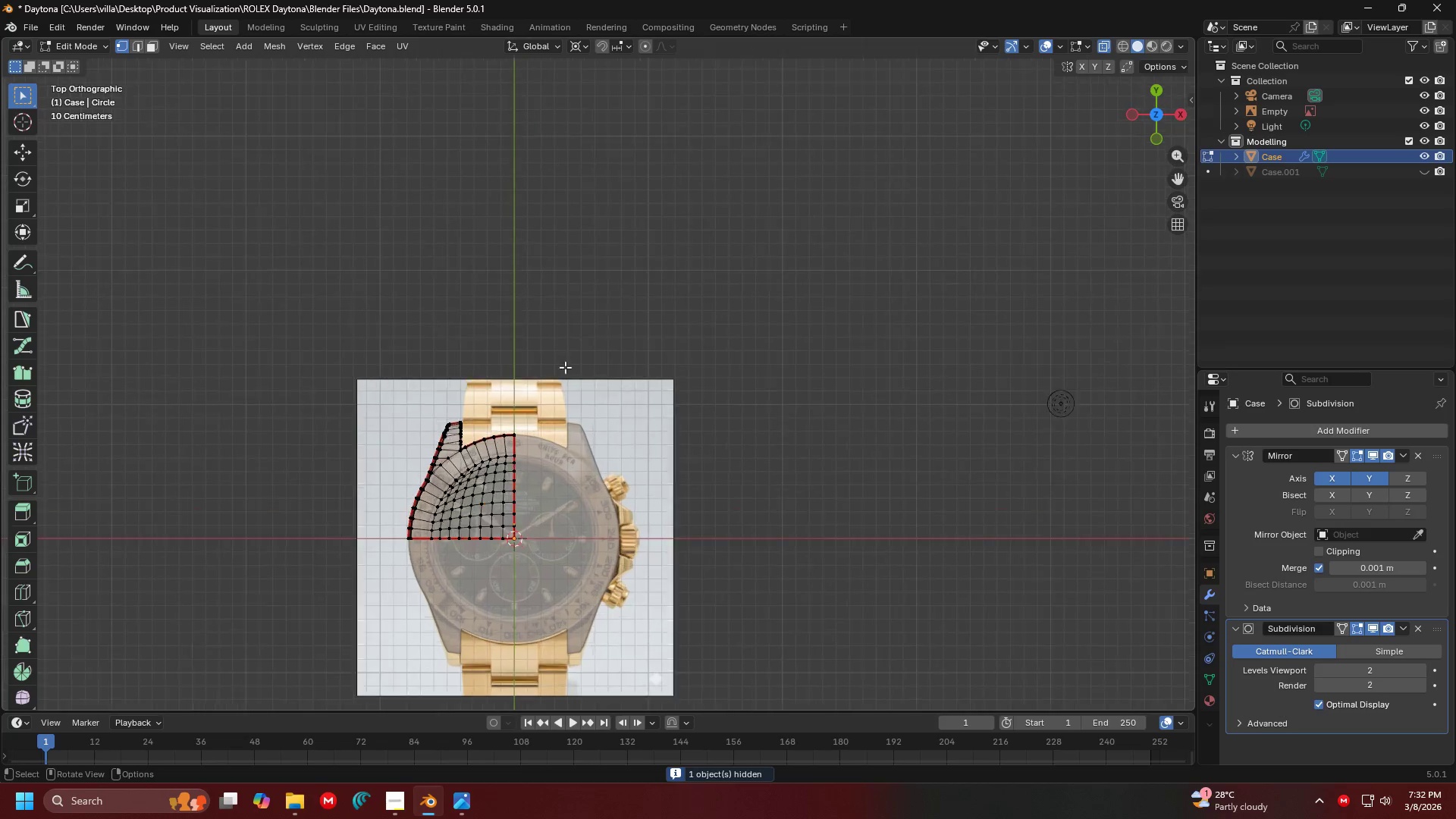 
key(Shift+ShiftLeft)
 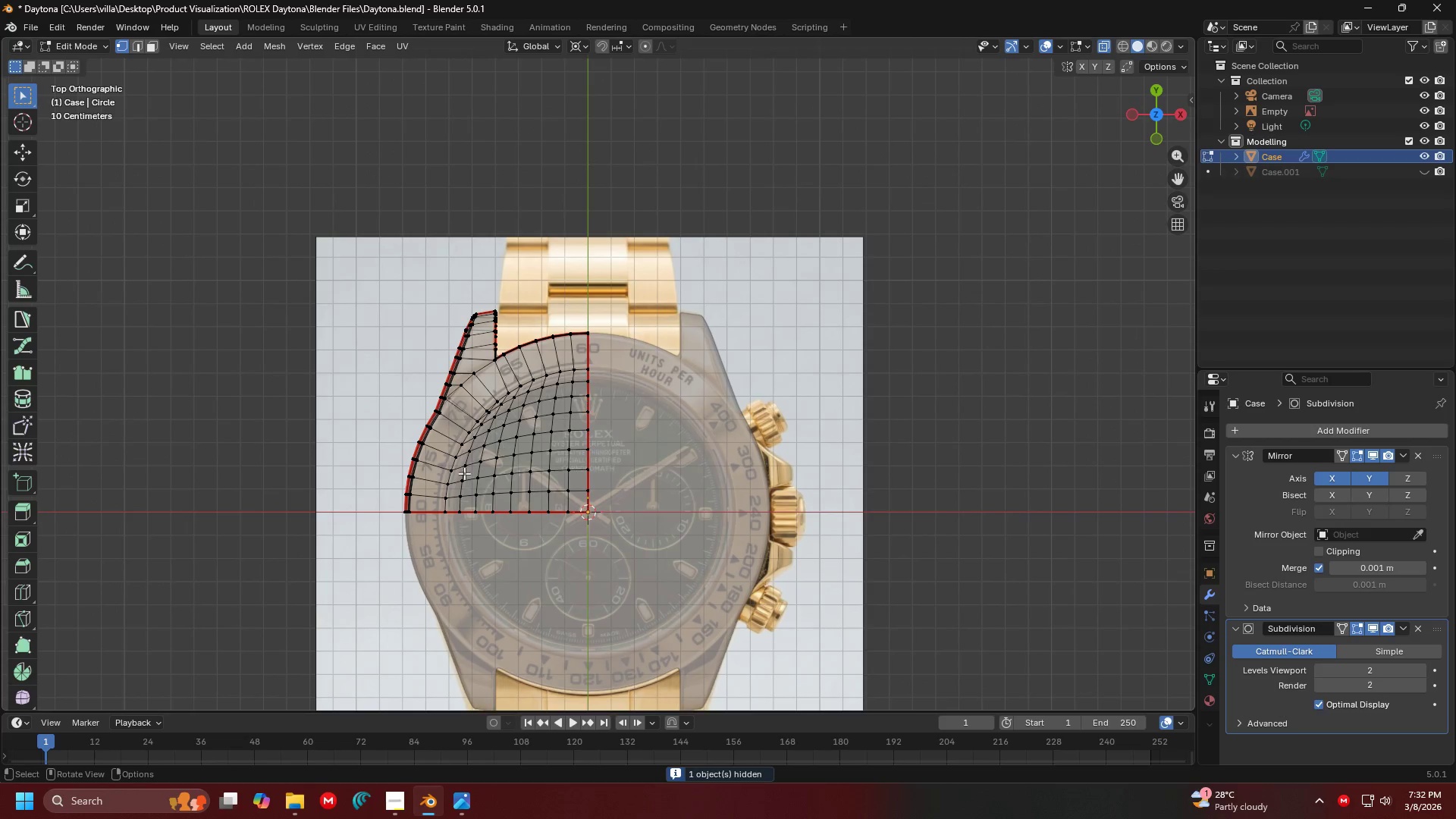 
scroll: coordinate [534, 401], scroll_direction: up, amount: 4.0
 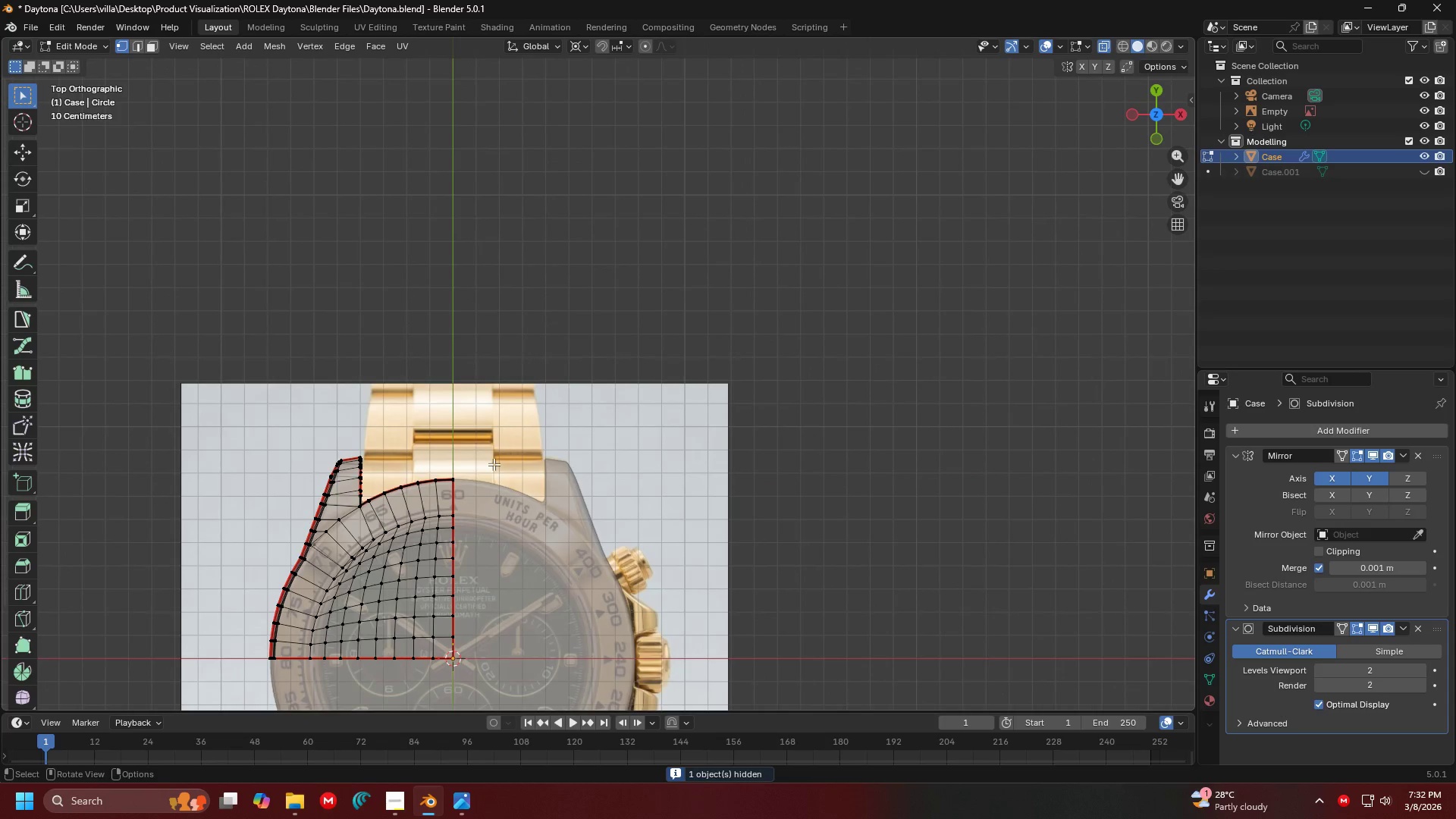 
key(Shift+ShiftLeft)
 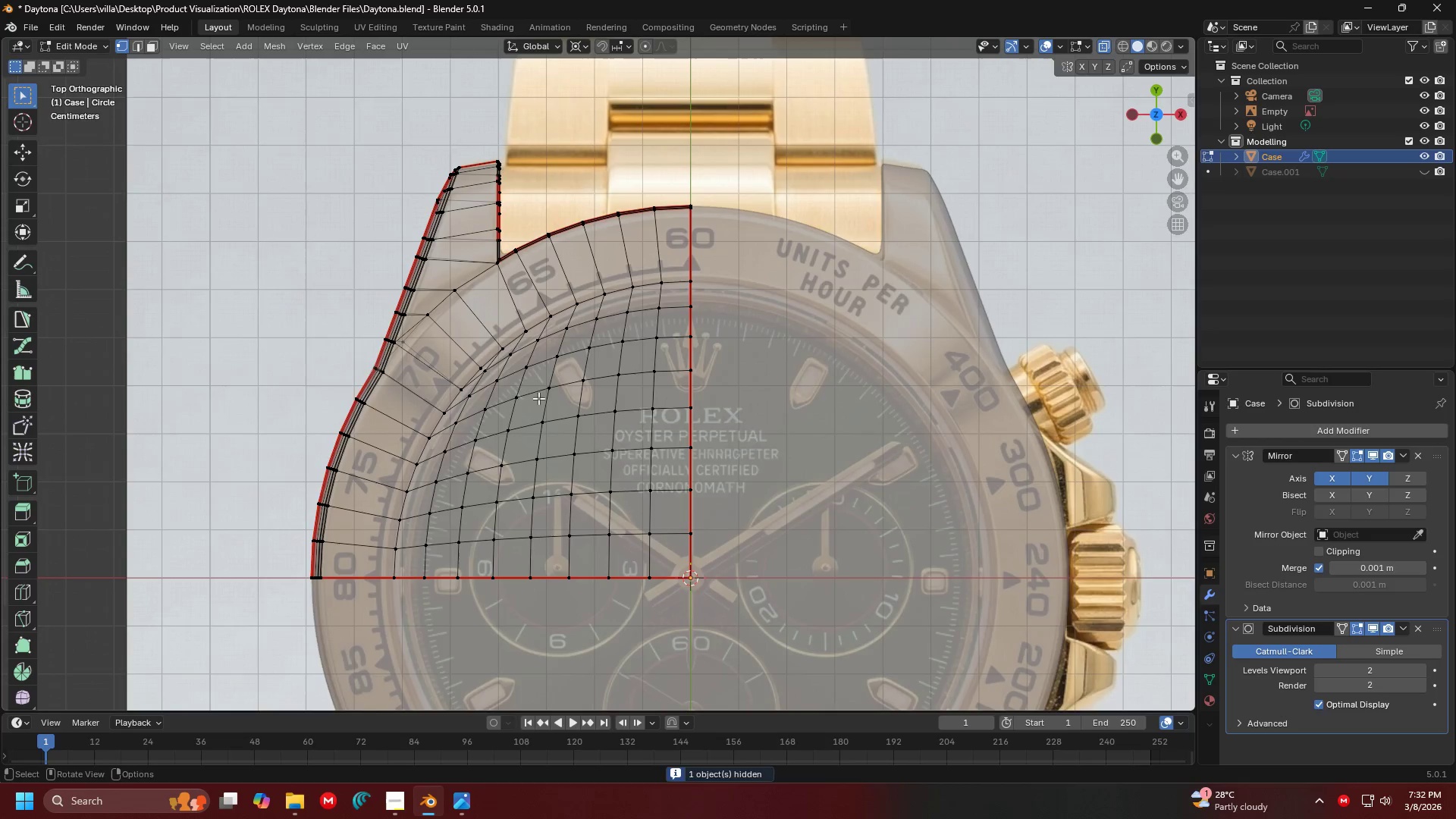 
scroll: coordinate [463, 474], scroll_direction: up, amount: 4.0
 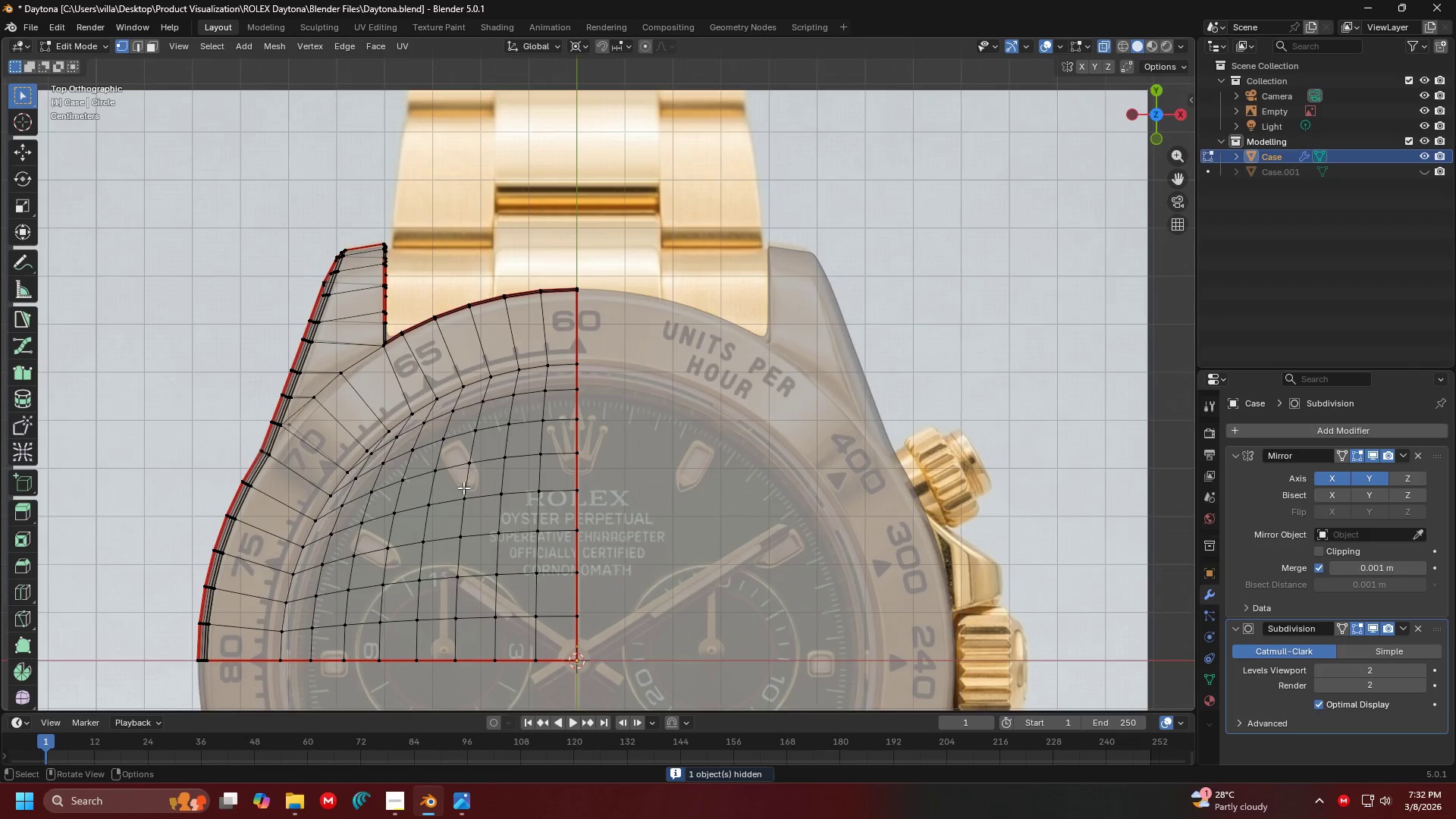 
hold_key(key=ShiftLeft, duration=0.42)
 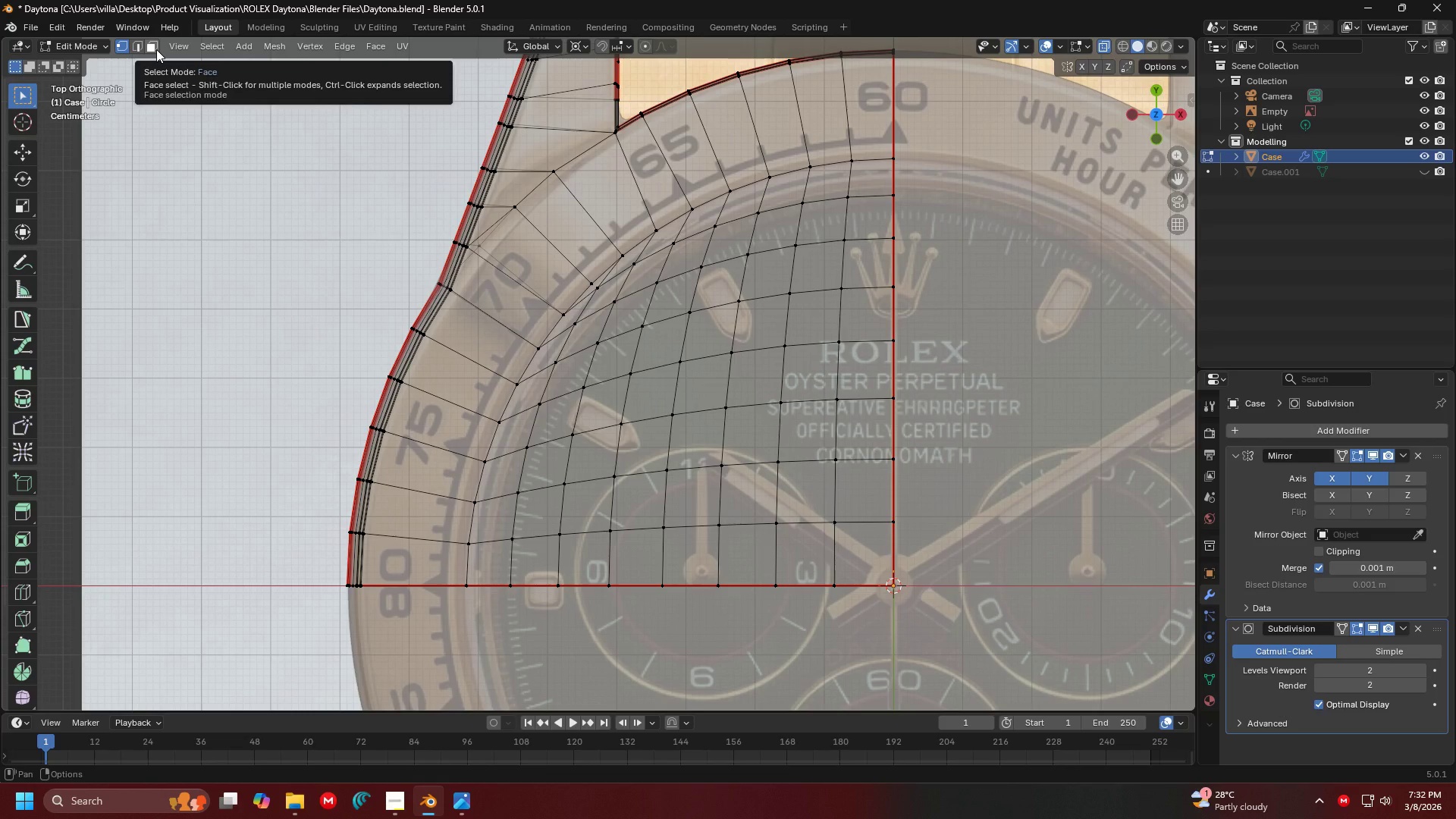 
scroll: coordinate [517, 397], scroll_direction: up, amount: 2.0
 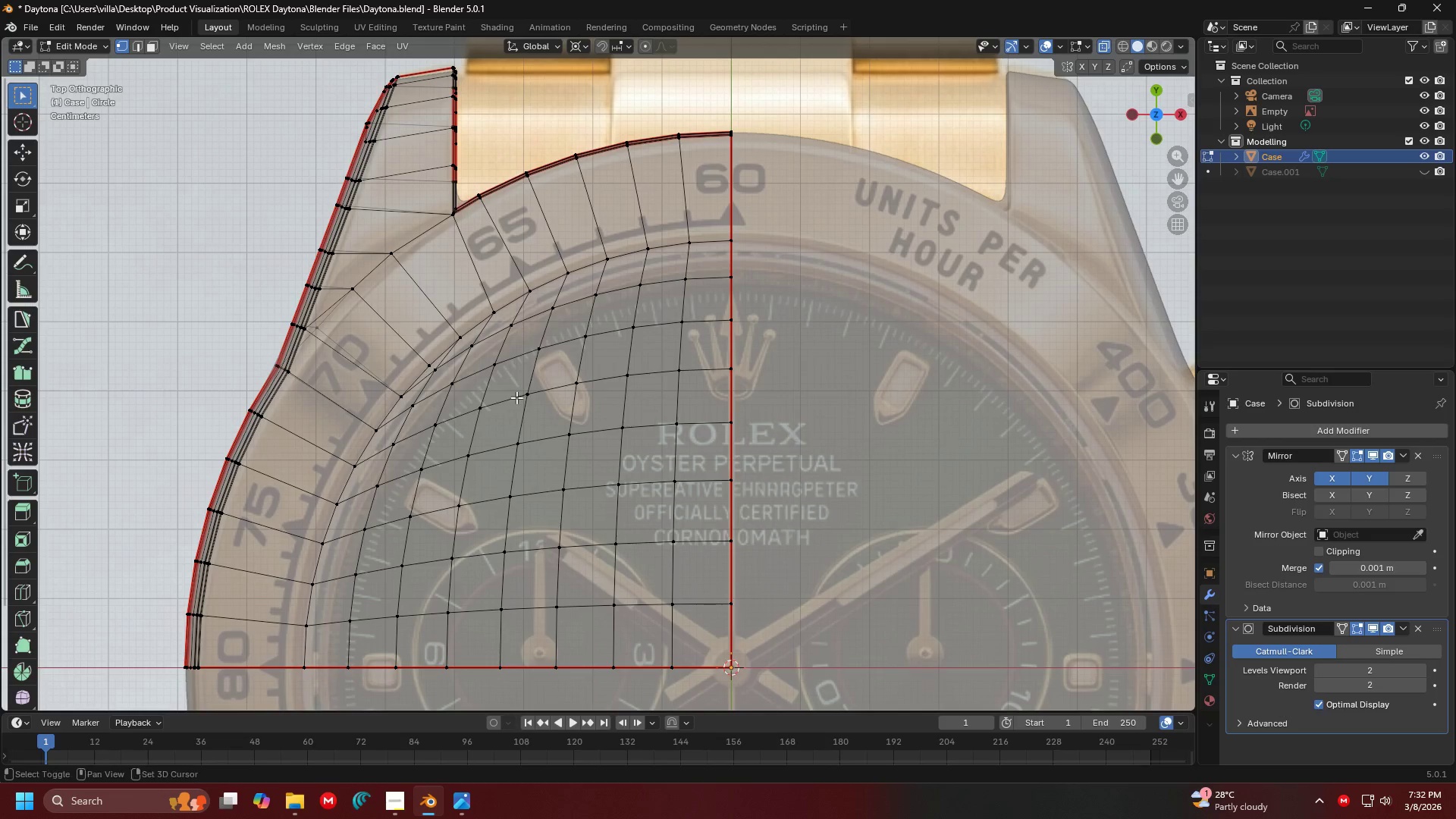 
hold_key(key=ShiftLeft, duration=0.39)
 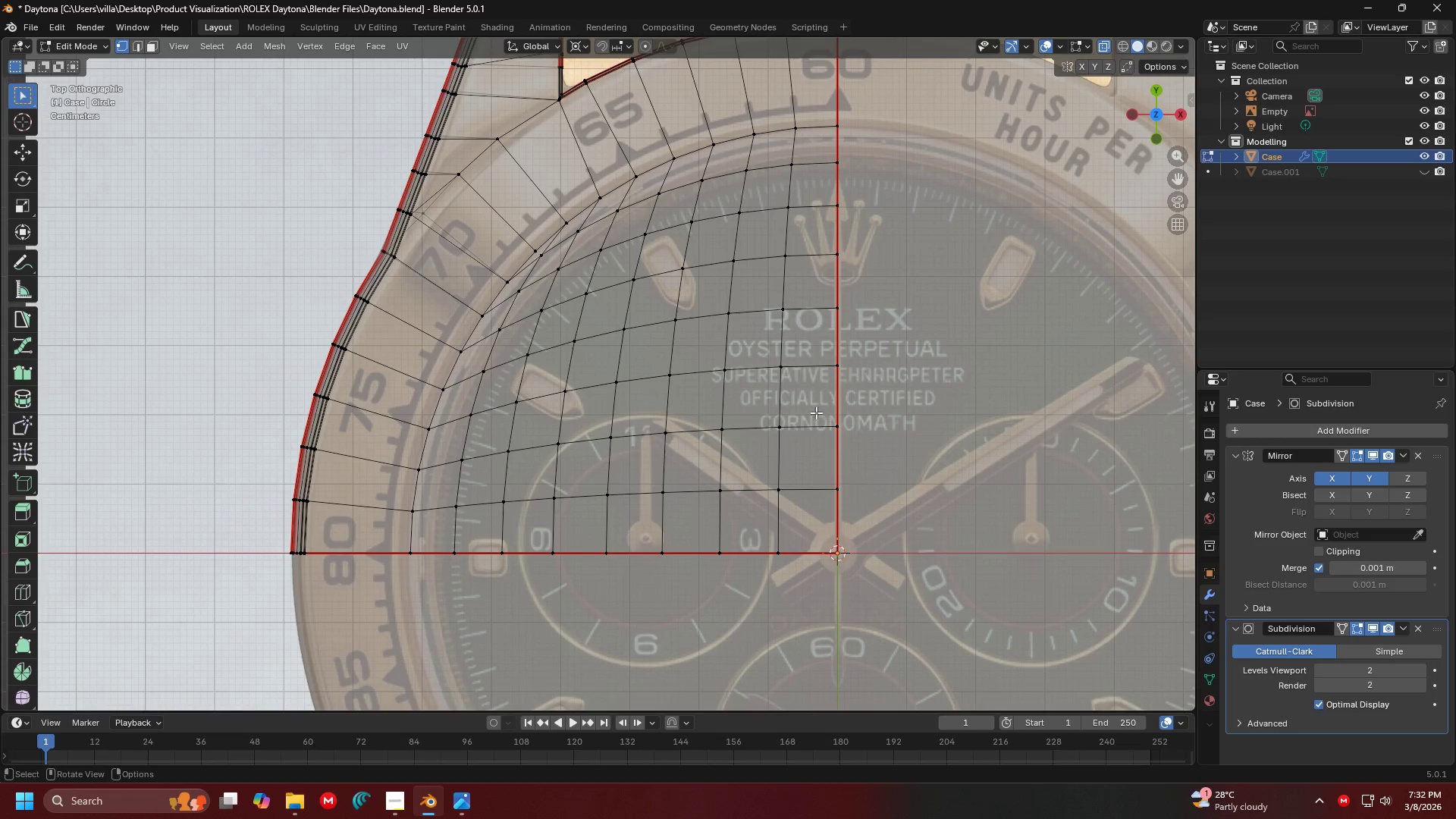 
hold_key(key=ShiftLeft, duration=0.42)
 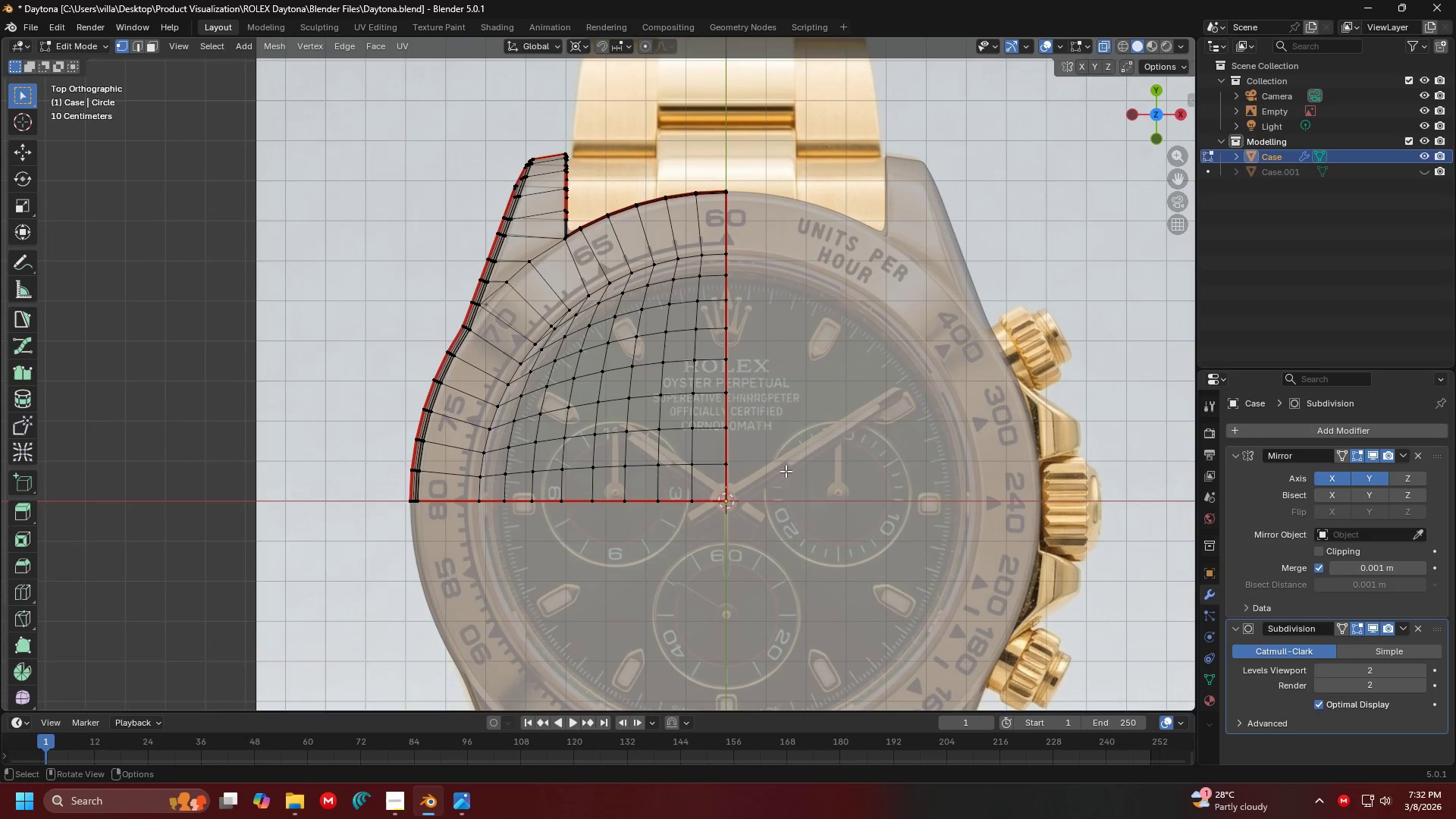 
scroll: coordinate [748, 356], scroll_direction: down, amount: 3.0
 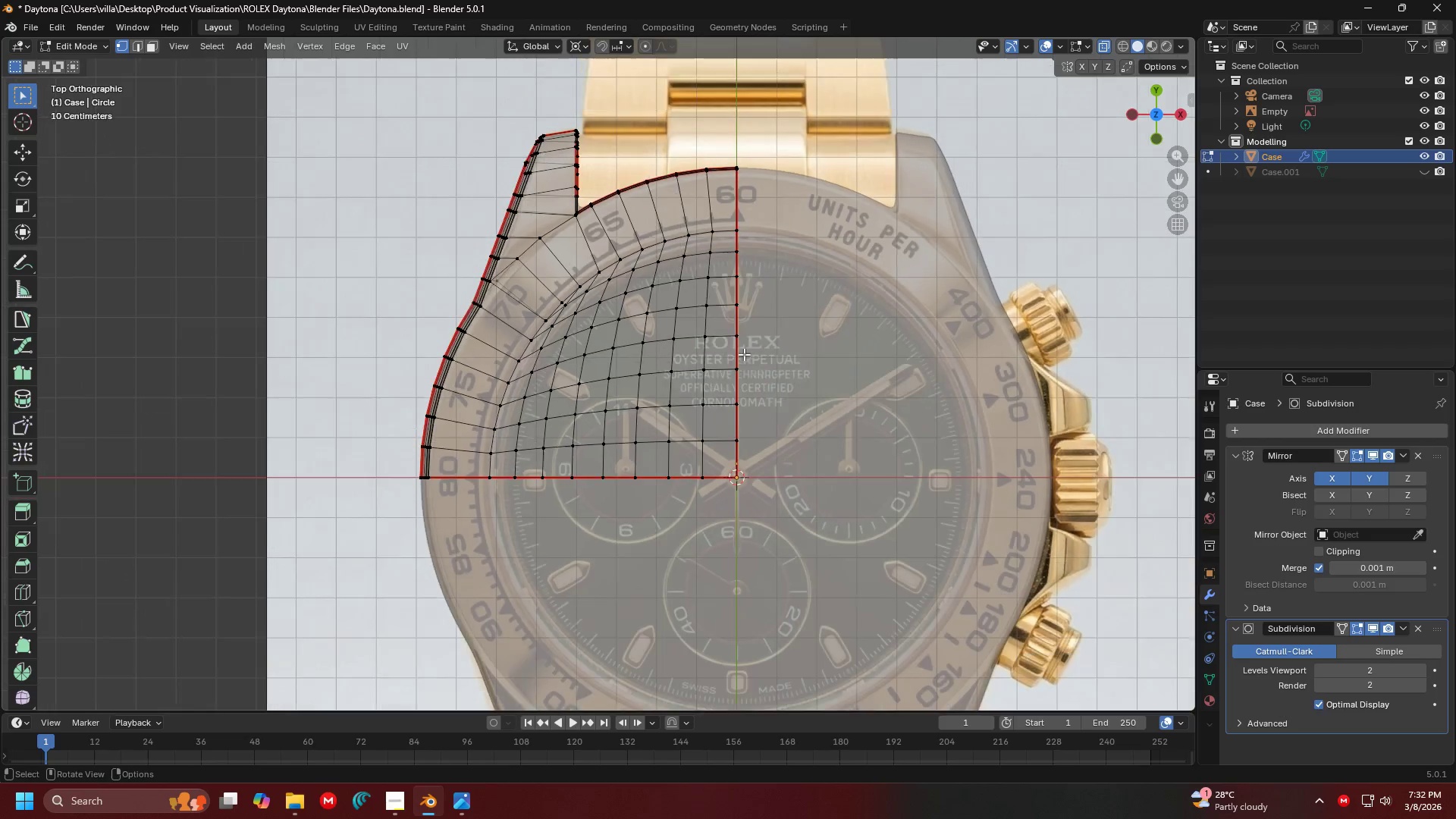 
left_click_drag(start_coordinate=[796, 532], to_coordinate=[620, 277])
 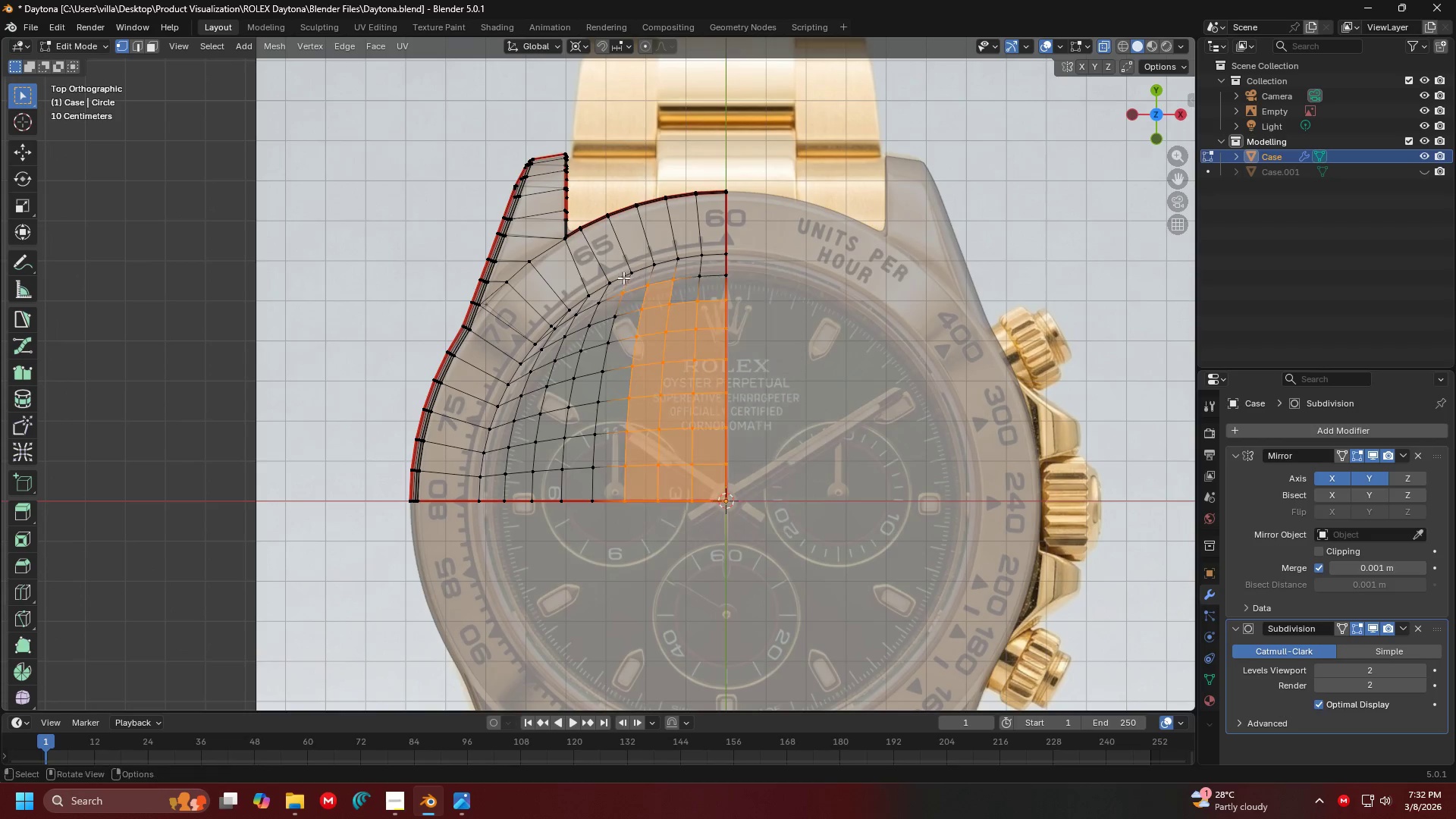 
hold_key(key=ShiftLeft, duration=1.19)
left_click_drag(start_coordinate=[792, 469], to_coordinate=[667, 268])
 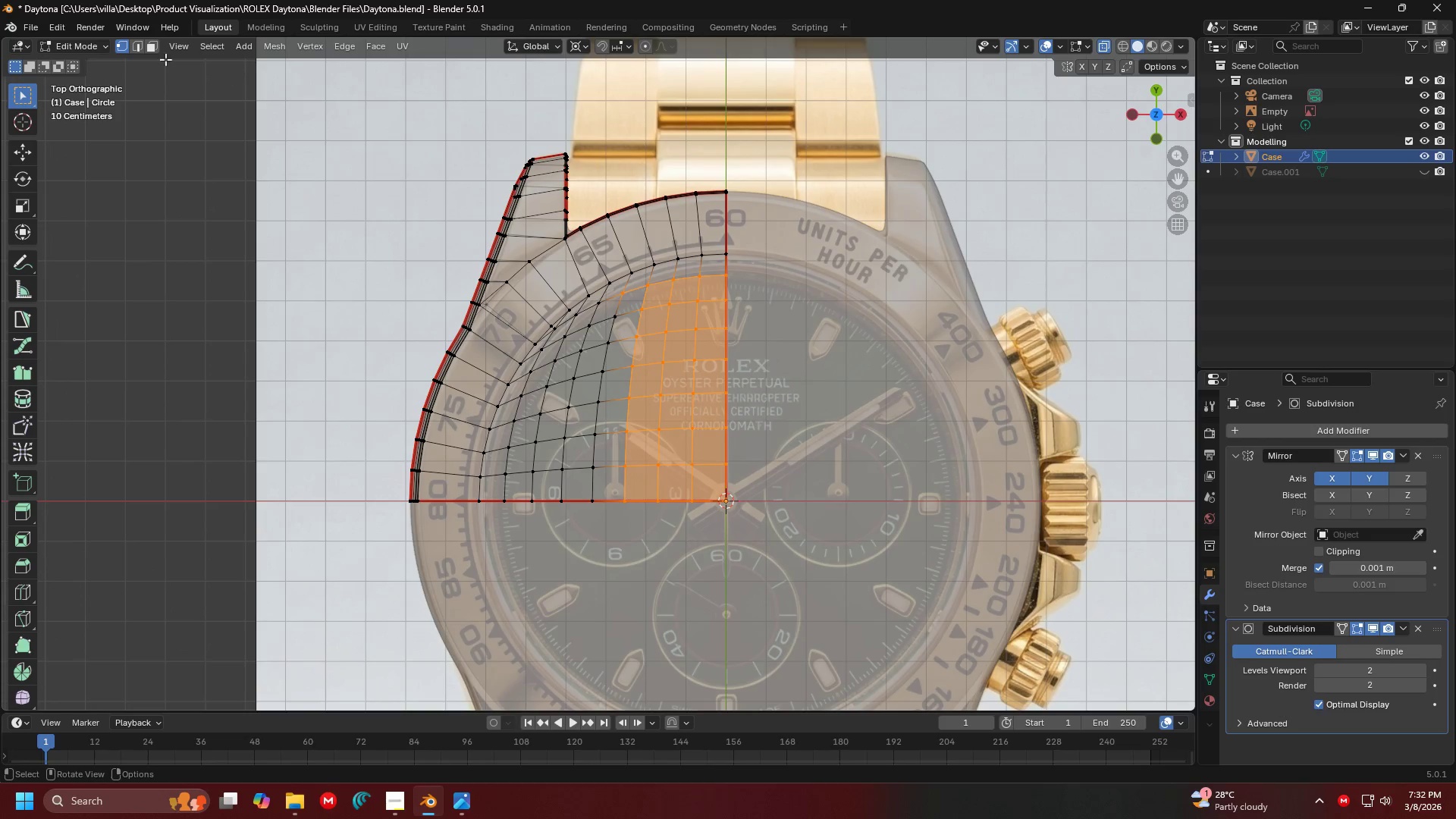 
left_click([153, 48])
 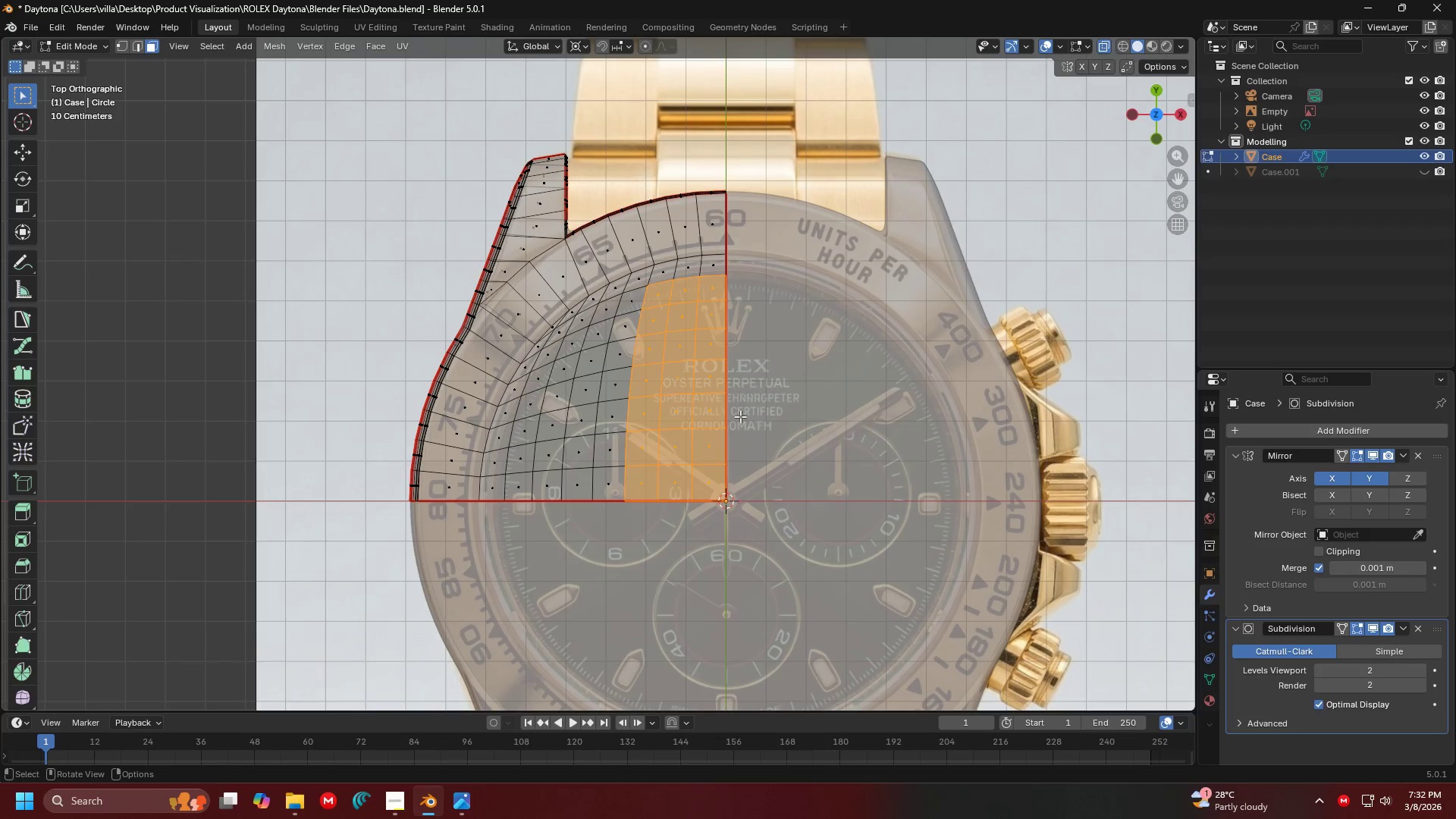 
left_click_drag(start_coordinate=[802, 522], to_coordinate=[633, 272])
 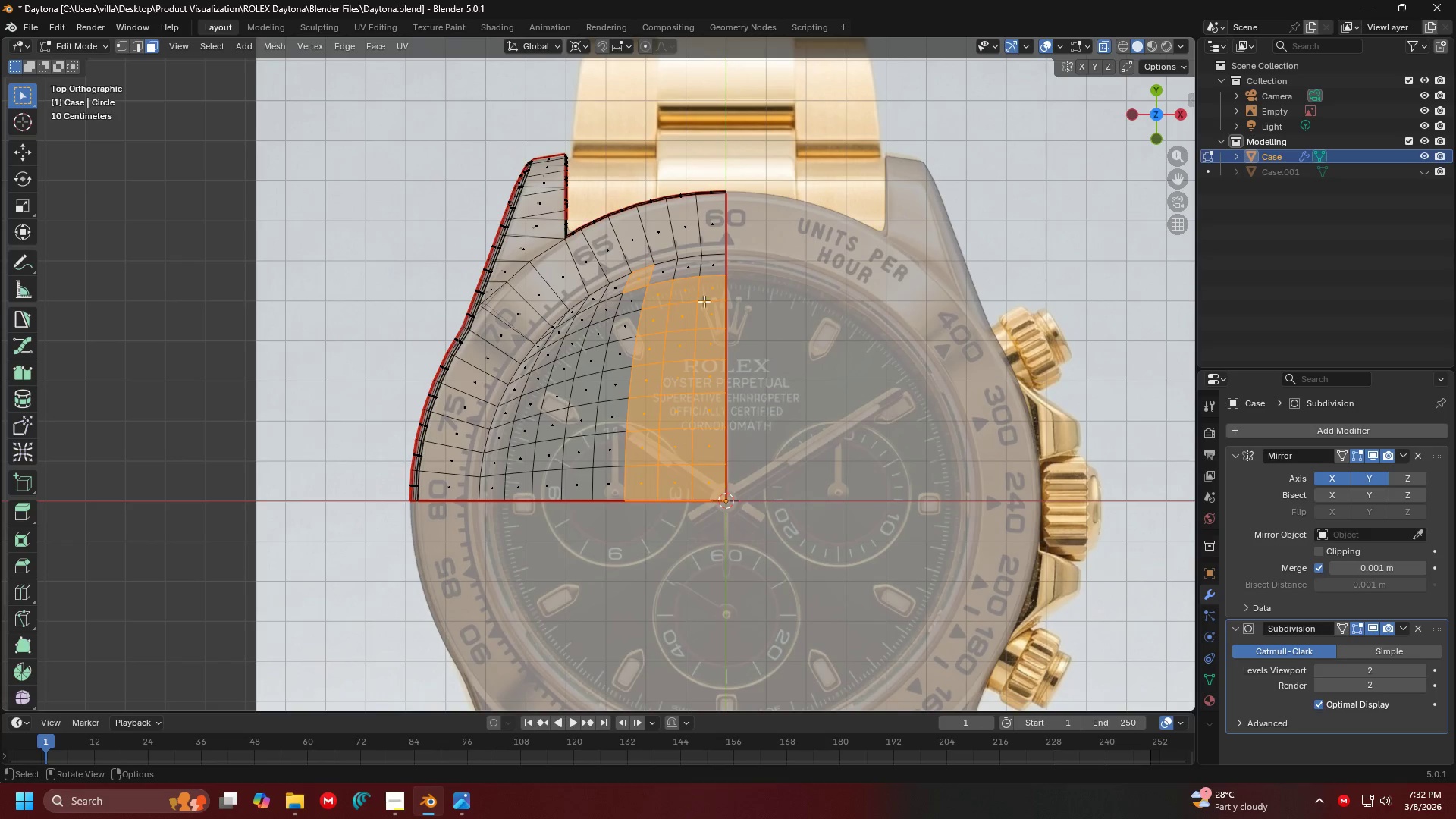 
left_click([744, 289])
 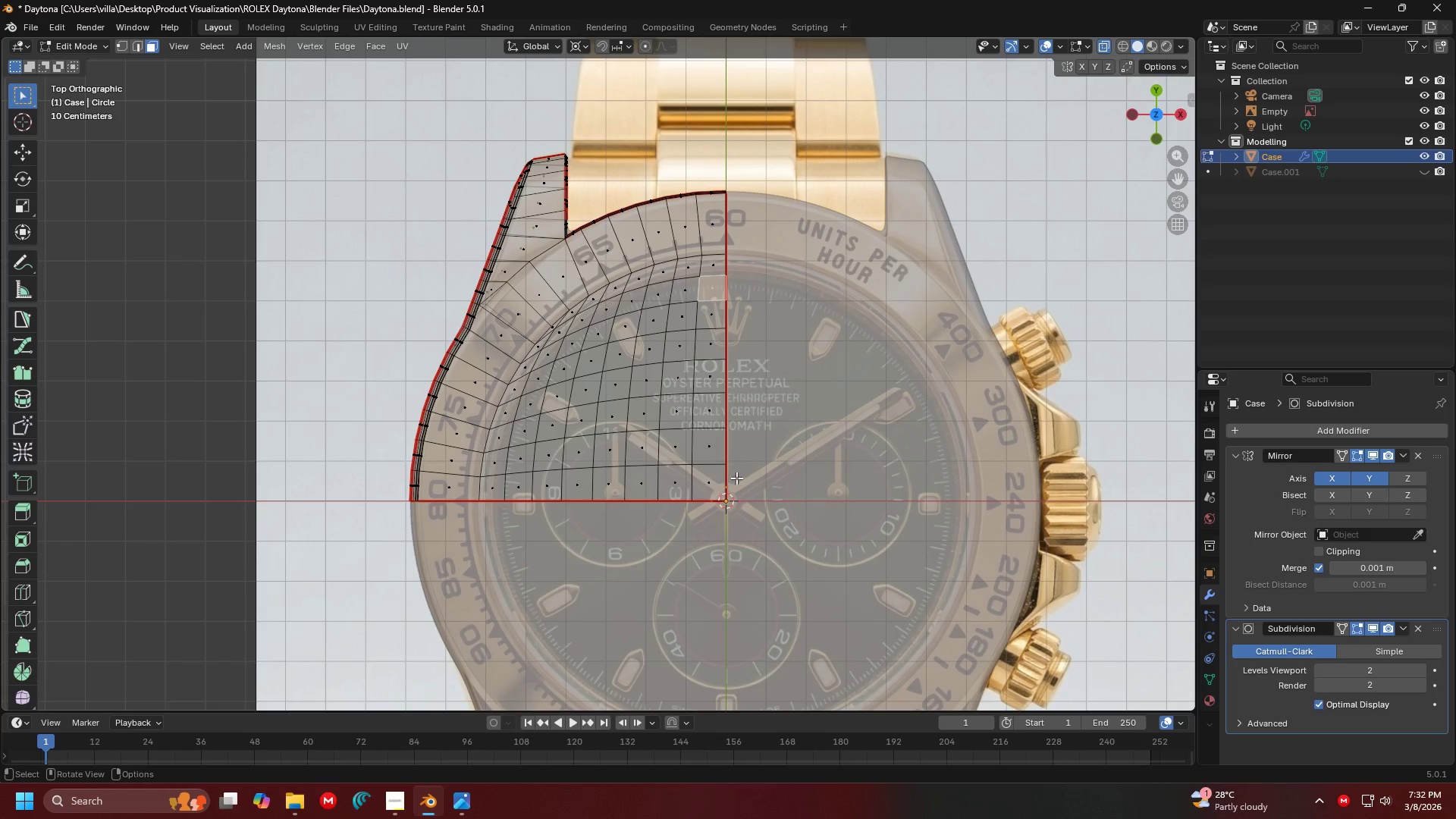 
left_click([717, 487])
 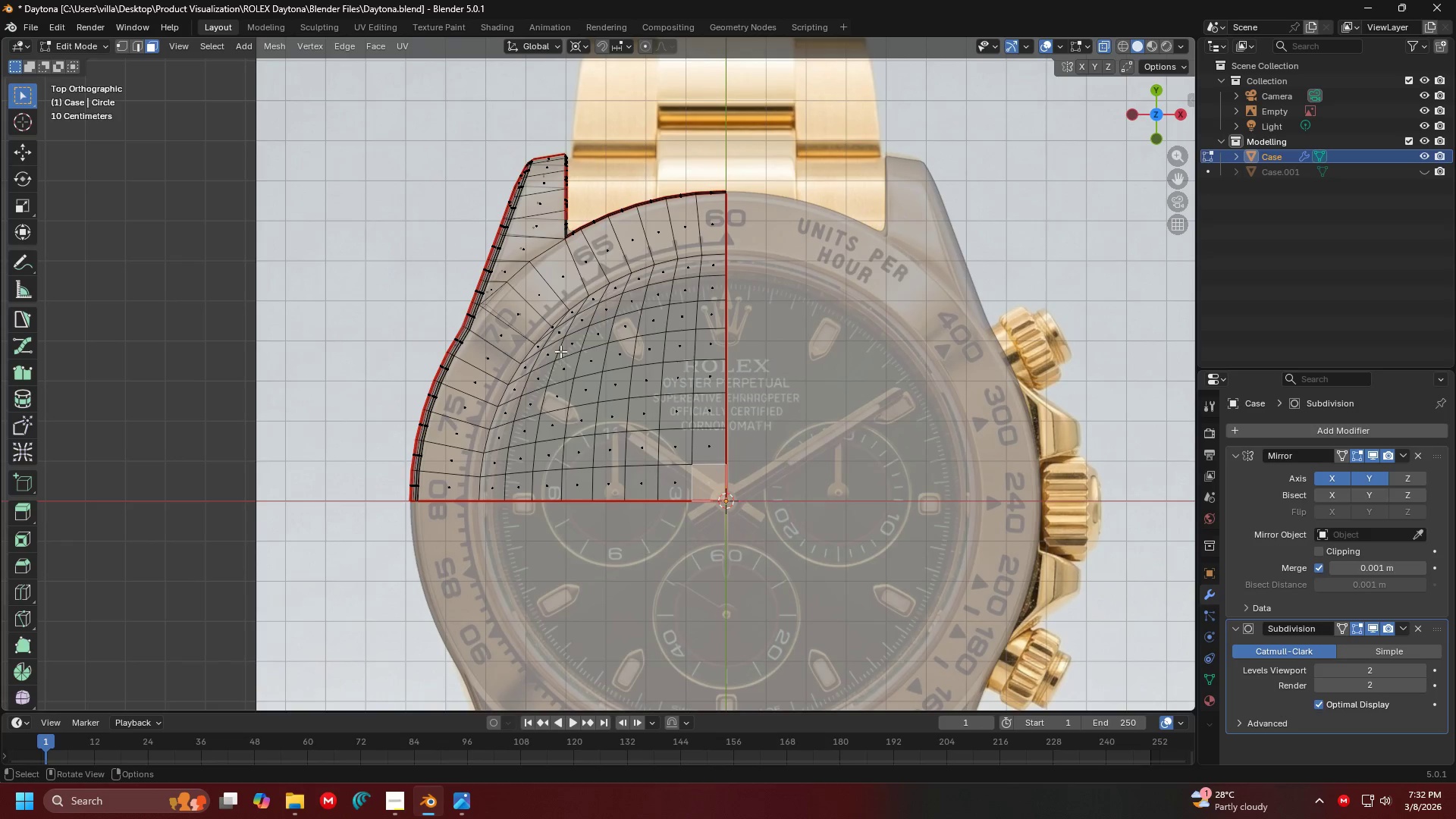 
hold_key(key=ControlLeft, duration=1.16)
hold_key(key=ShiftLeft, duration=0.97)
left_click([553, 326])
 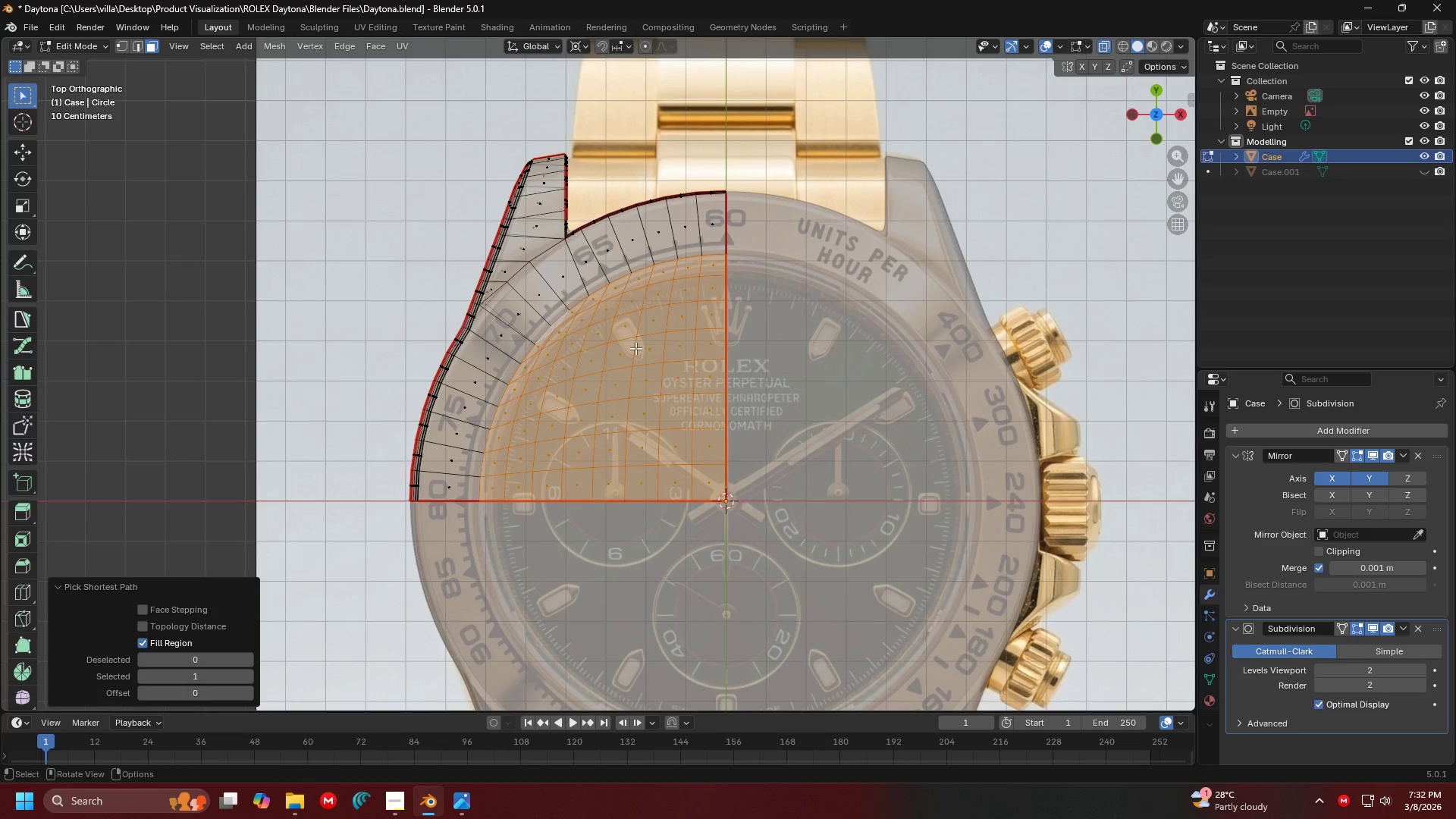 
key(Shift+ShiftLeft)
 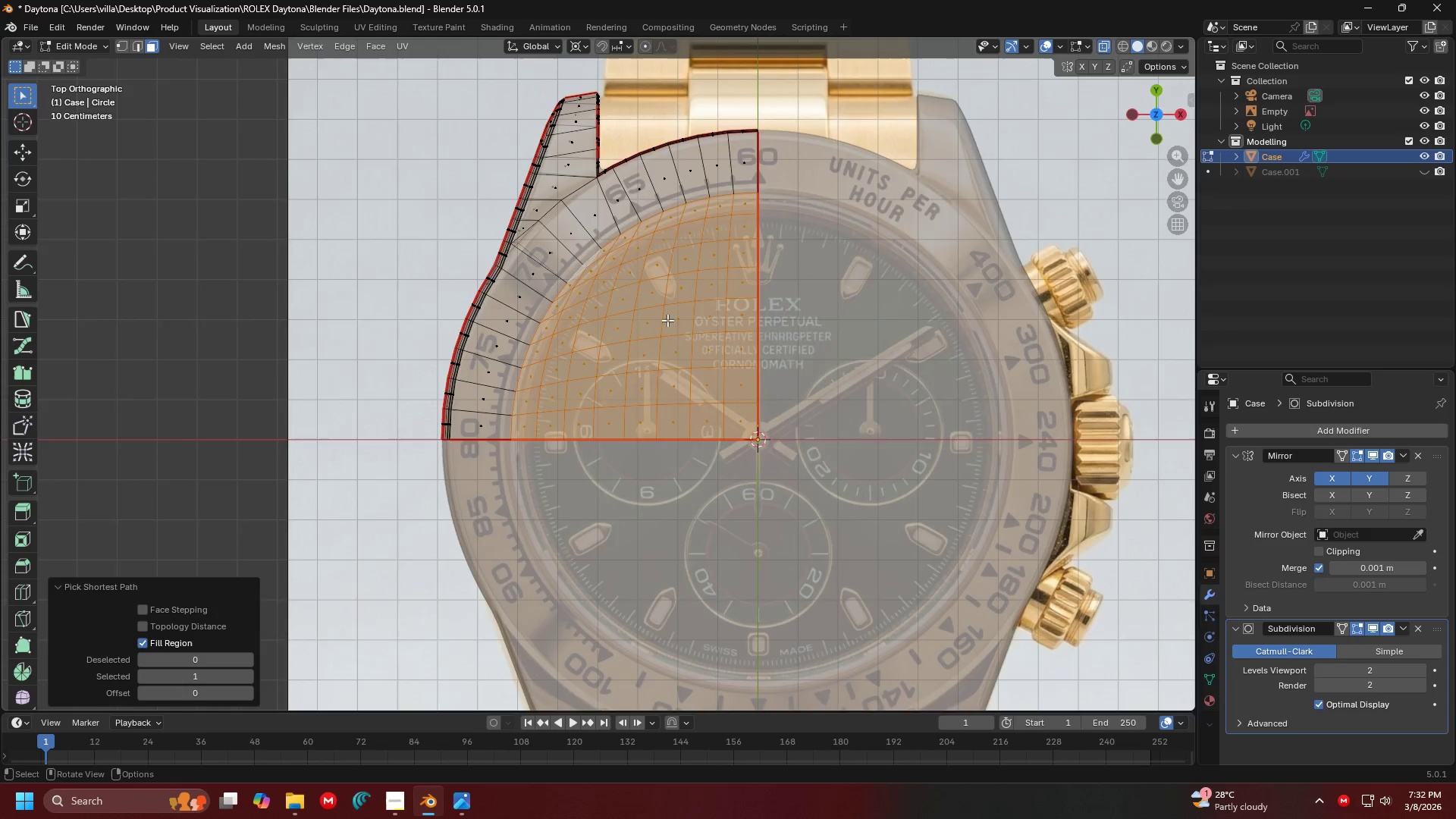 
hold_key(key=ShiftLeft, duration=0.31)
 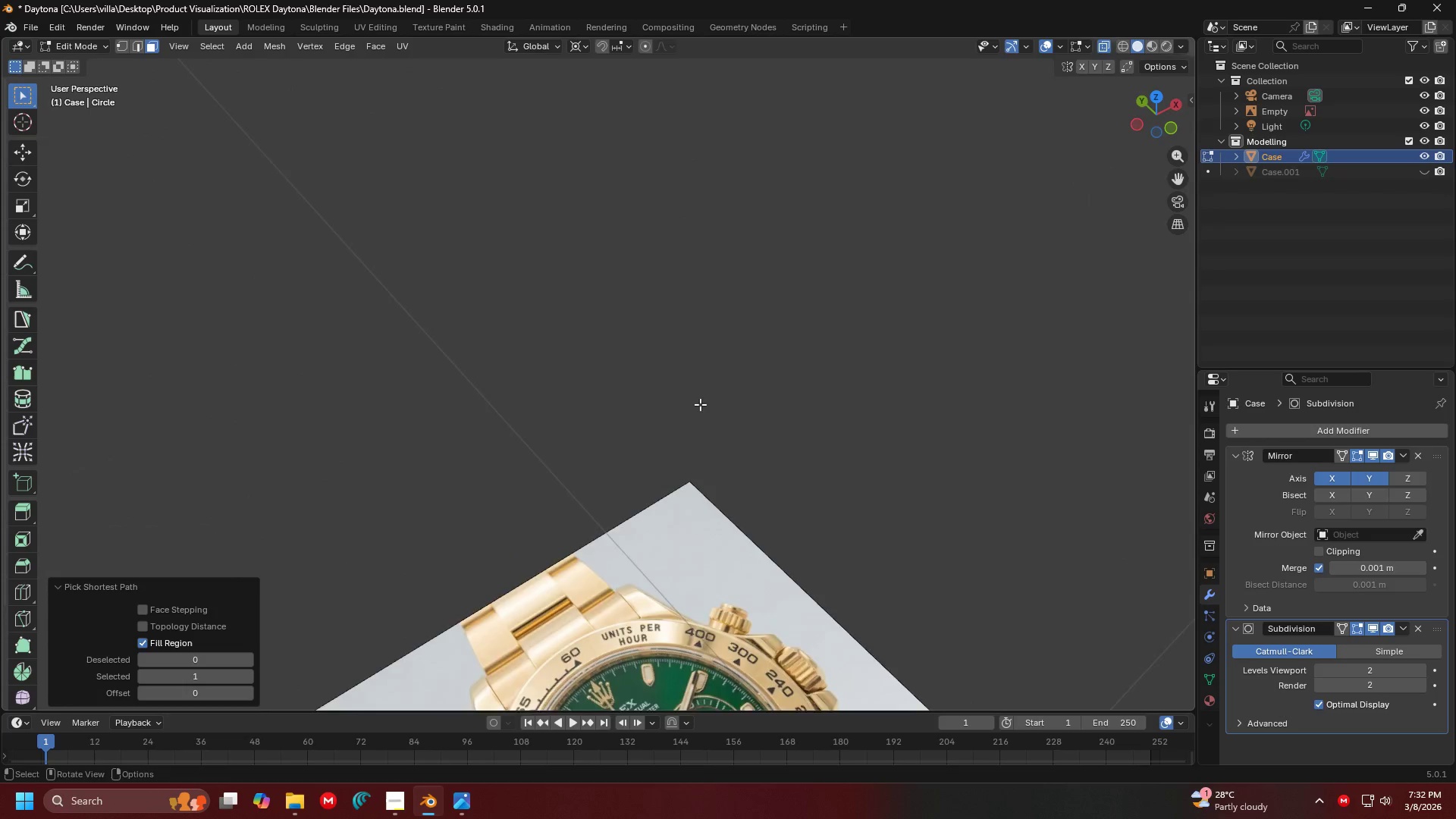 
hold_key(key=ShiftLeft, duration=0.31)
 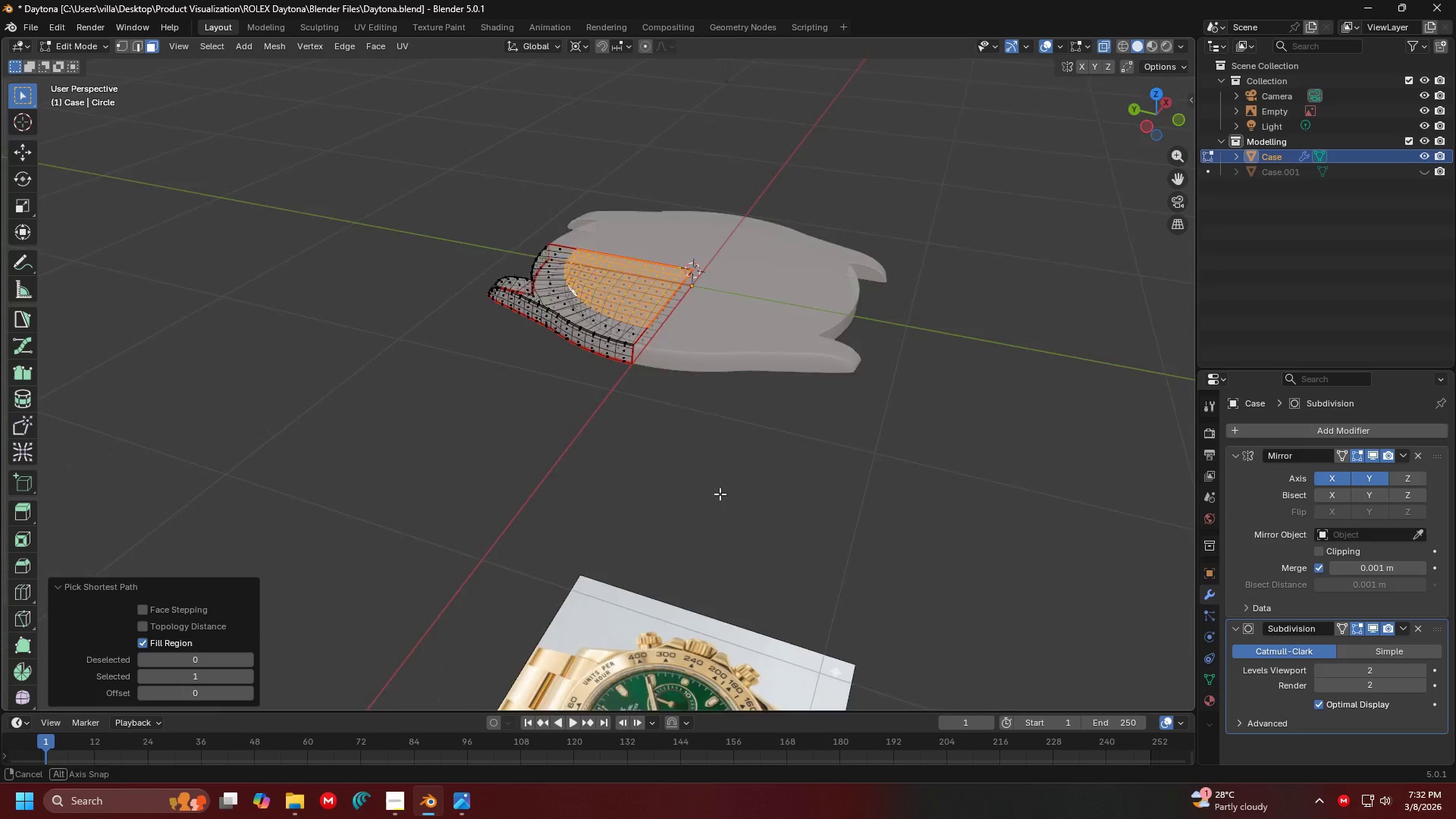 
scroll: coordinate [702, 375], scroll_direction: down, amount: 8.0
 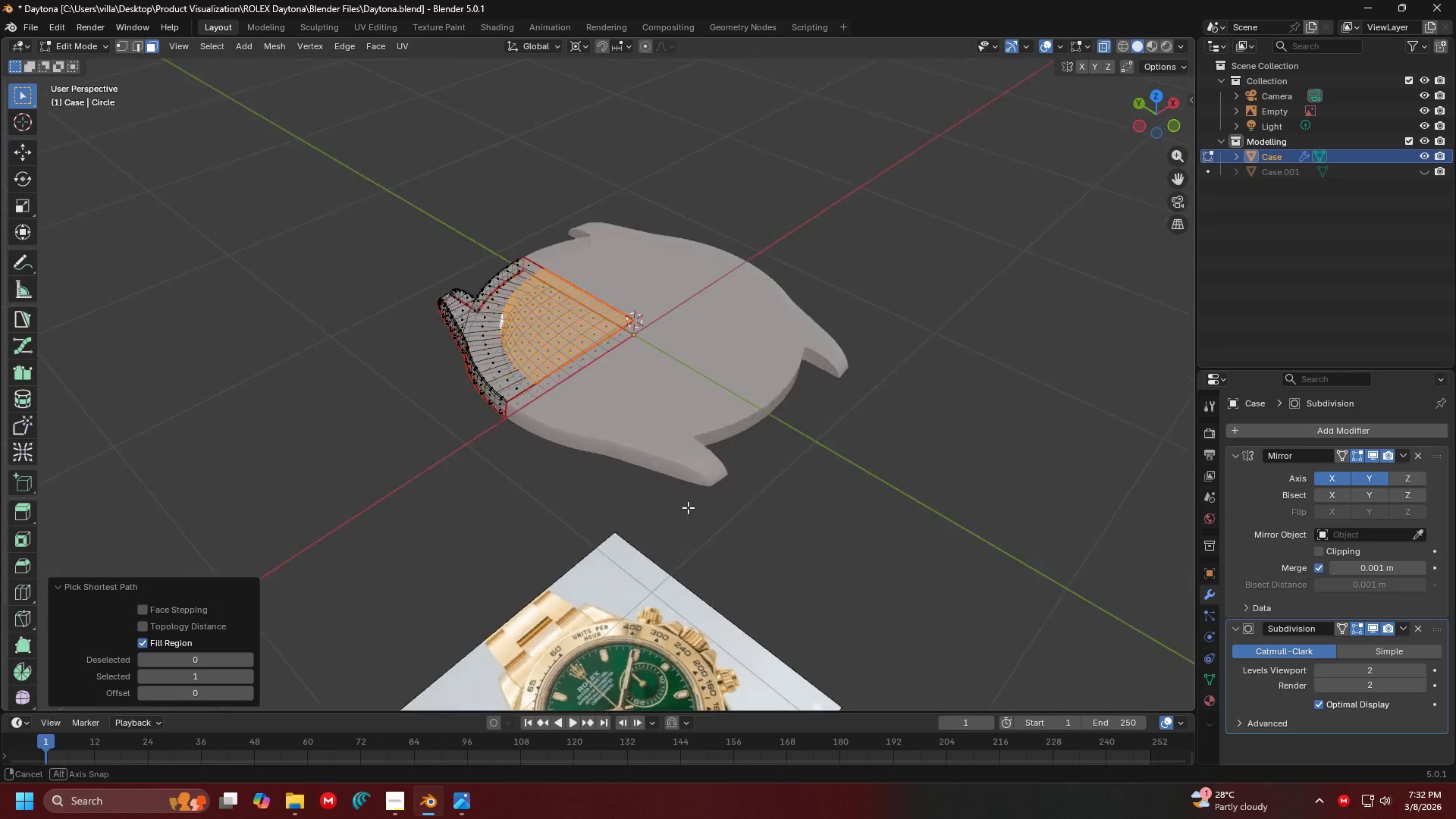 
scroll: coordinate [764, 422], scroll_direction: up, amount: 3.0
 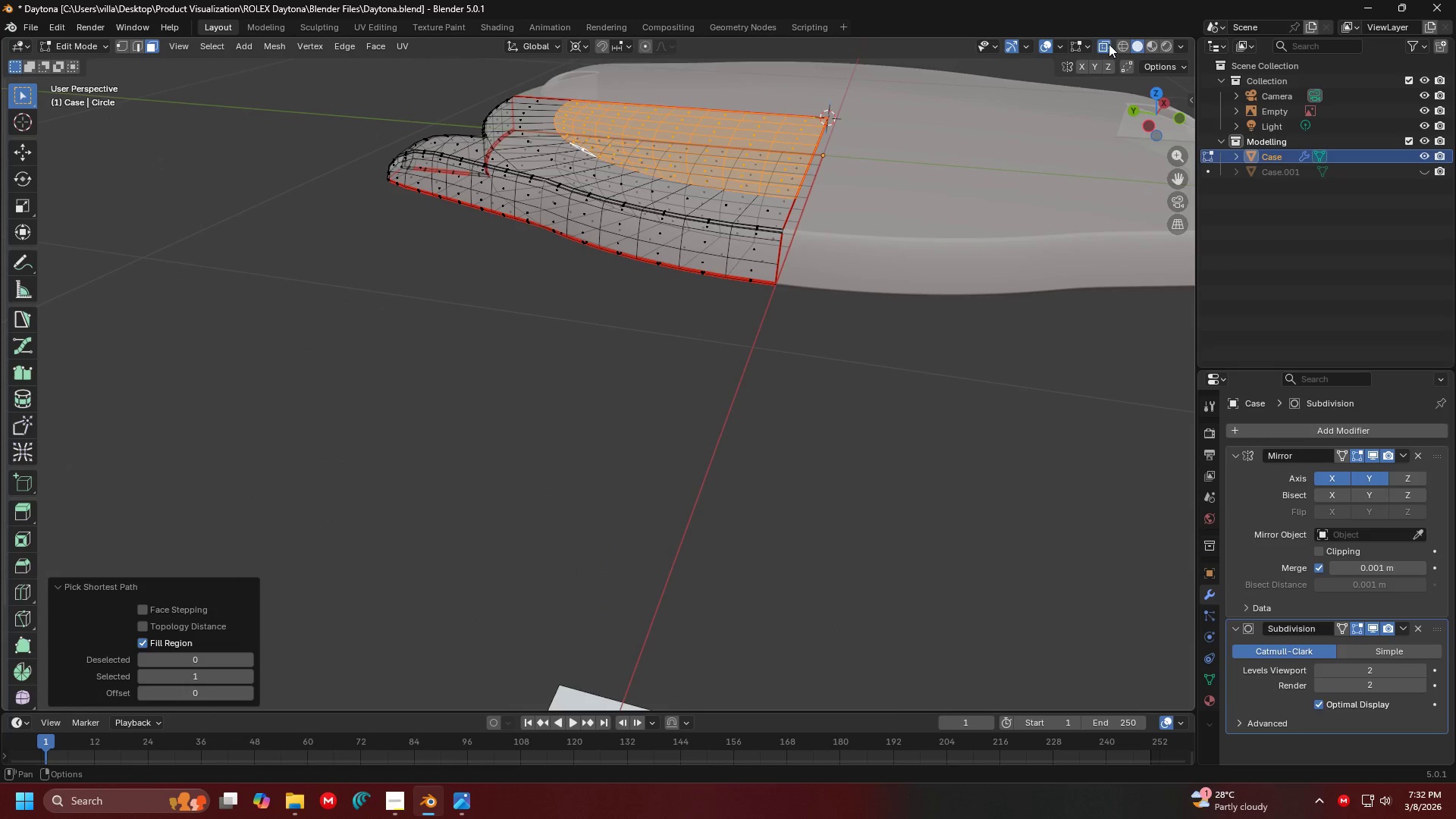 
key(Shift+ShiftLeft)
 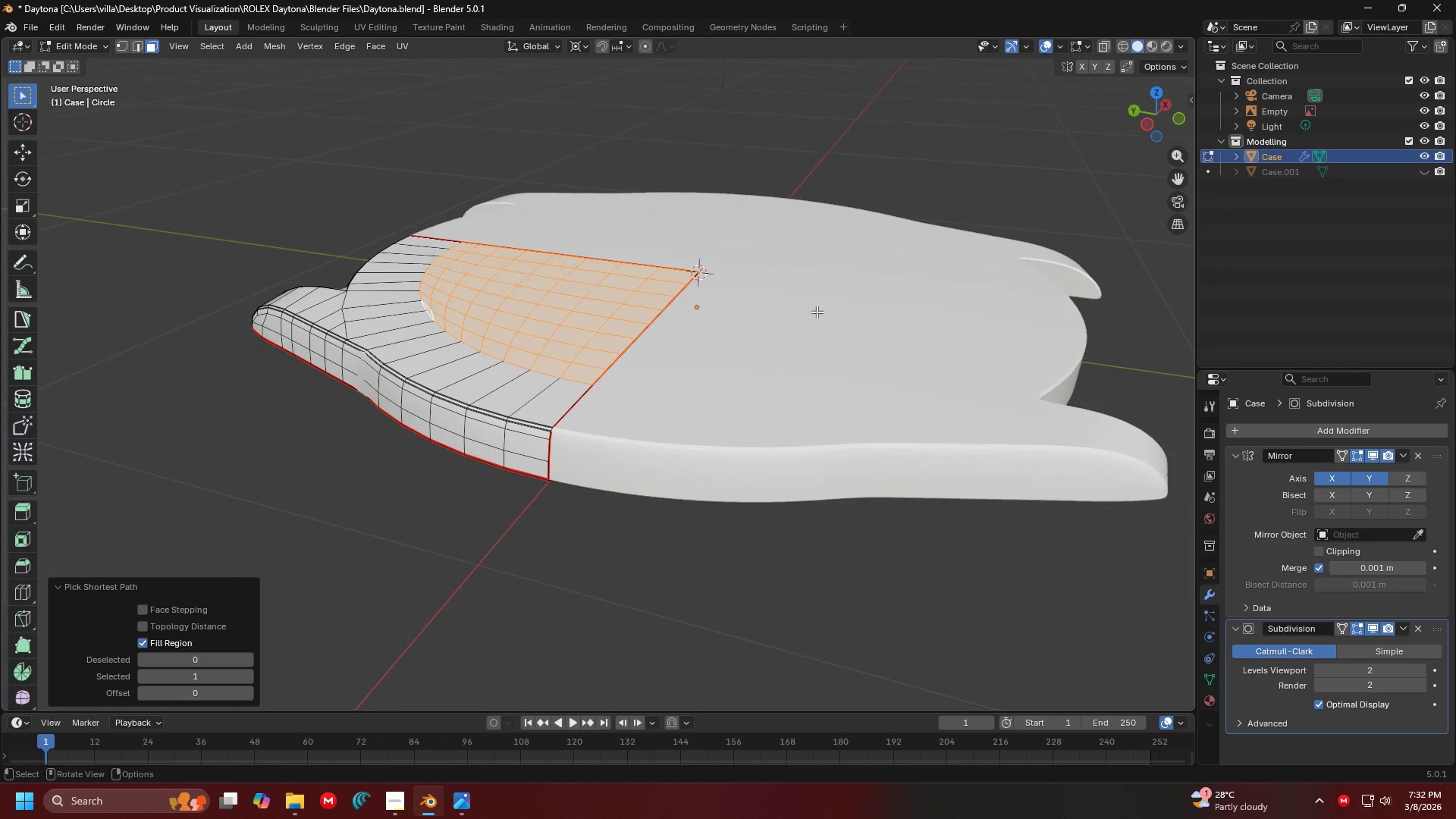 
key(E)
 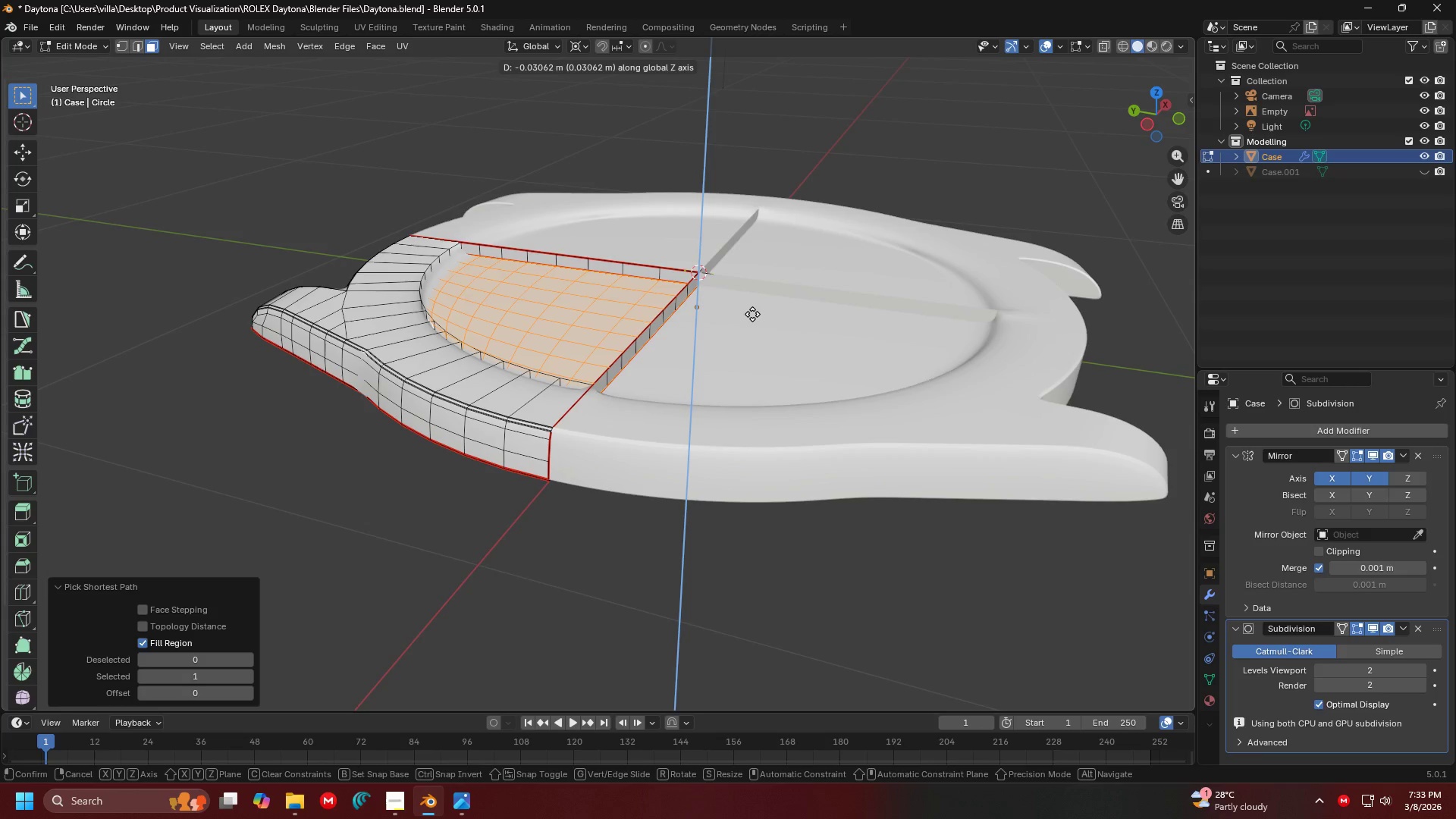 
left_click([752, 315])
 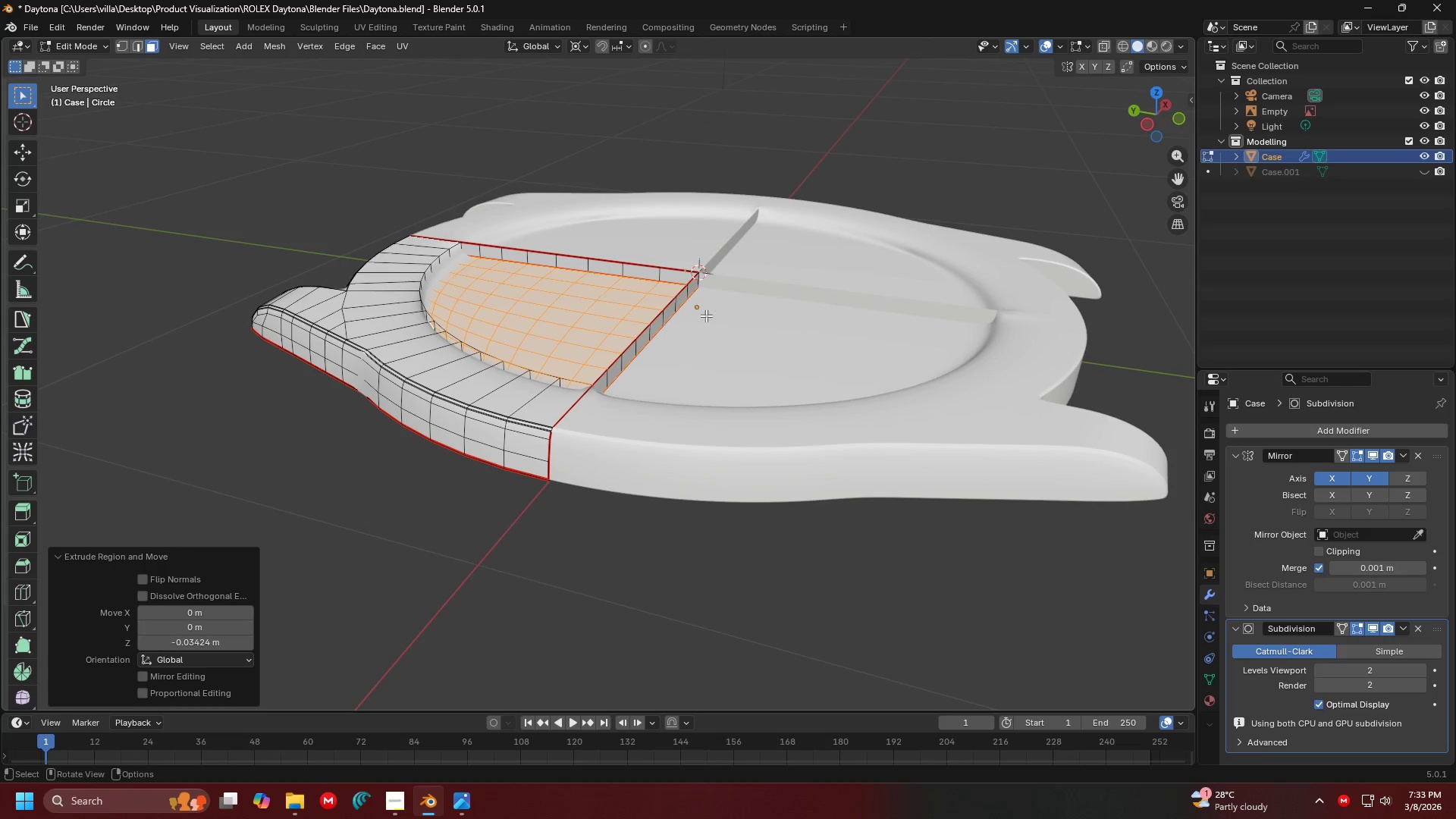 
key(Shift+ShiftLeft)
 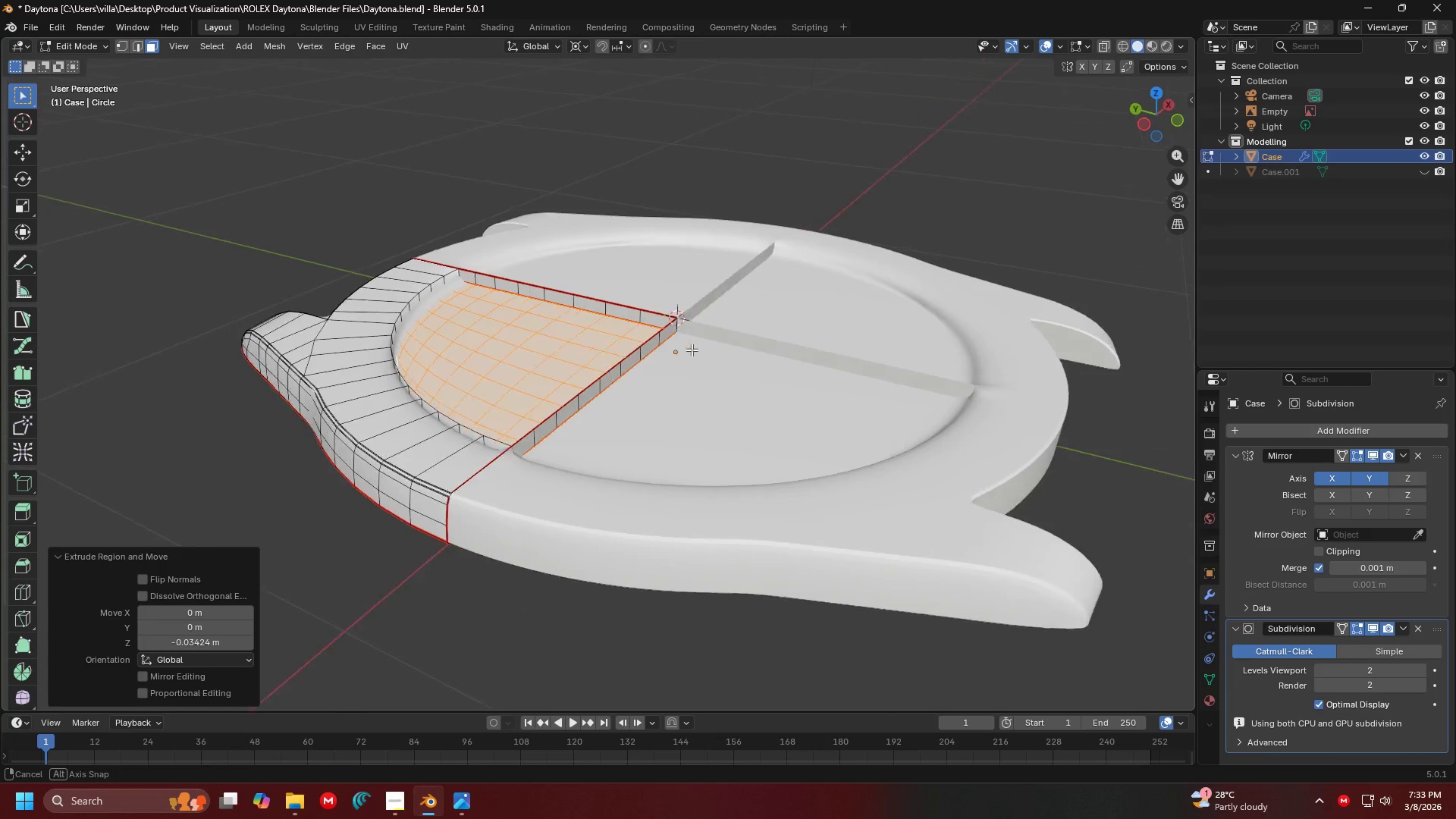 
key(Shift+ShiftLeft)
 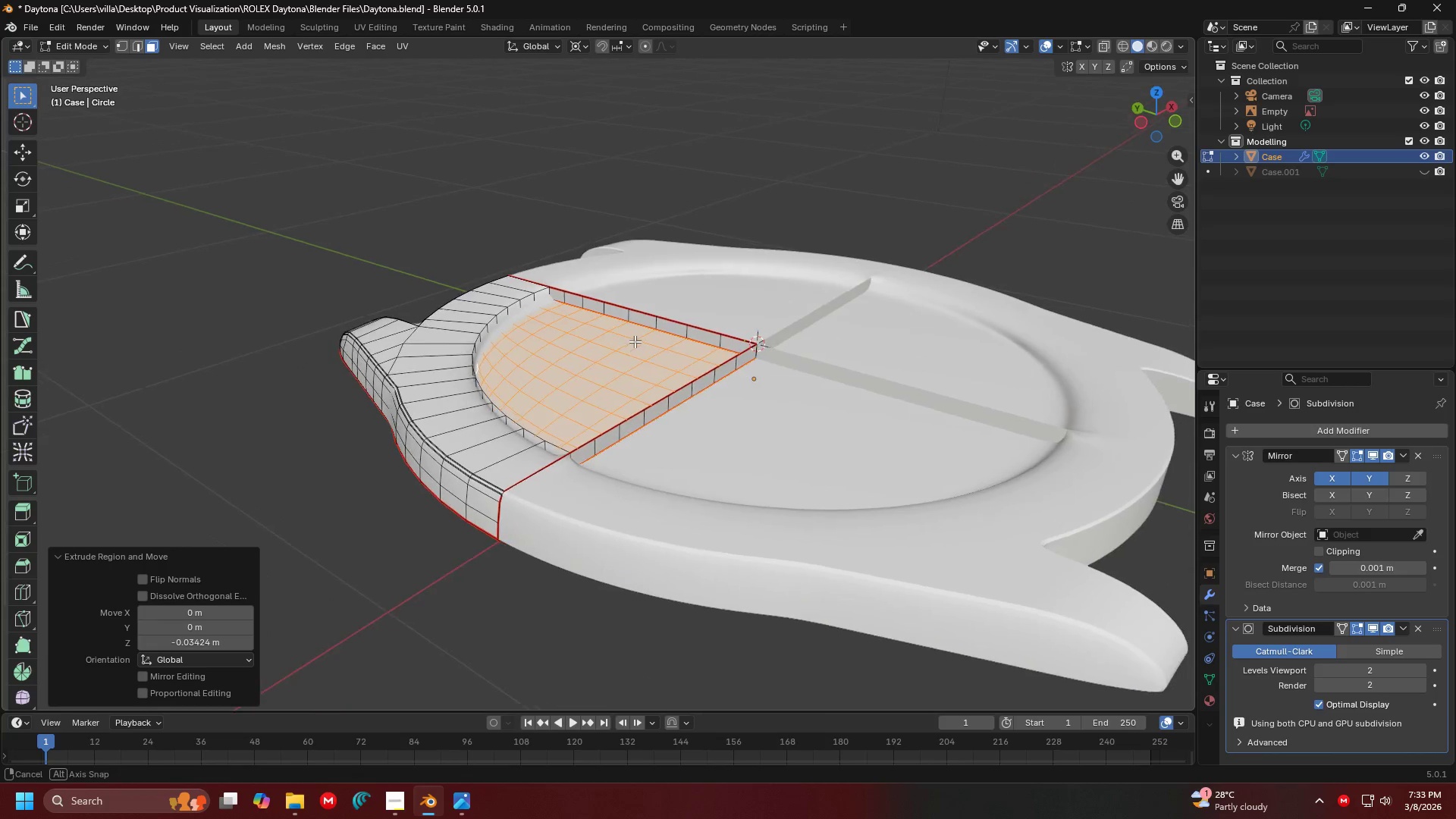 
hold_key(key=ShiftLeft, duration=0.34)
 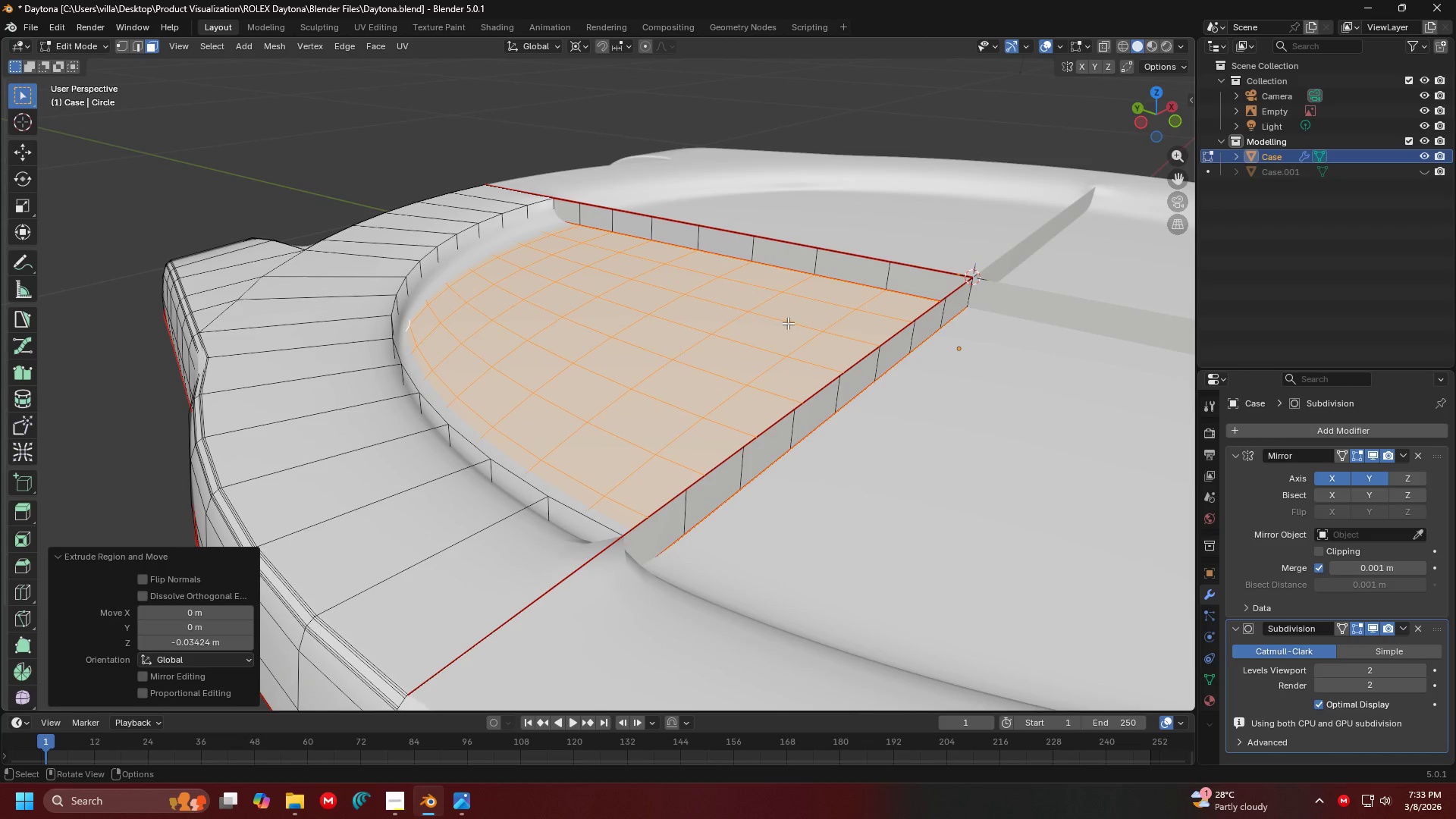 
scroll: coordinate [620, 338], scroll_direction: up, amount: 2.0
 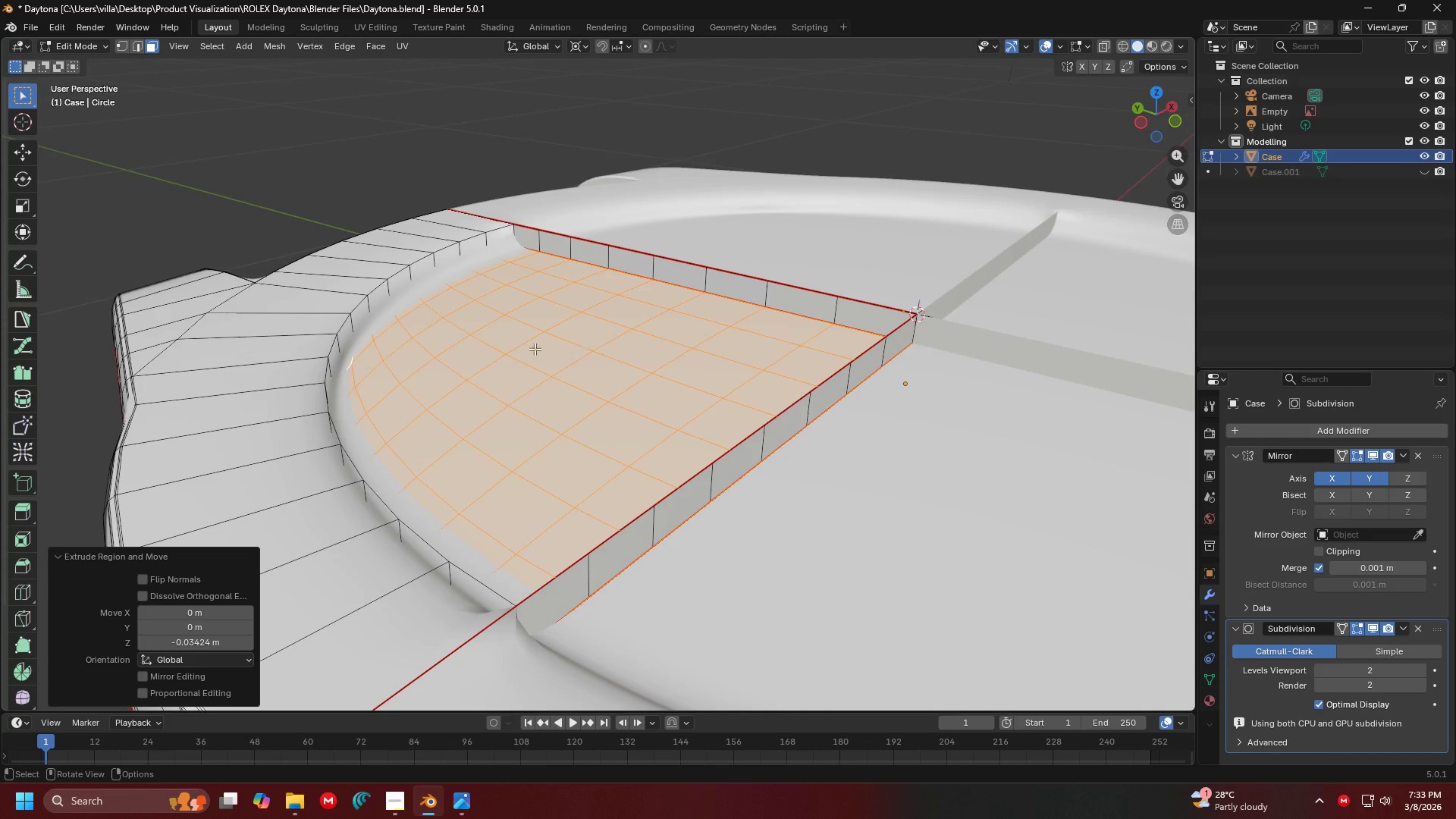 
key(Control+Z)
 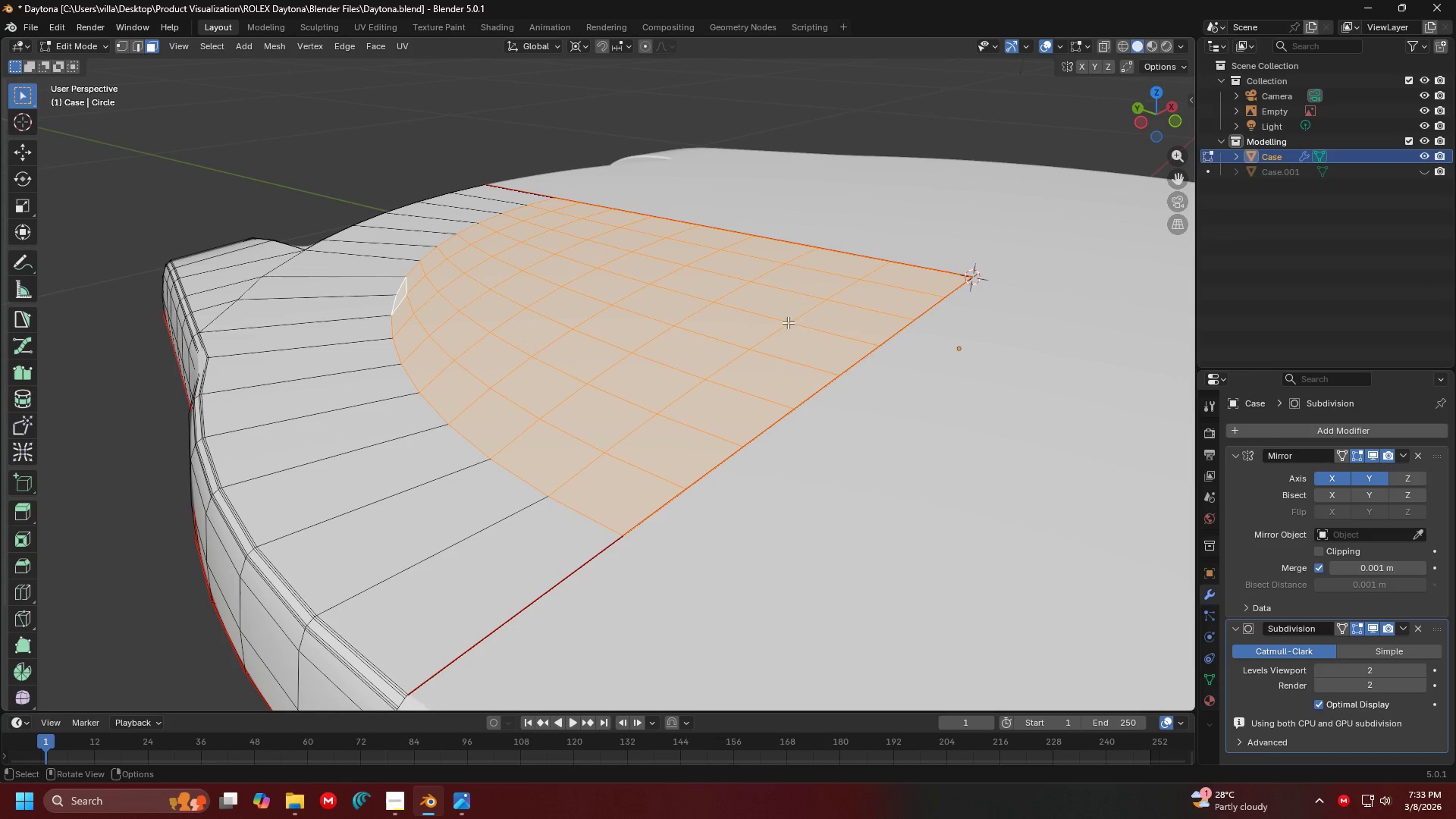 
hold_key(key=ShiftLeft, duration=0.45)
scroll: coordinate [639, 391], scroll_direction: down, amount: 3.0
 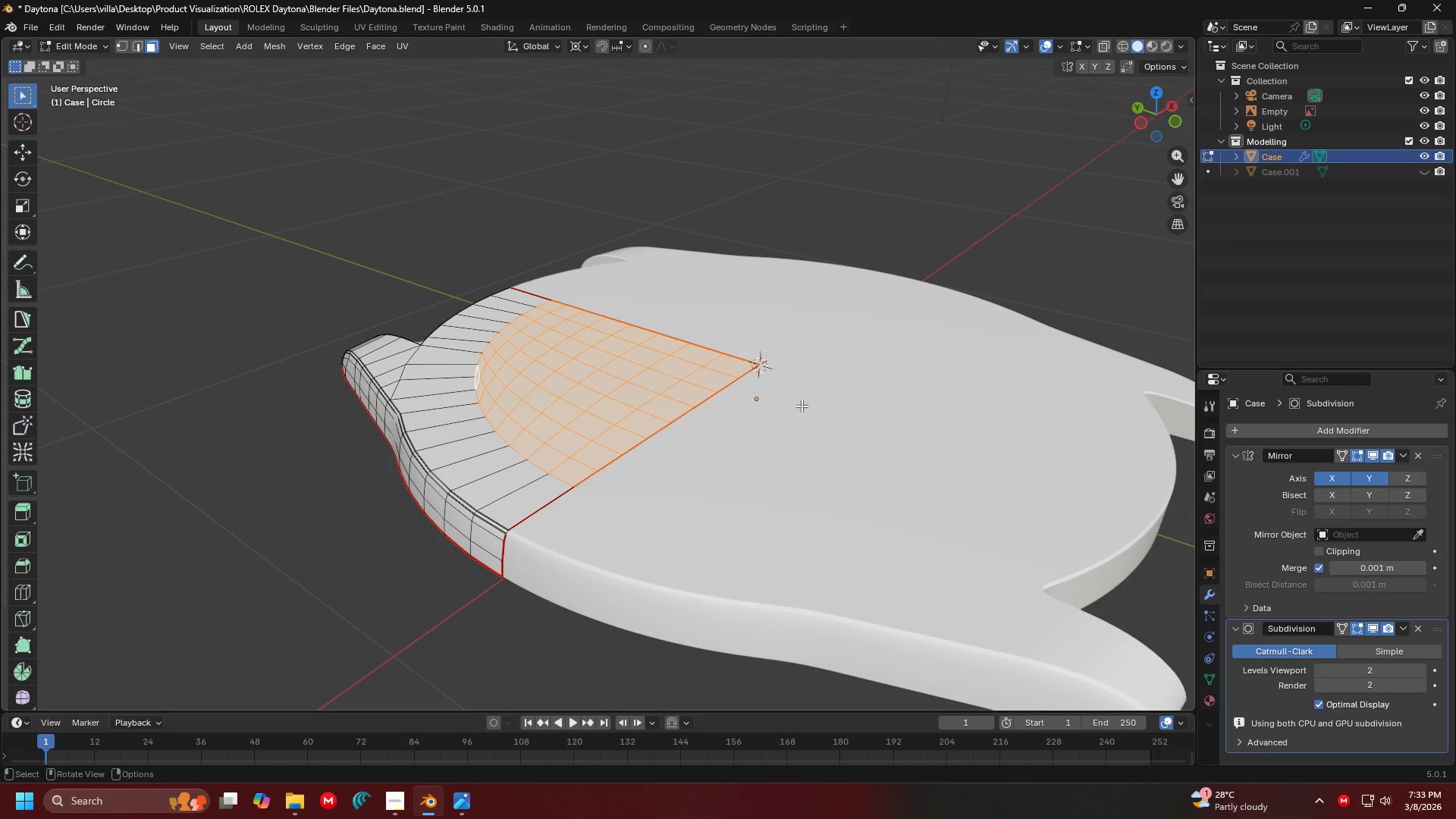 
scroll: coordinate [824, 404], scroll_direction: up, amount: 1.0
 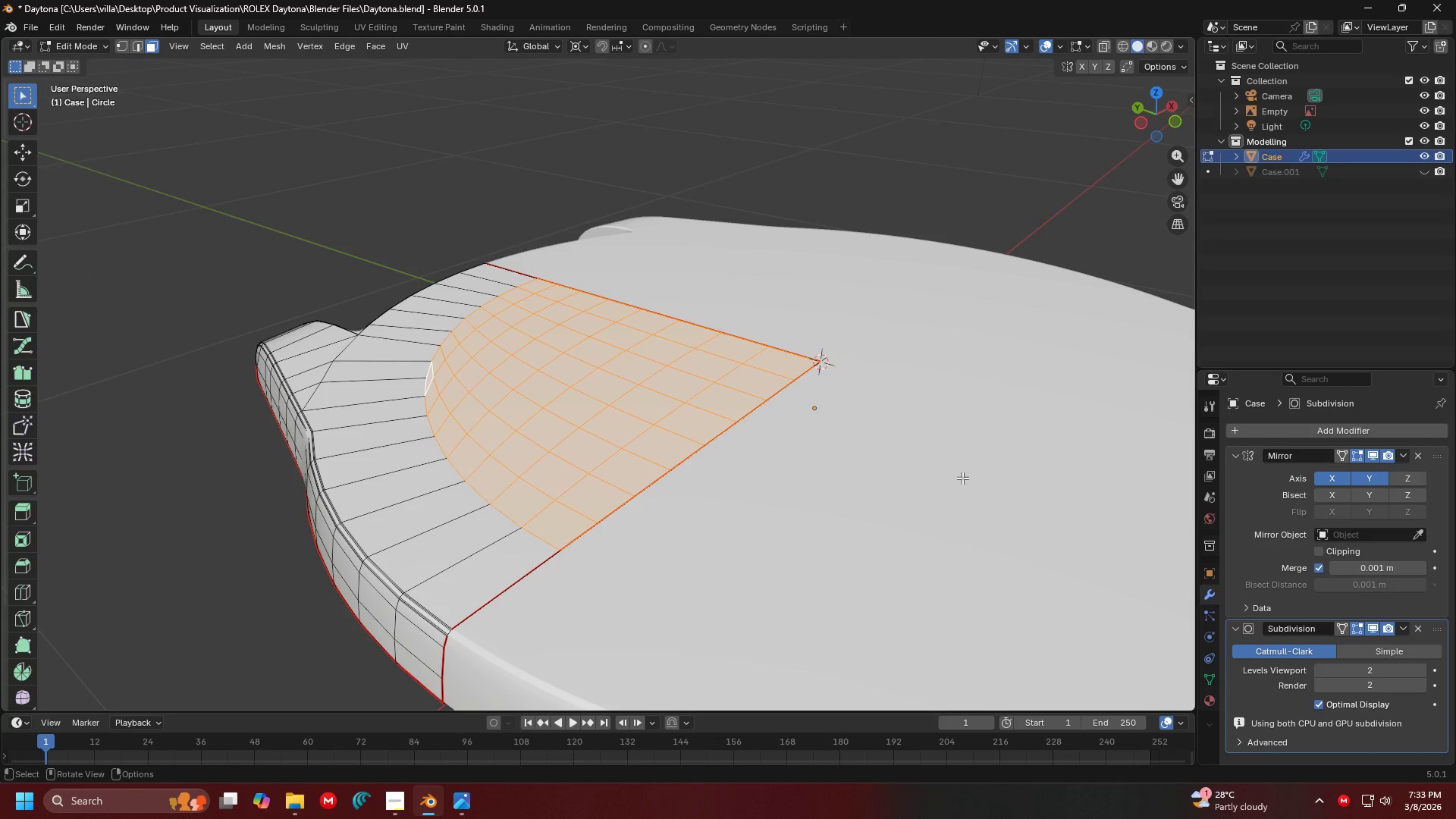 
scroll: coordinate [962, 478], scroll_direction: down, amount: 1.0
 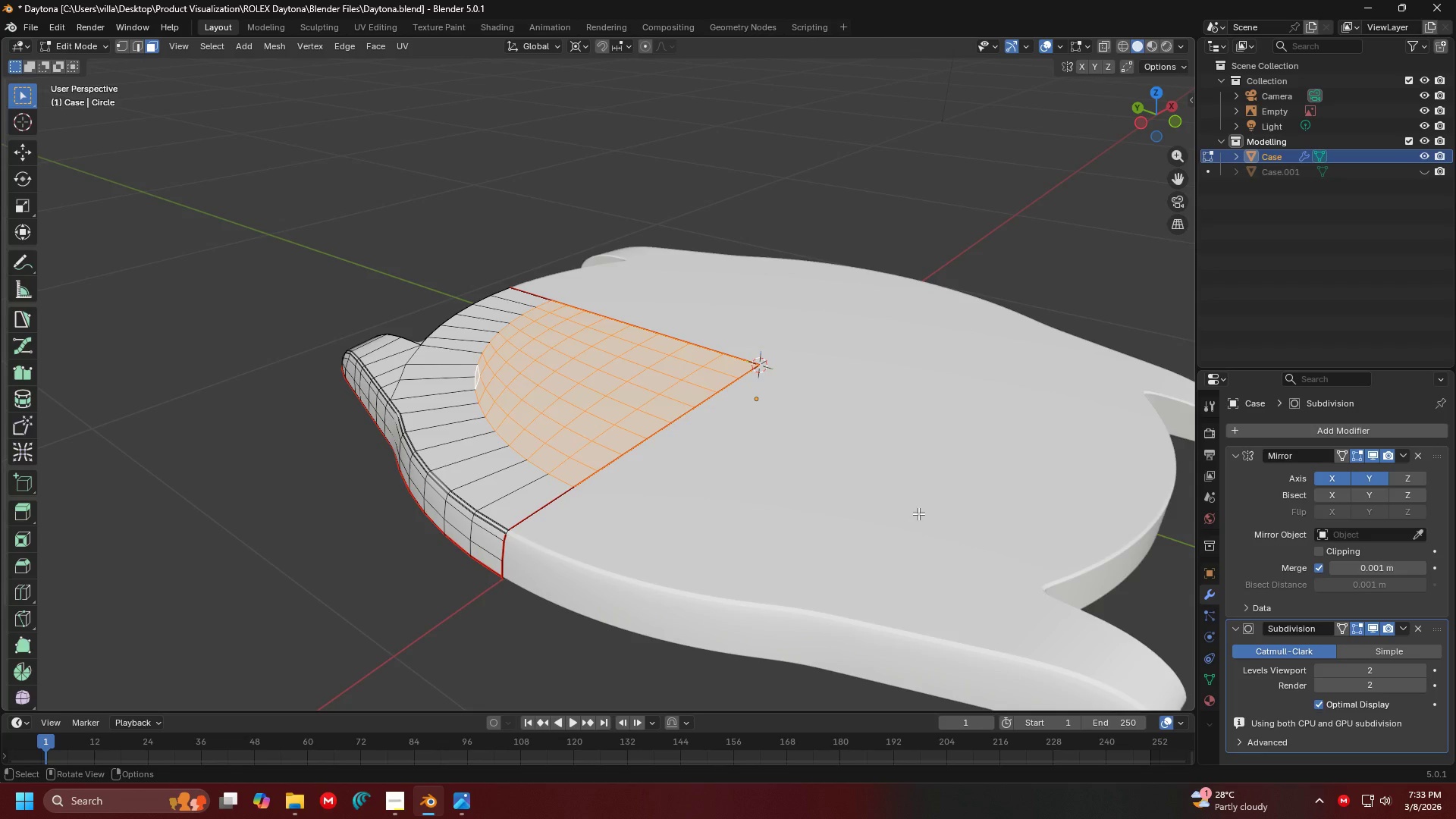 
scroll: coordinate [918, 513], scroll_direction: up, amount: 1.0
 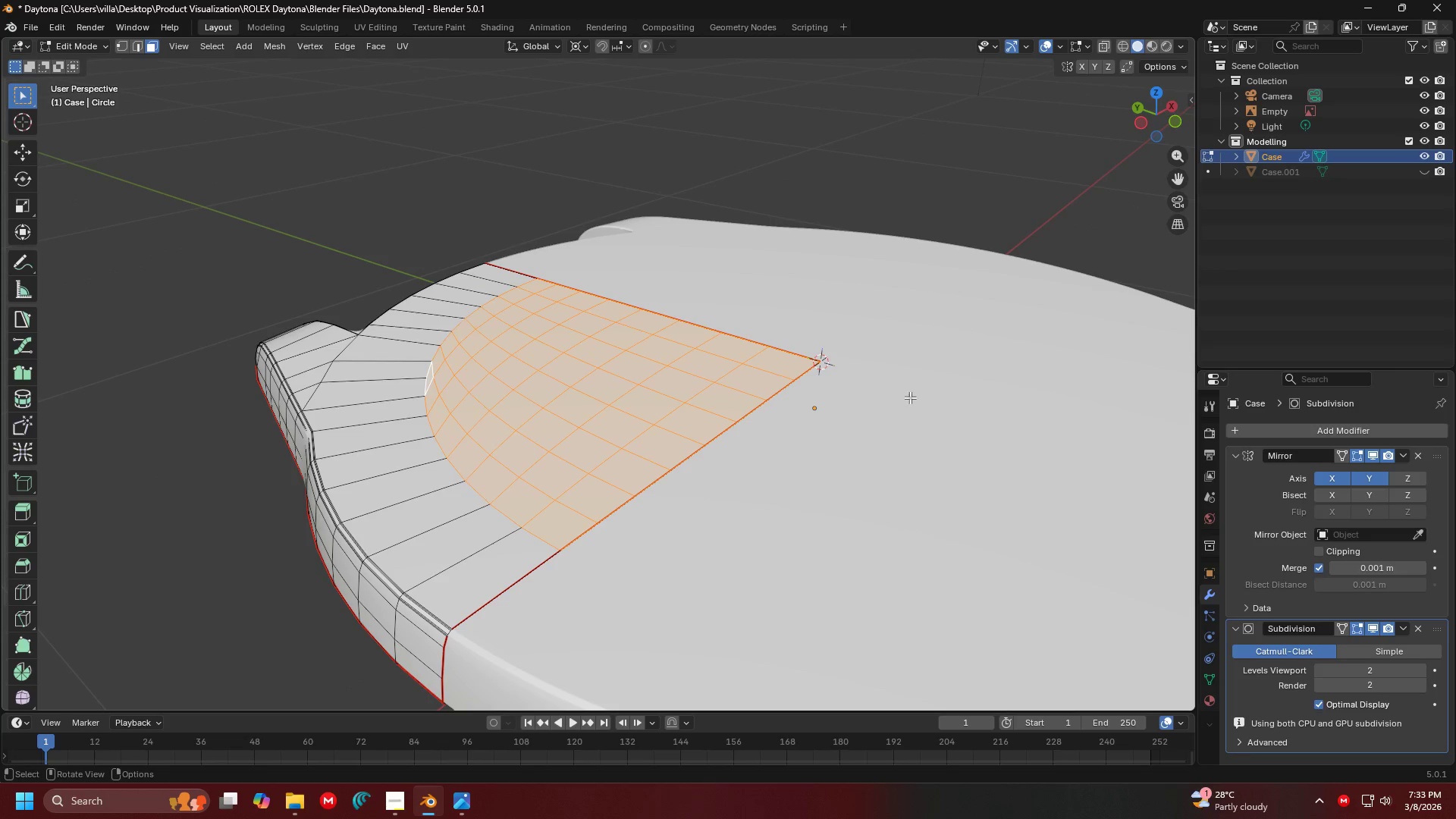 
key(Tab)
 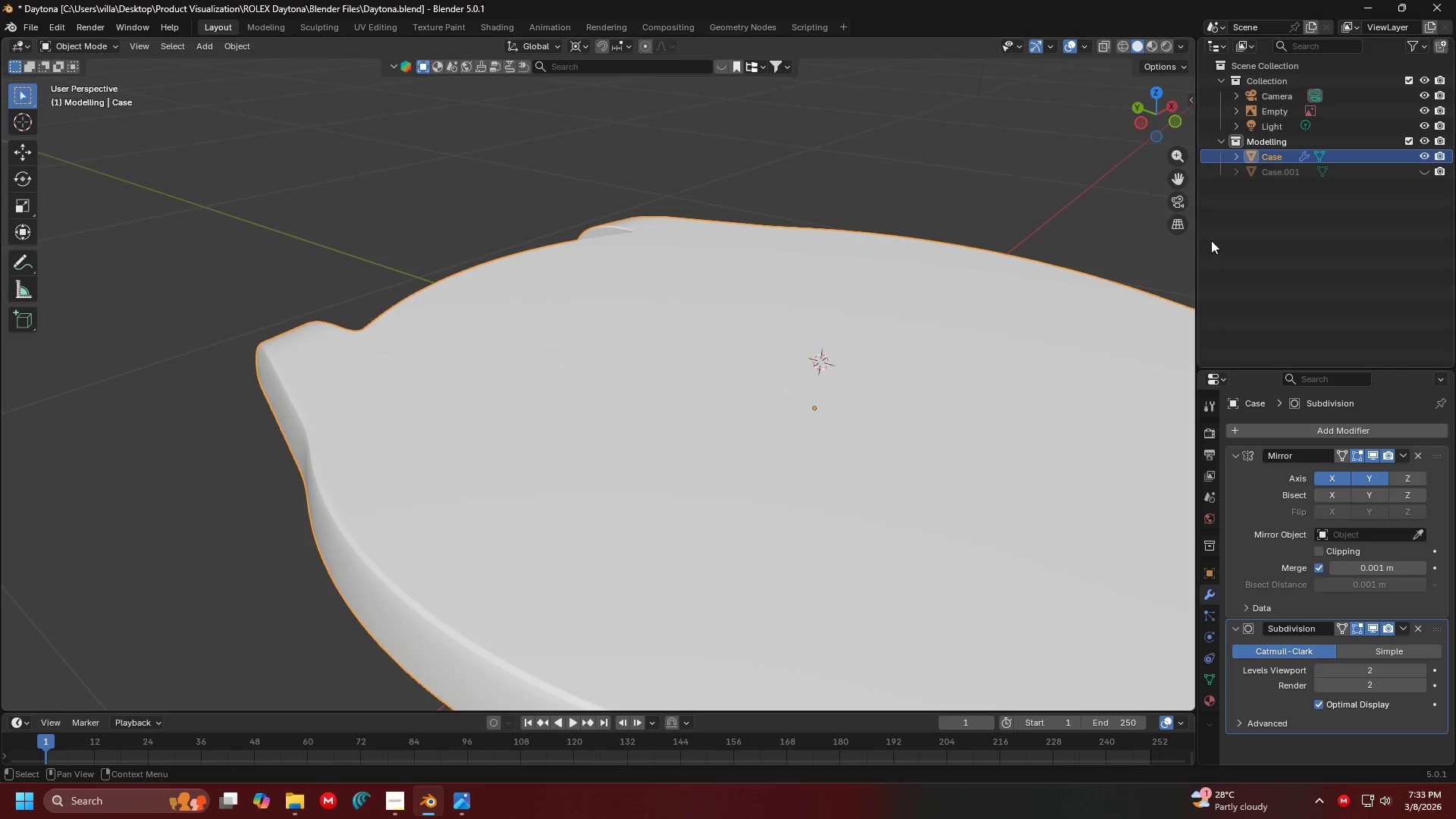 
right_click([1230, 223])
 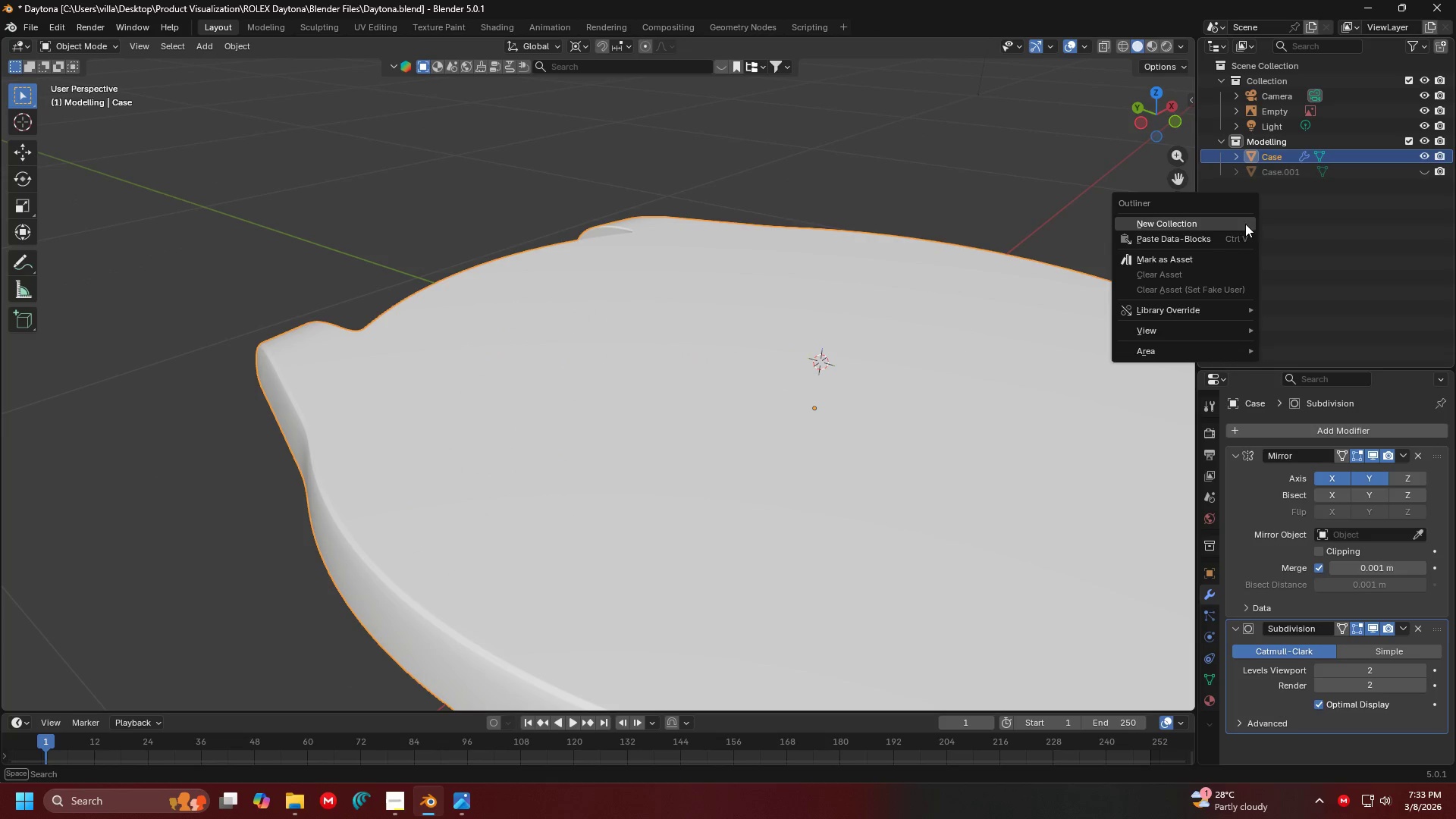 
left_click([1213, 220])
 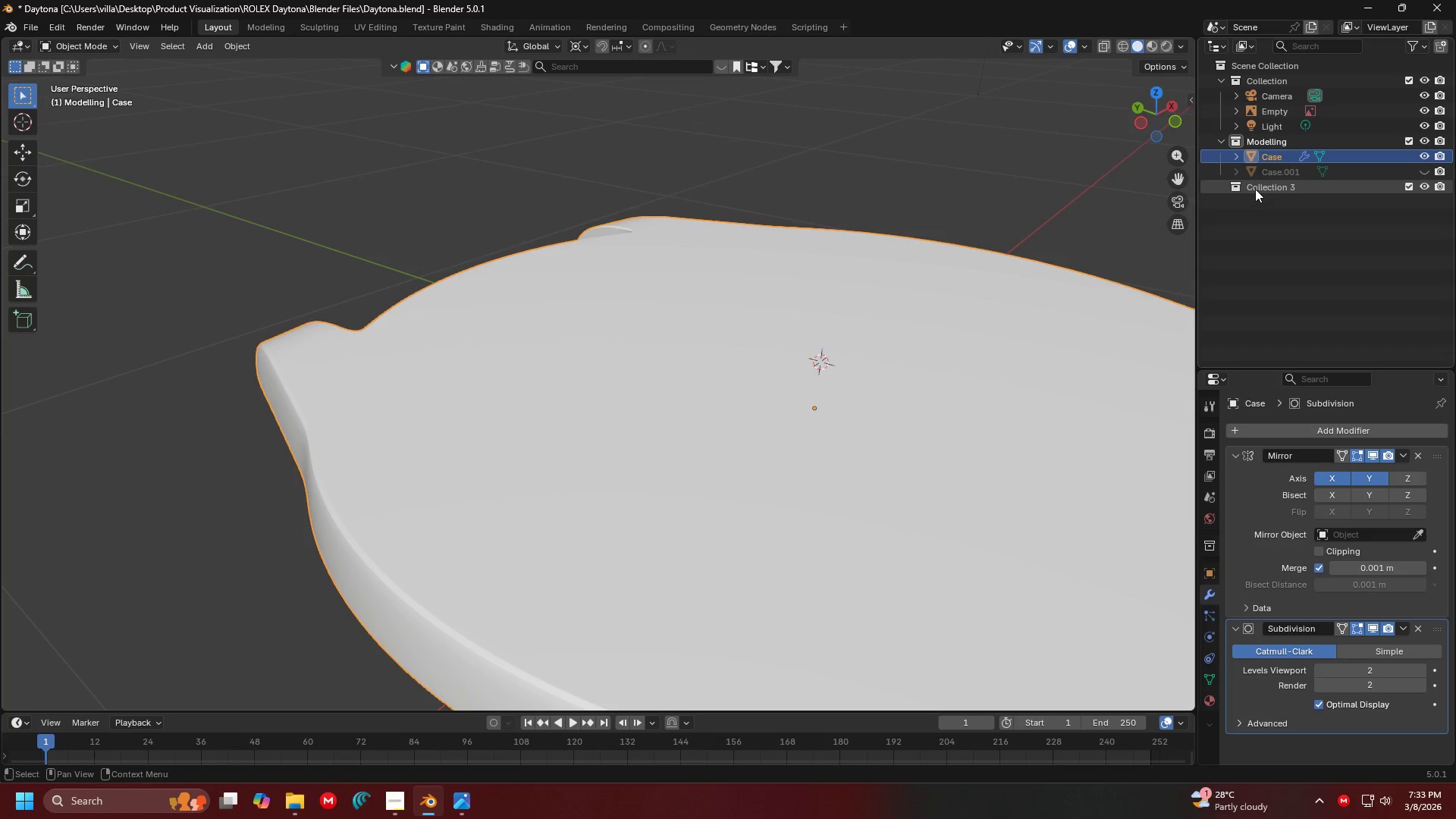 
double_click([1255, 189])
 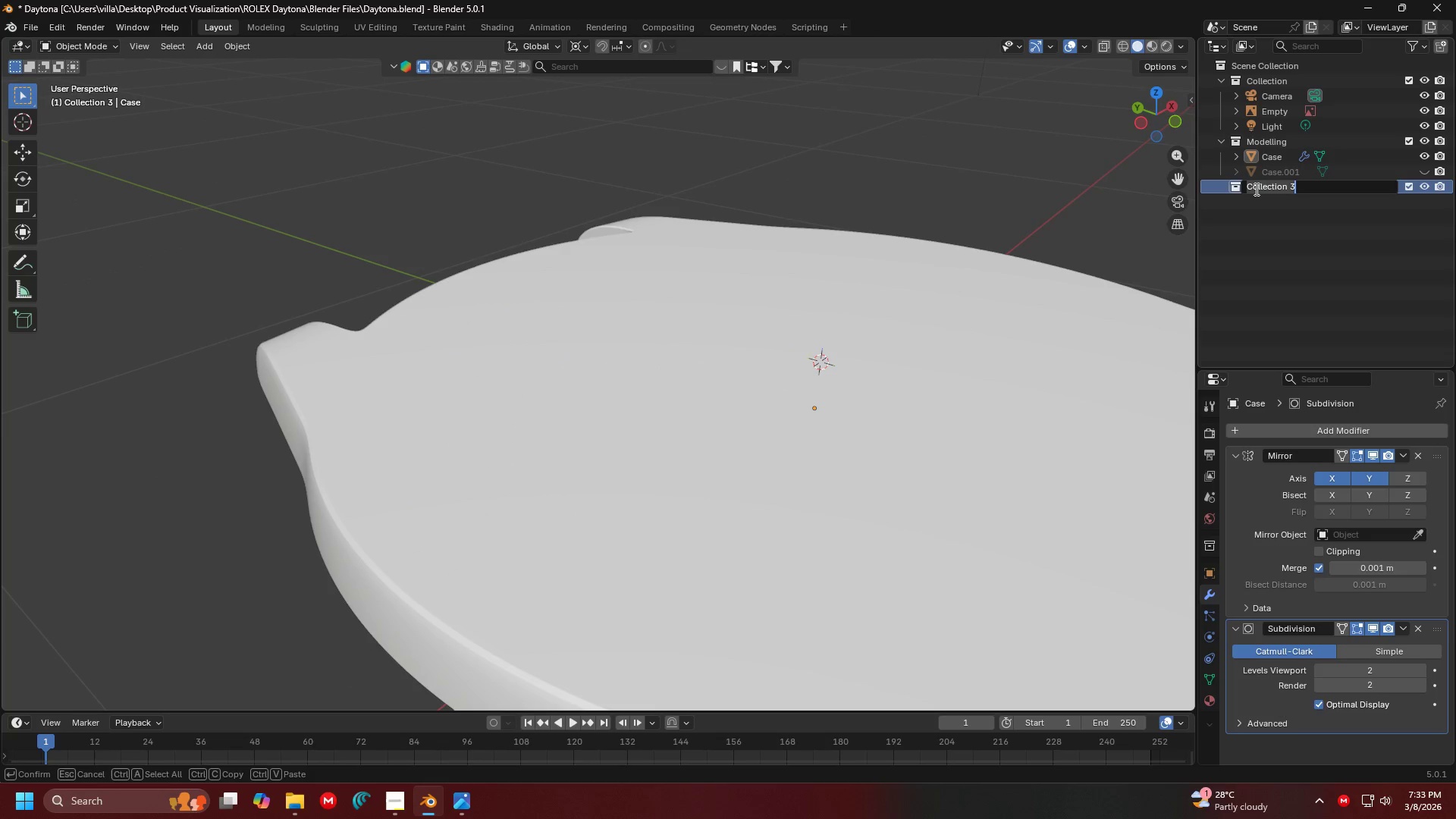 
type(Backup)
 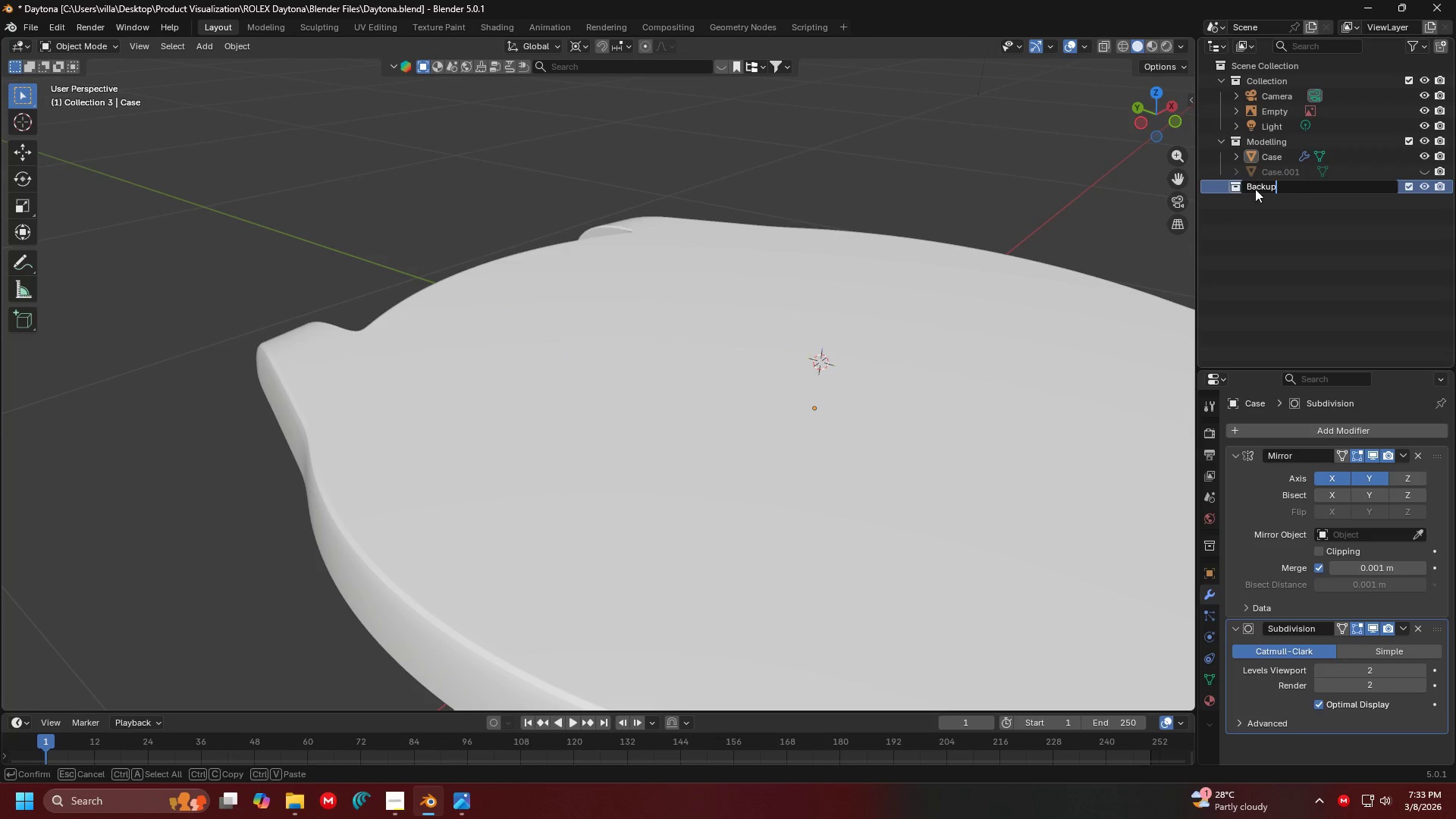 
key(Enter)
 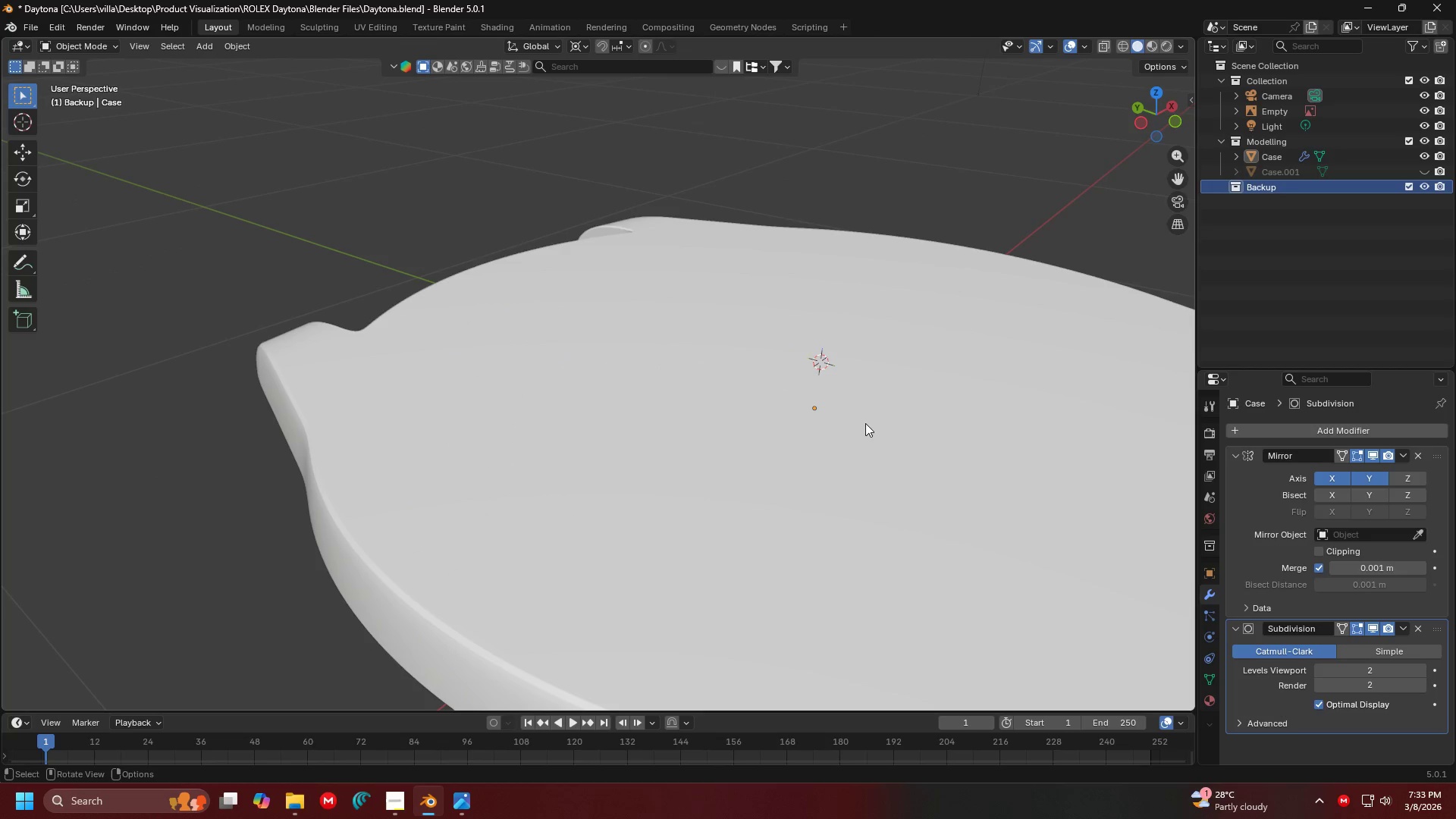 
scroll: coordinate [853, 453], scroll_direction: down, amount: 2.0
 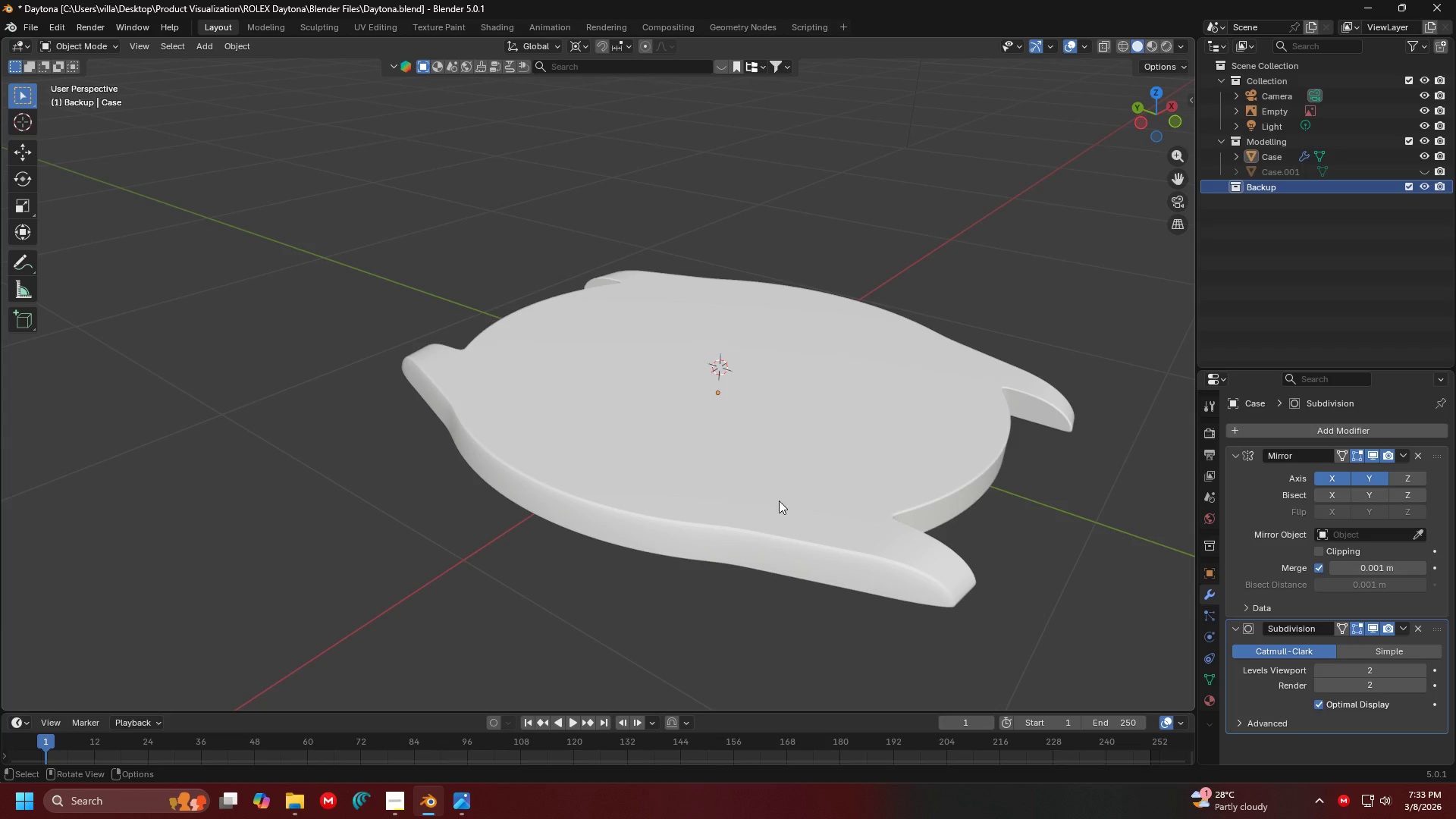 
scroll: coordinate [771, 504], scroll_direction: up, amount: 1.0
 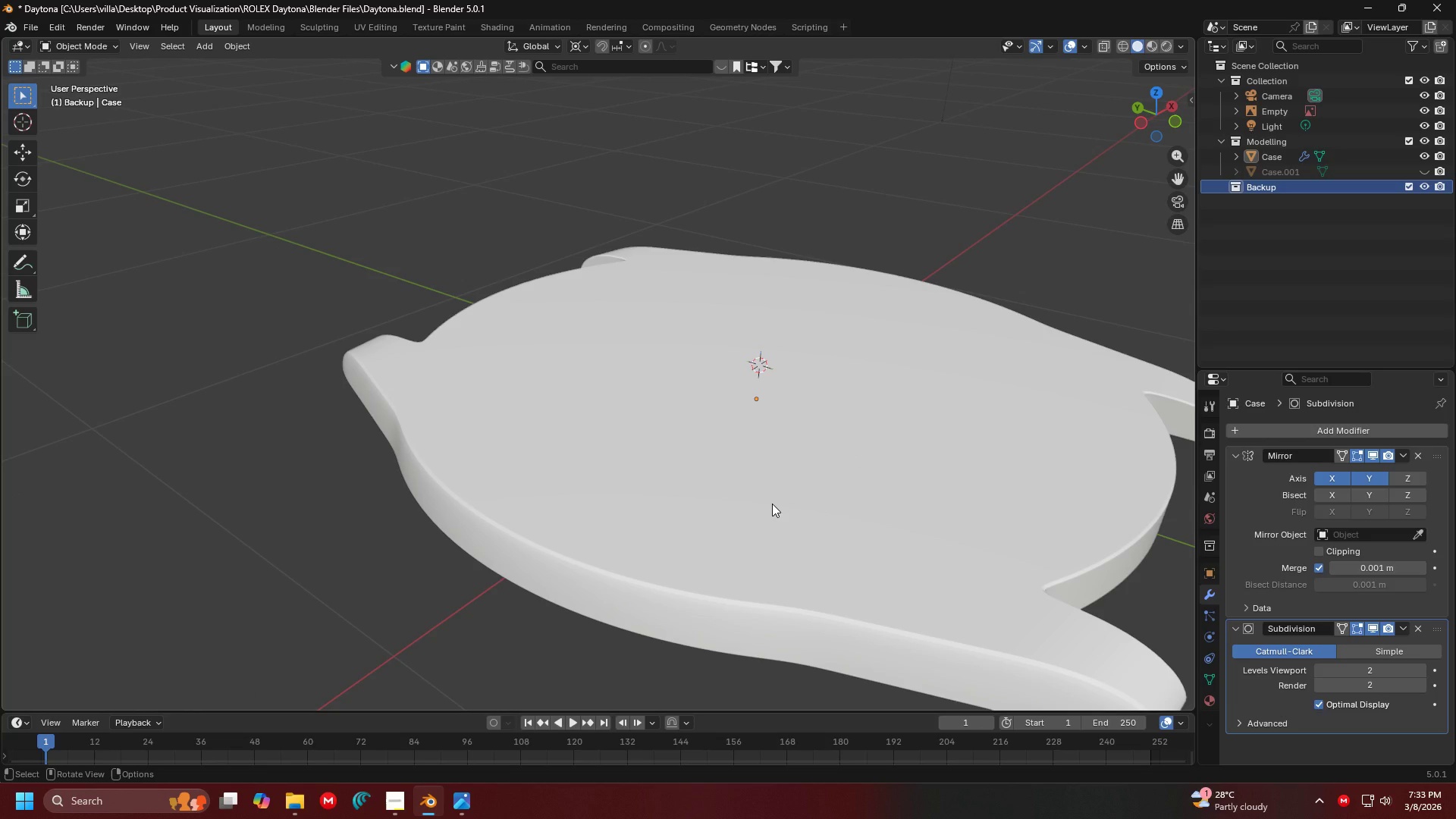 
wait(5.71)
 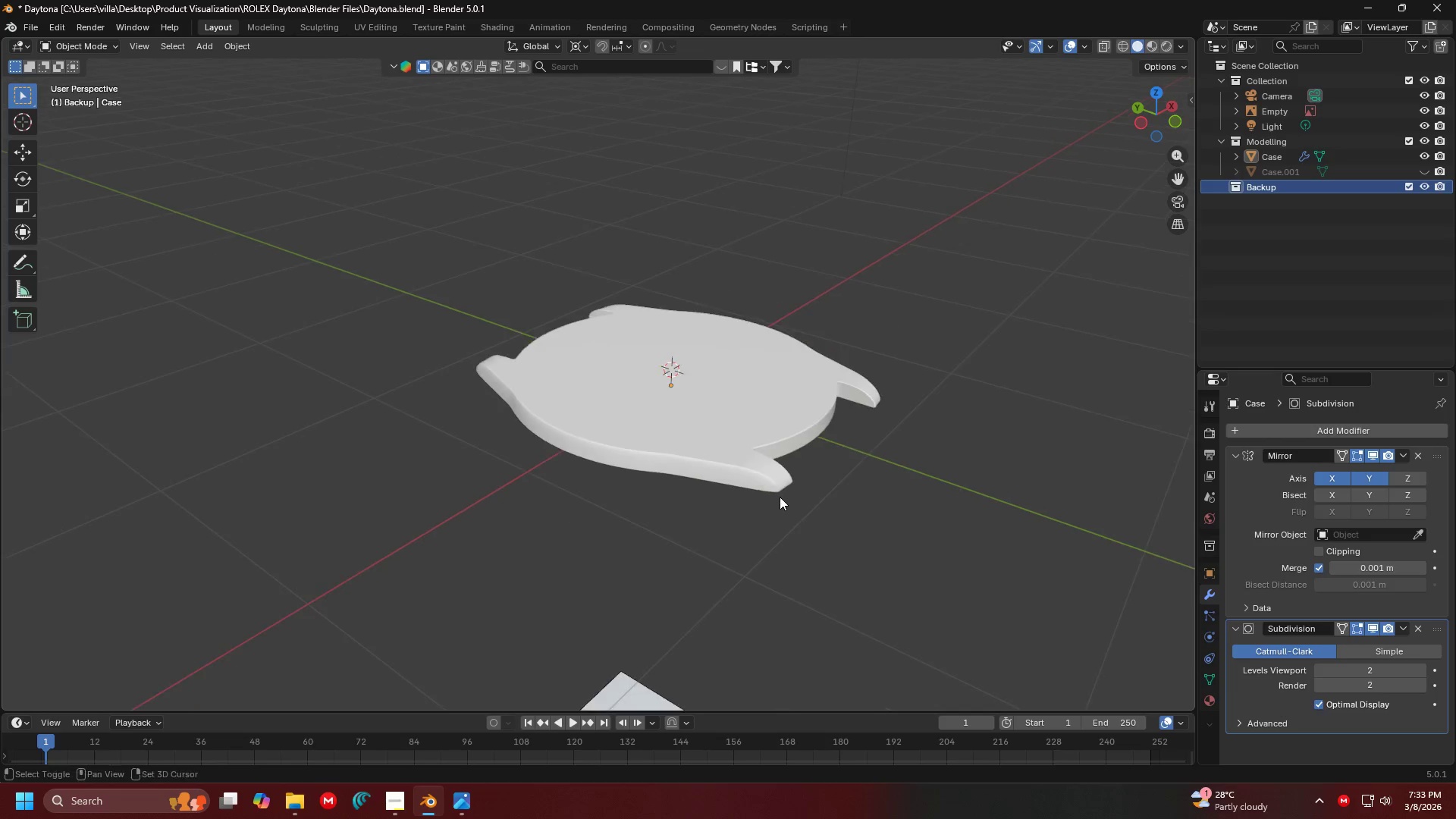 
key(Shift+ShiftLeft)
 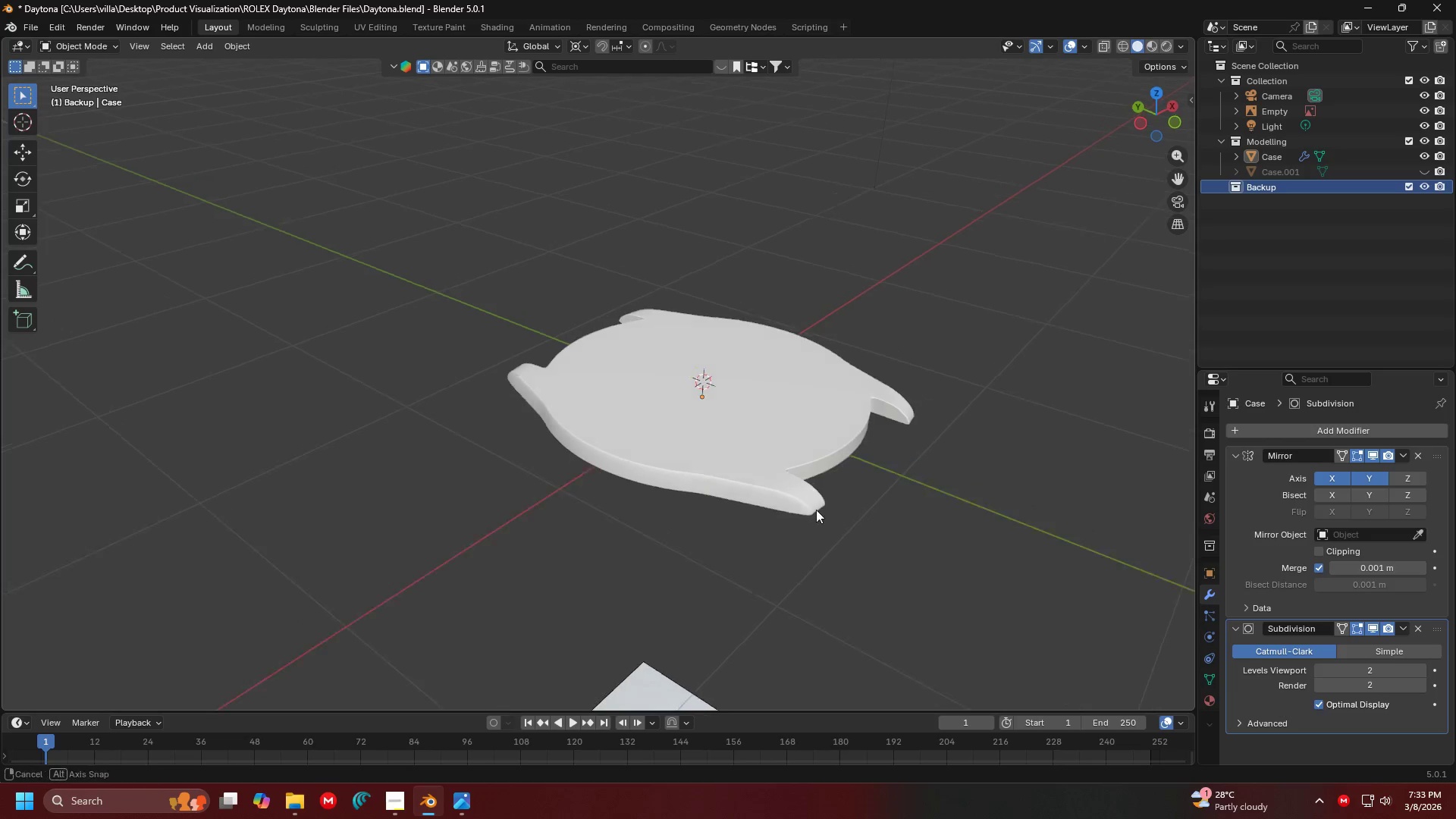 
scroll: coordinate [777, 504], scroll_direction: down, amount: 3.0
 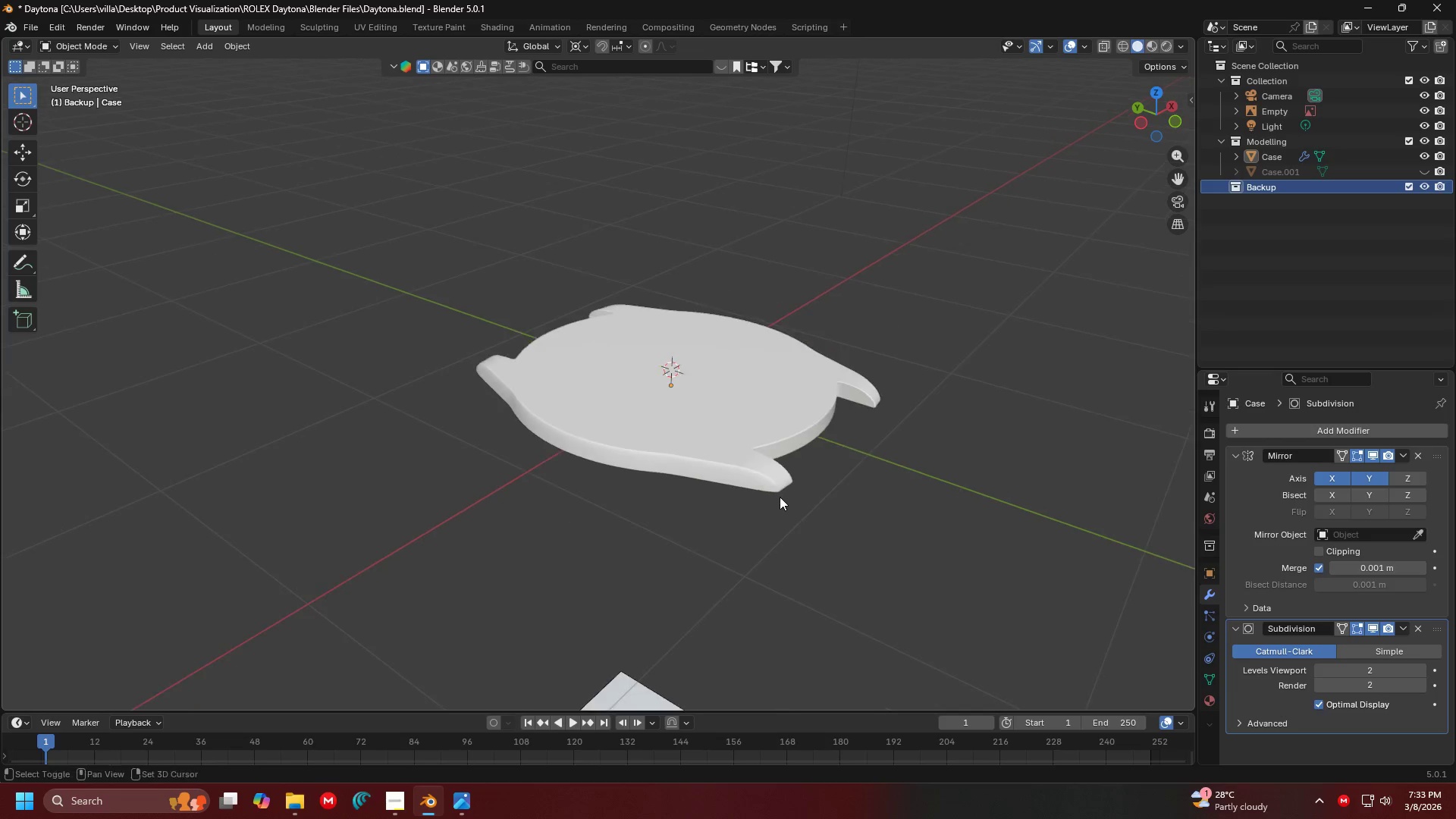 
key(Tab)
 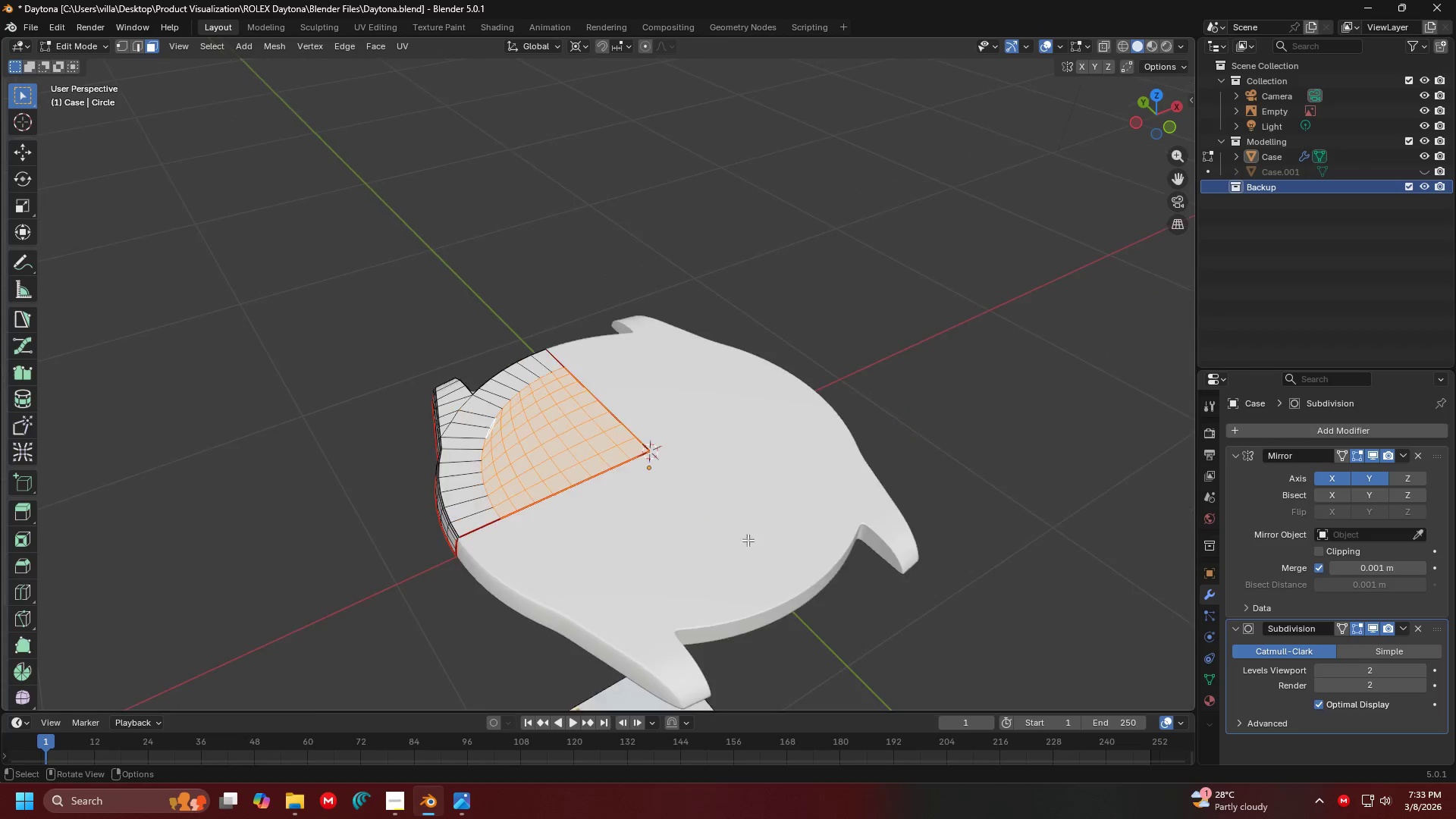 
key(Shift+ShiftLeft)
 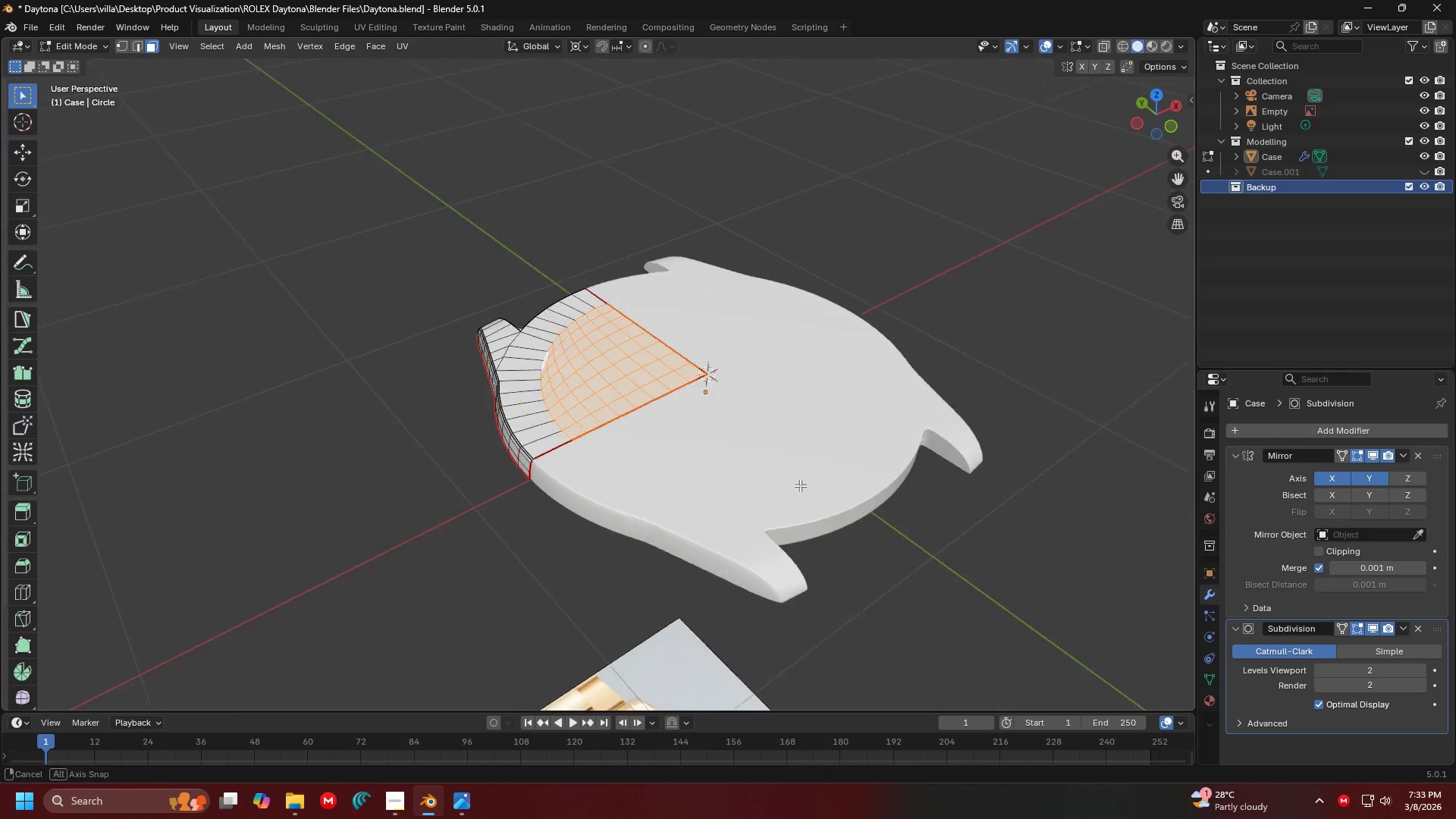 
scroll: coordinate [749, 539], scroll_direction: up, amount: 1.0
 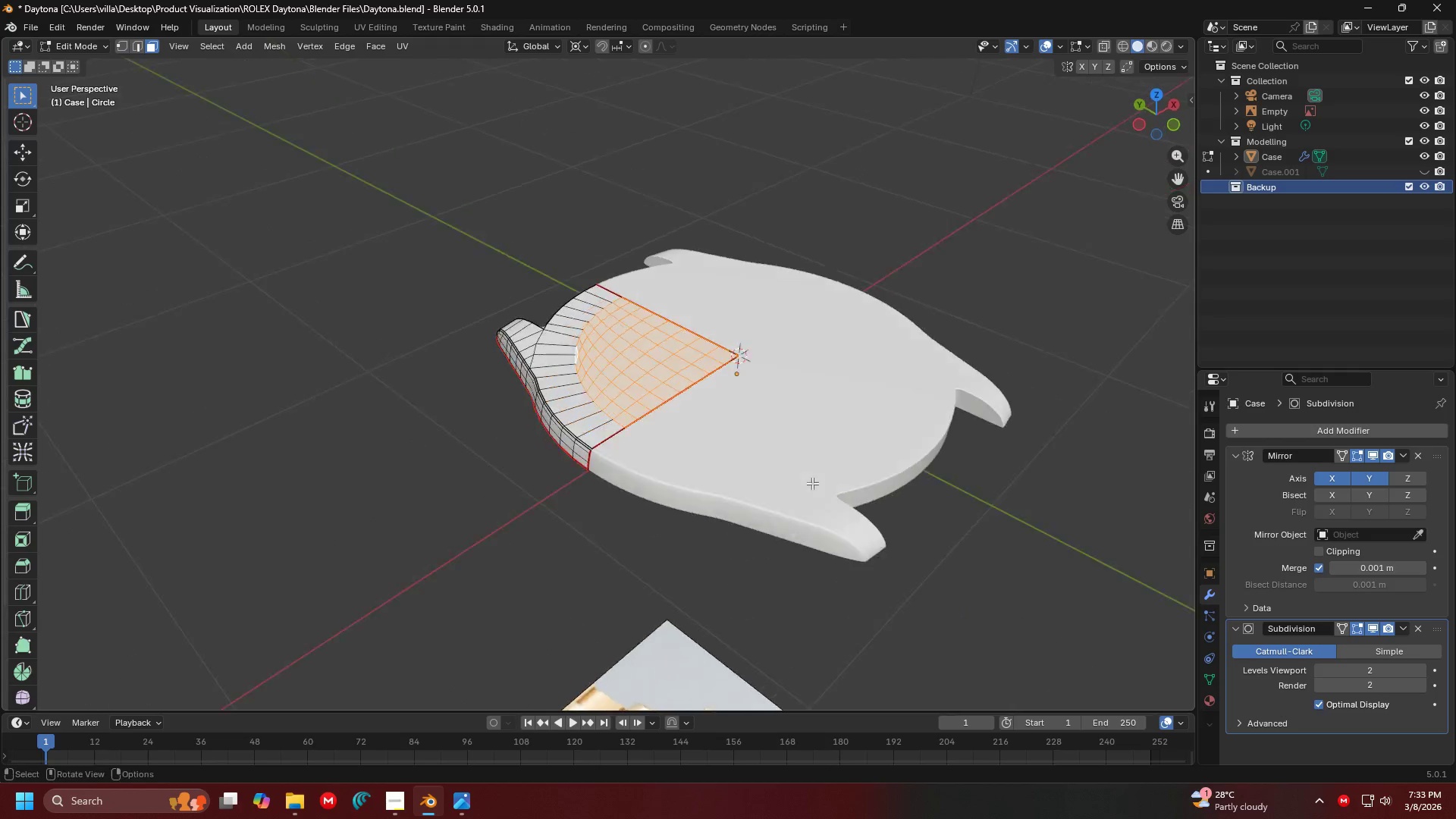 
key(Shift+ShiftLeft)
 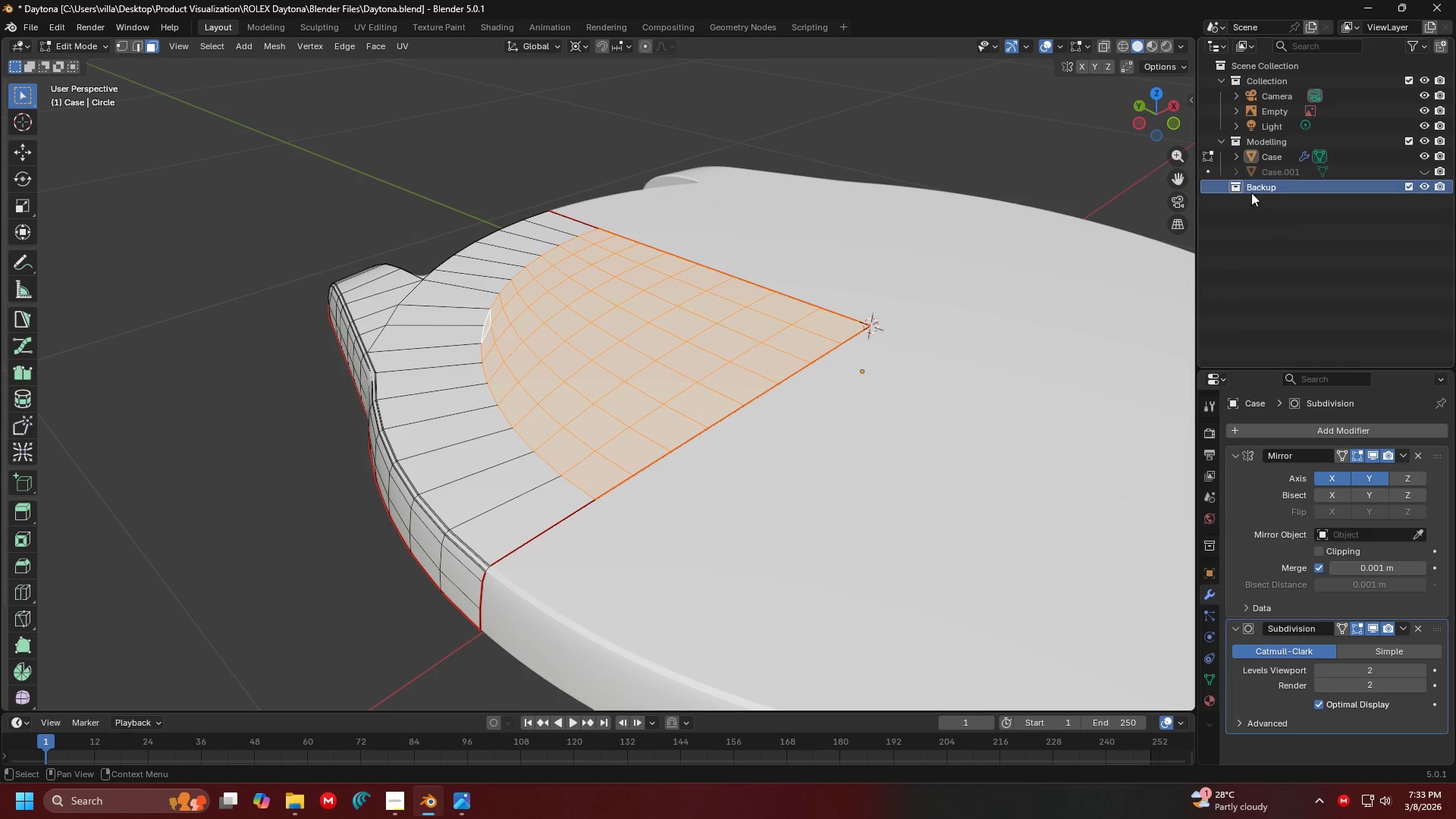 
scroll: coordinate [812, 482], scroll_direction: up, amount: 3.0
 